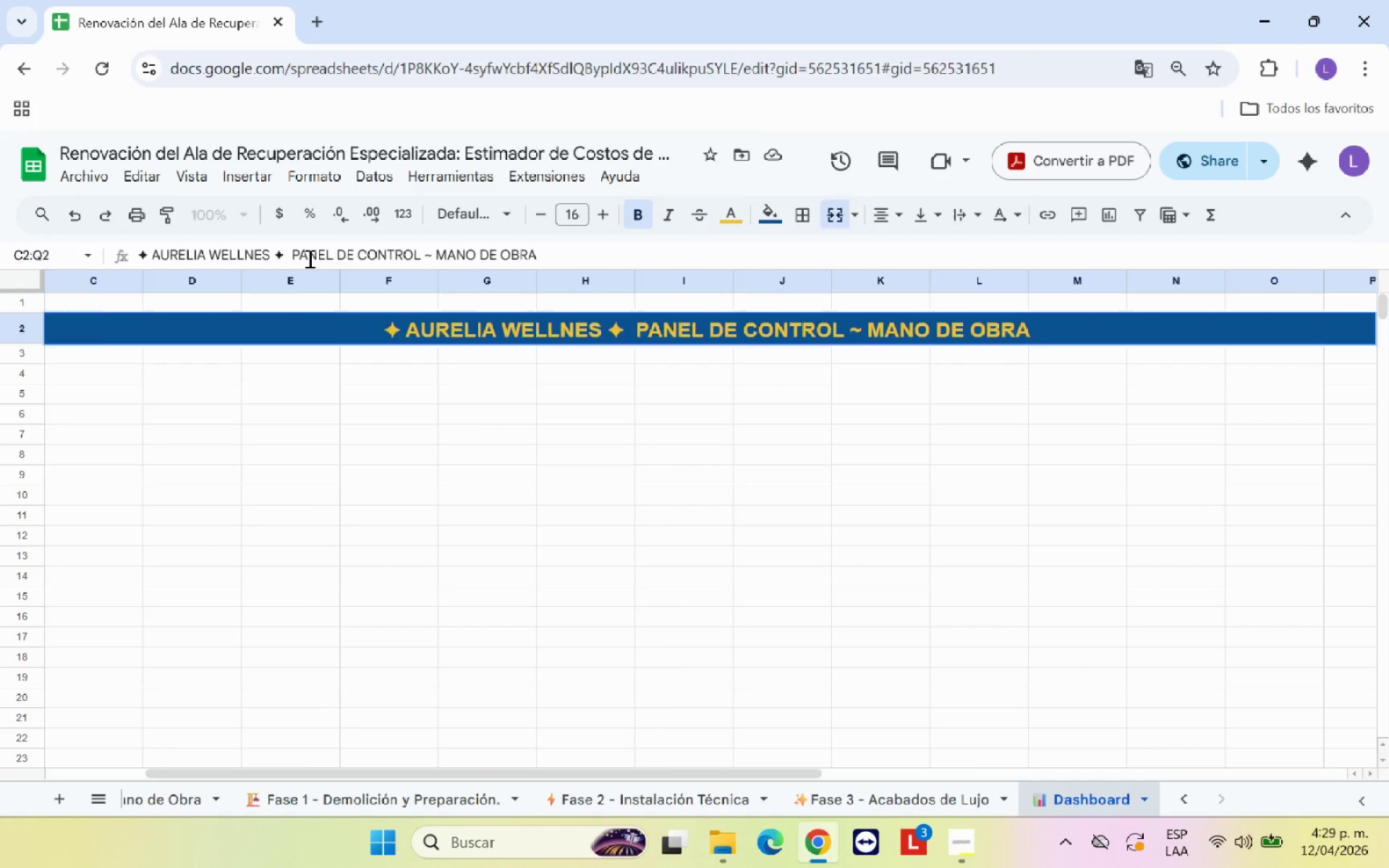 
key(Enter)
 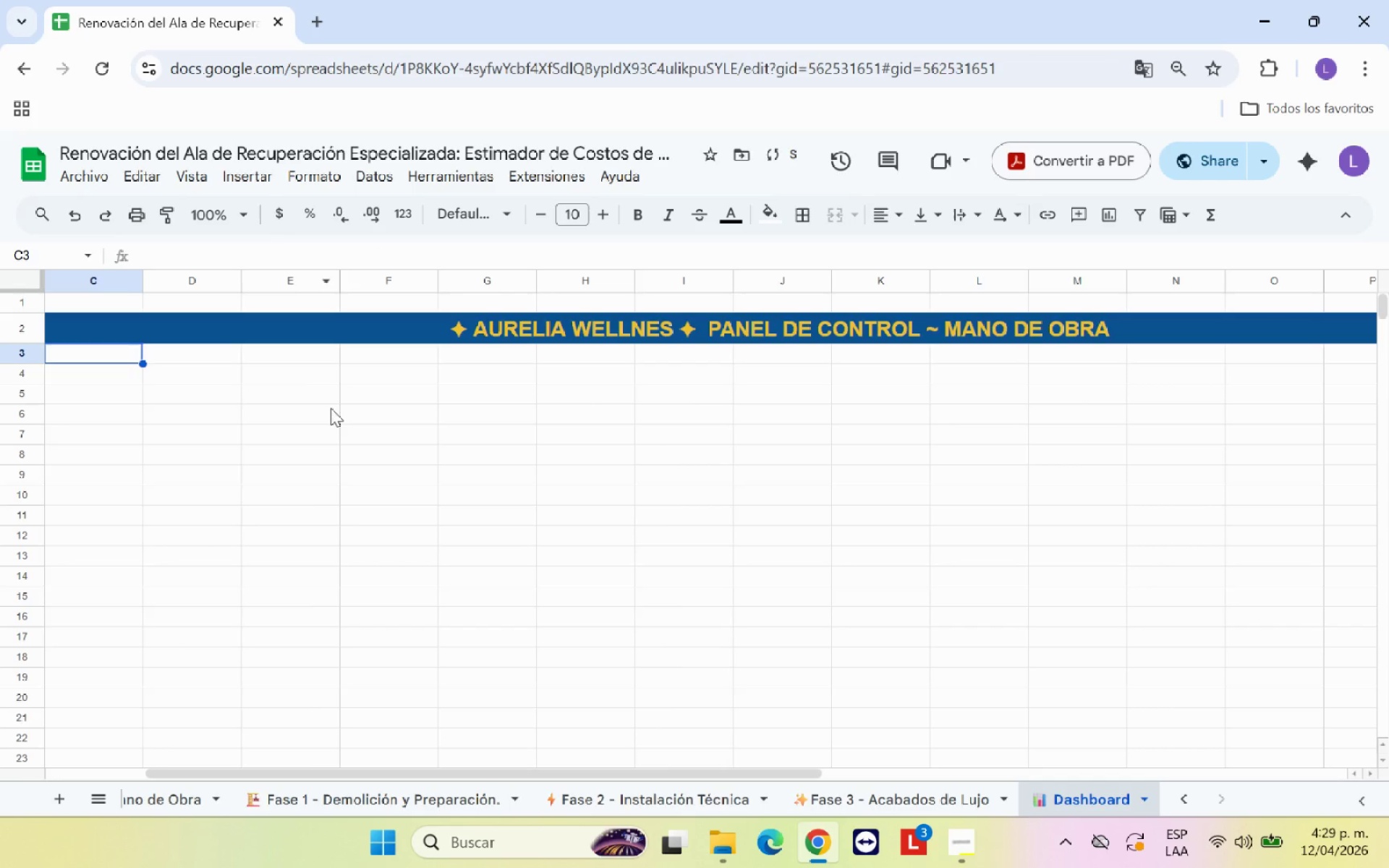 
left_click([331, 409])
 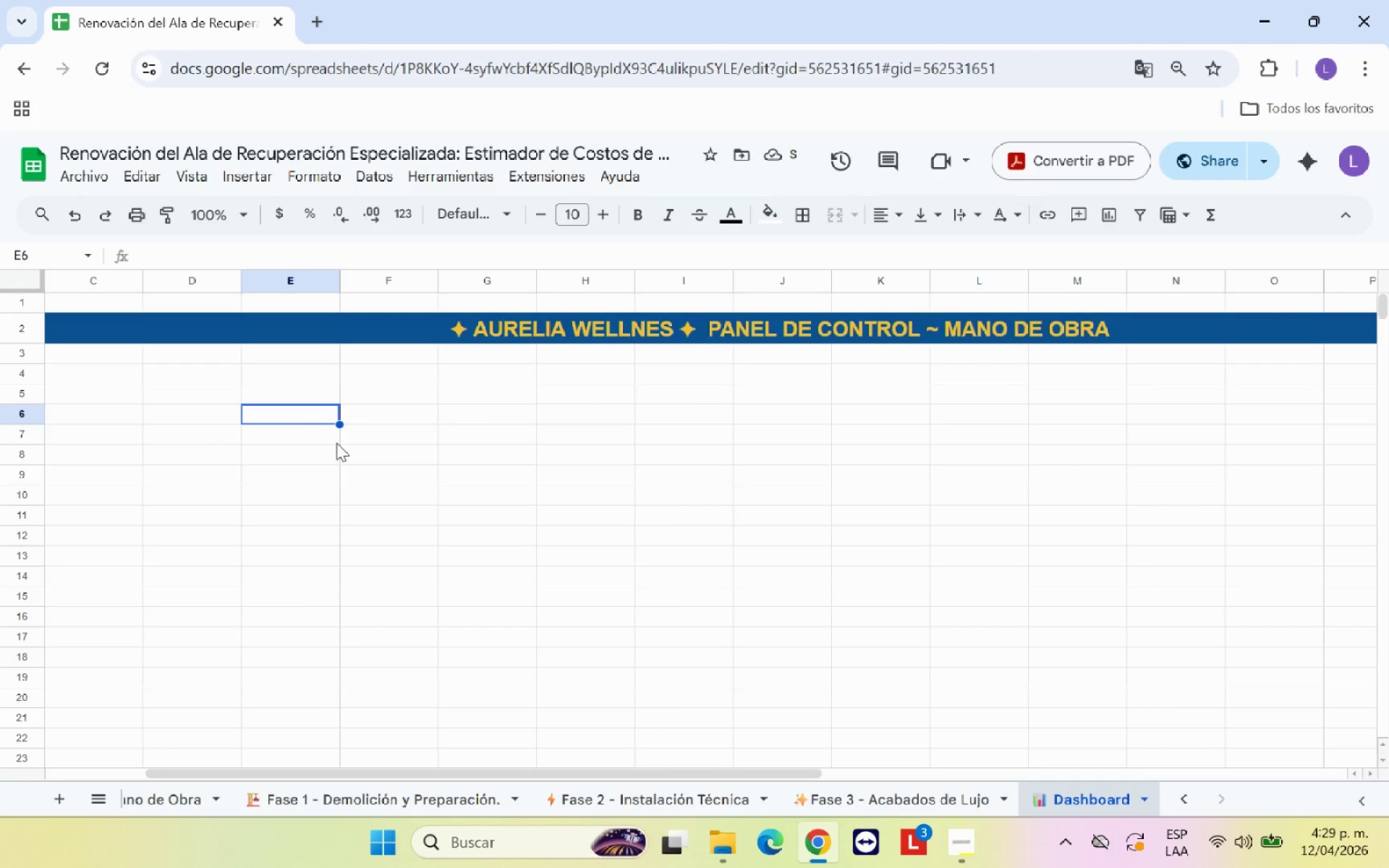 
left_click([872, 807])
 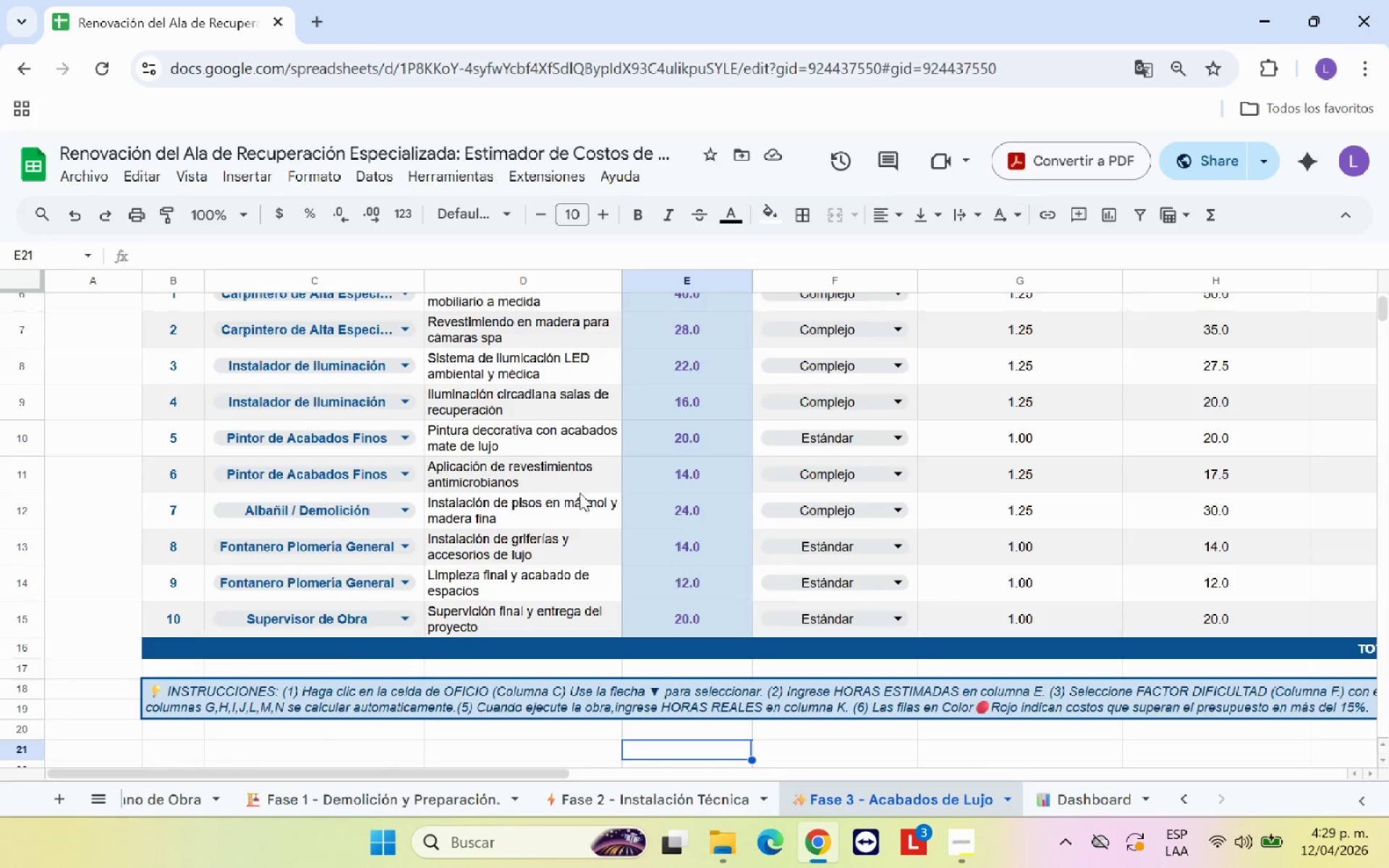 
scroll: coordinate [575, 473], scroll_direction: up, amount: 6.0
 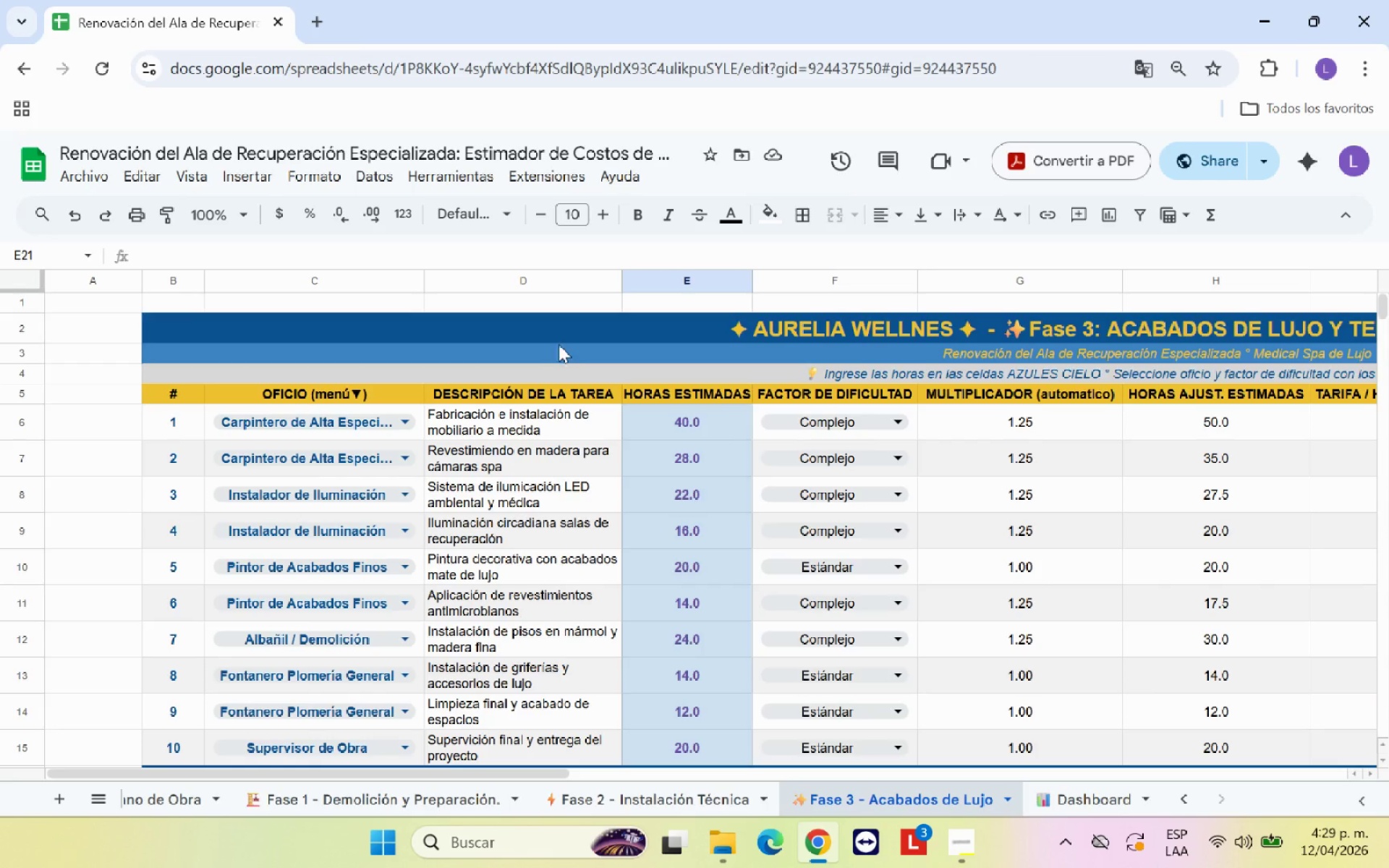 
left_click([563, 354])
 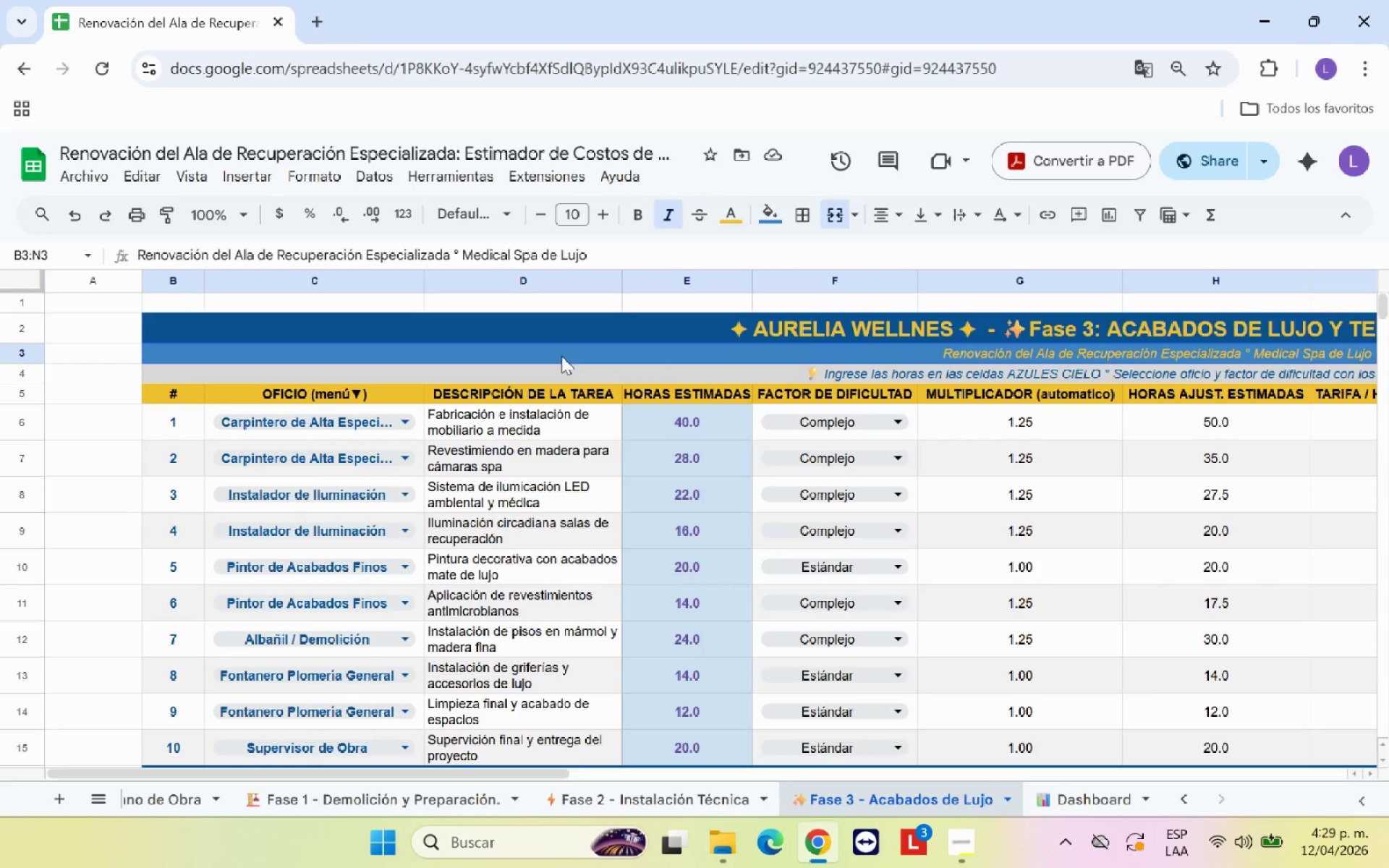 
key(Control+C)
 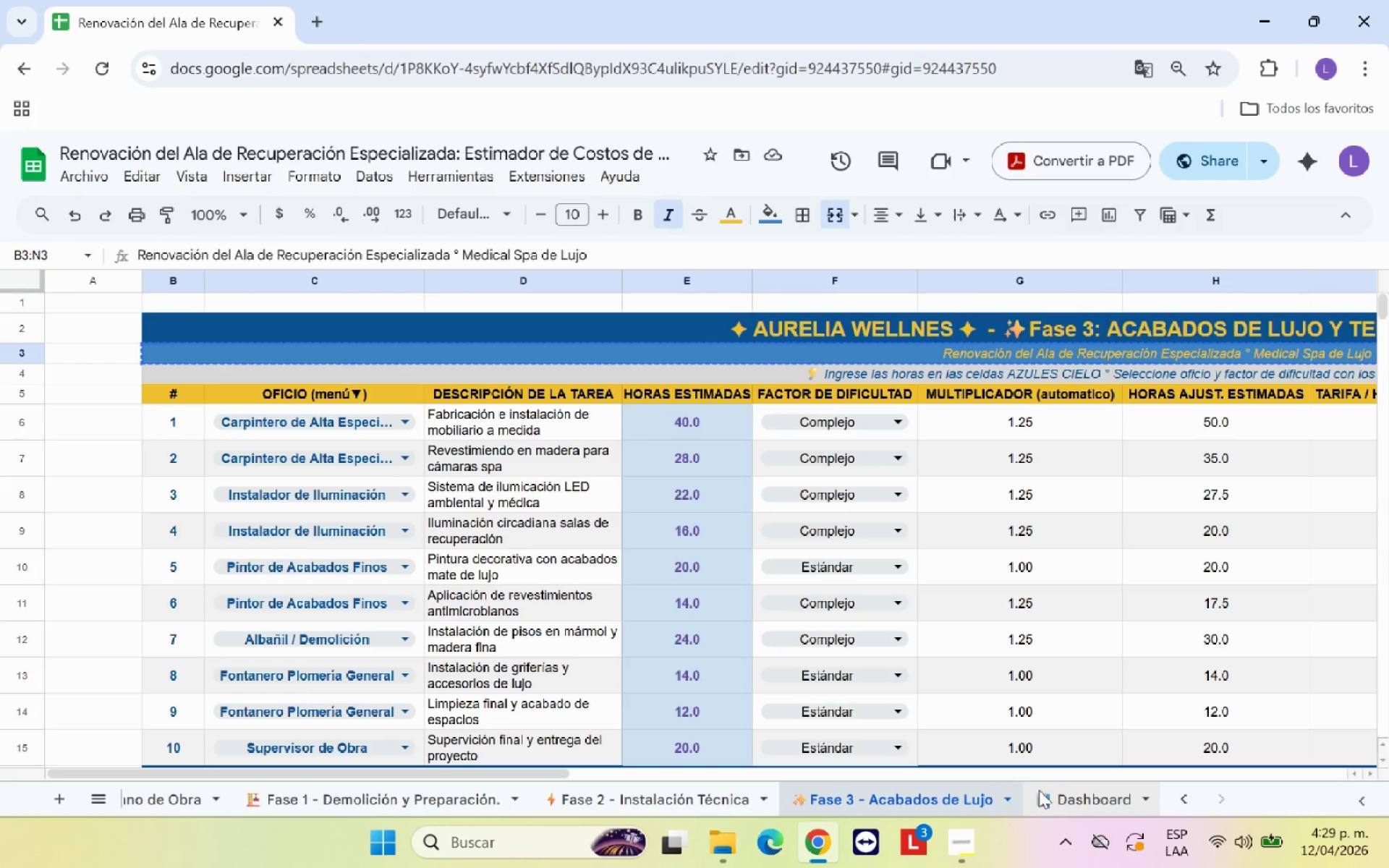 
left_click([1048, 791])
 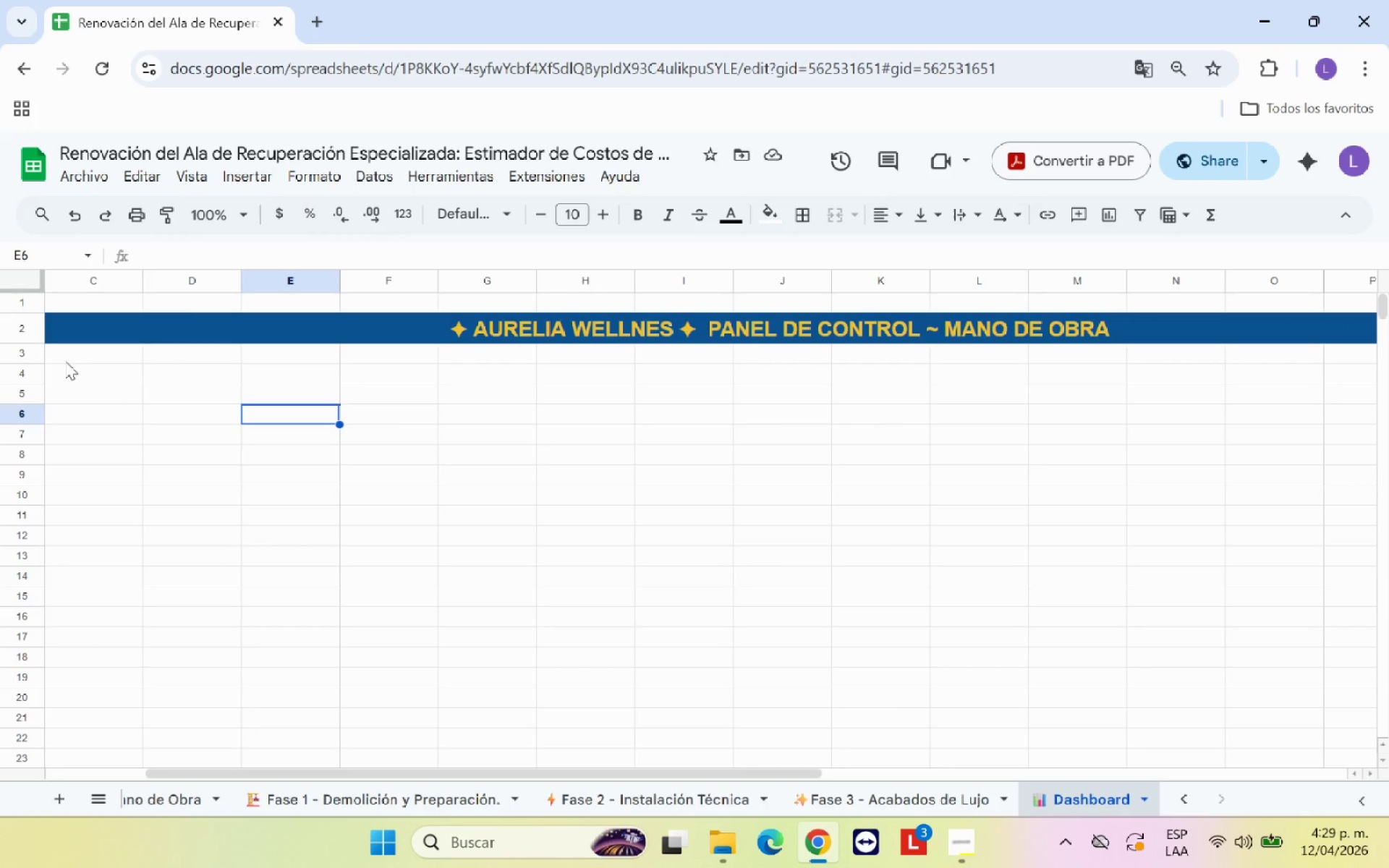 
left_click([77, 356])
 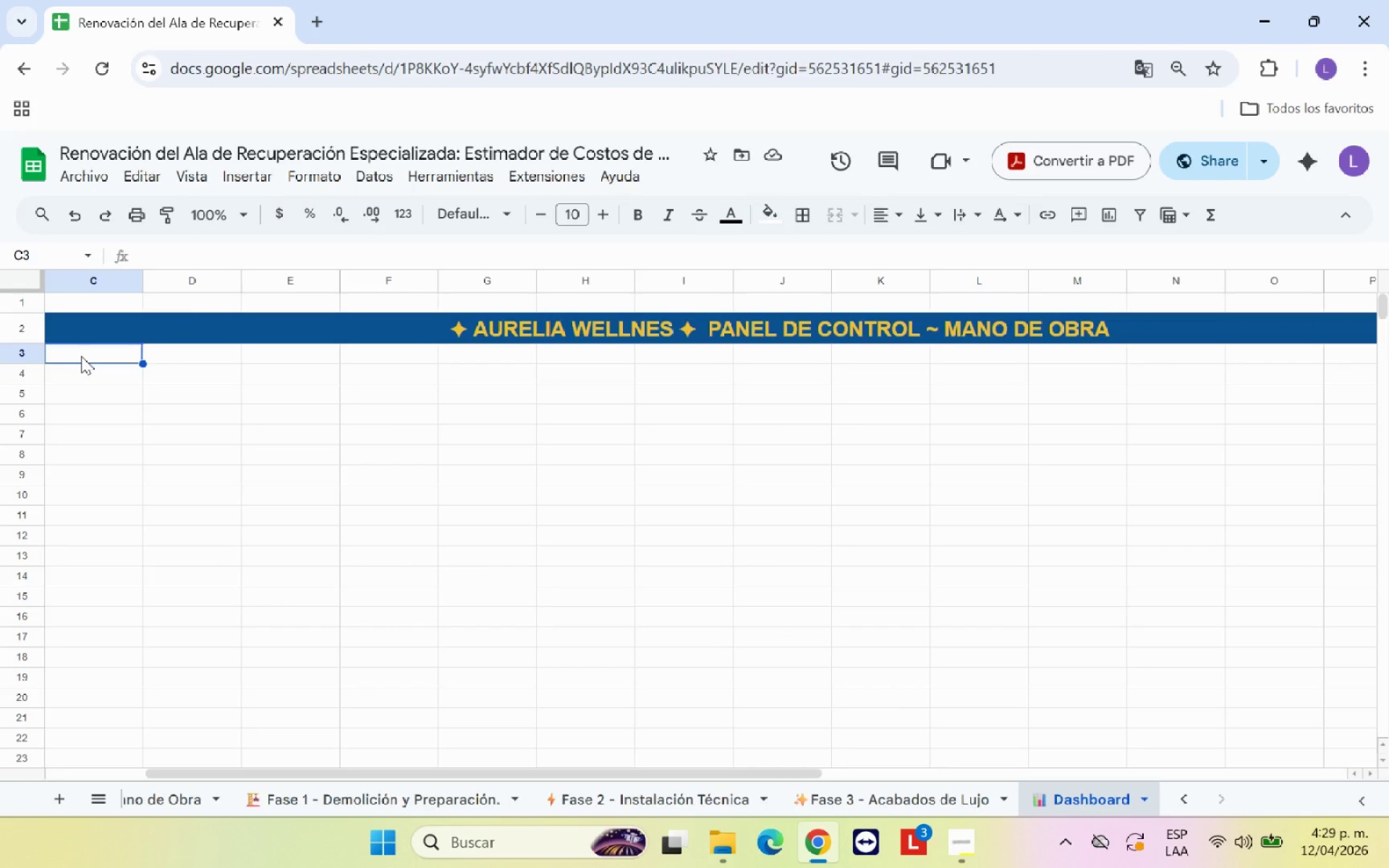 
key(Control+V)
 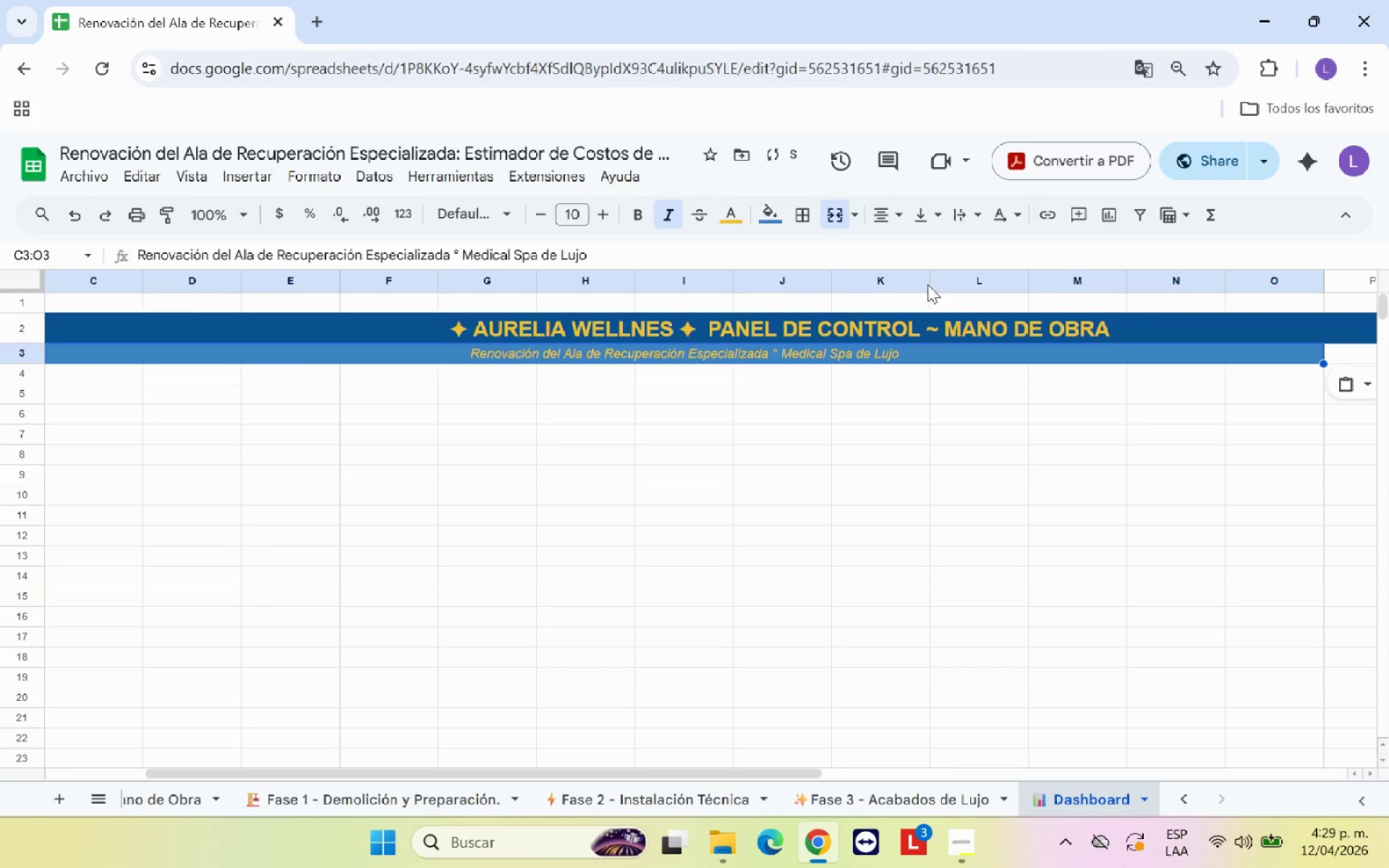 
left_click([833, 220])
 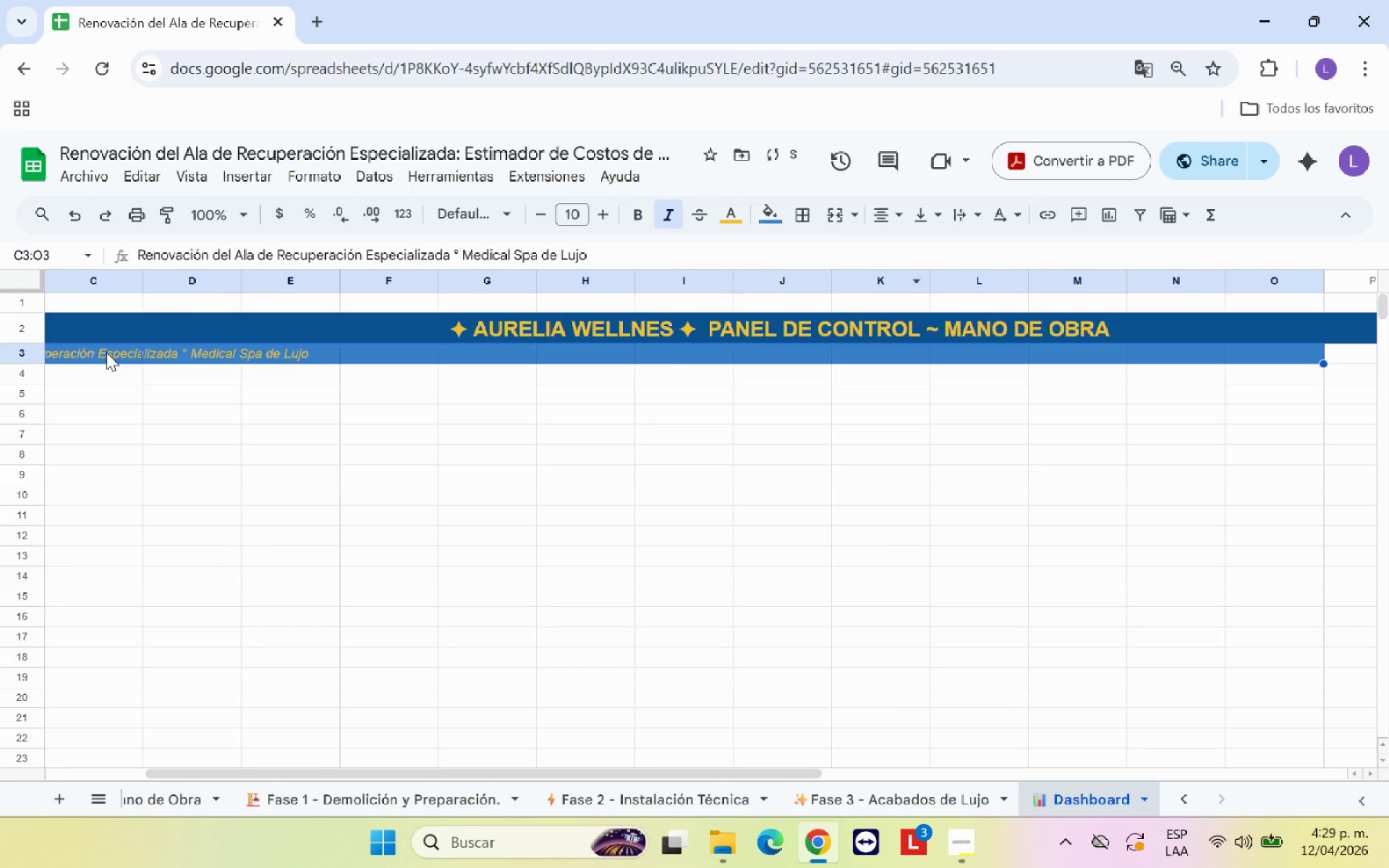 
left_click_drag(start_coordinate=[103, 352], to_coordinate=[1152, 353])
 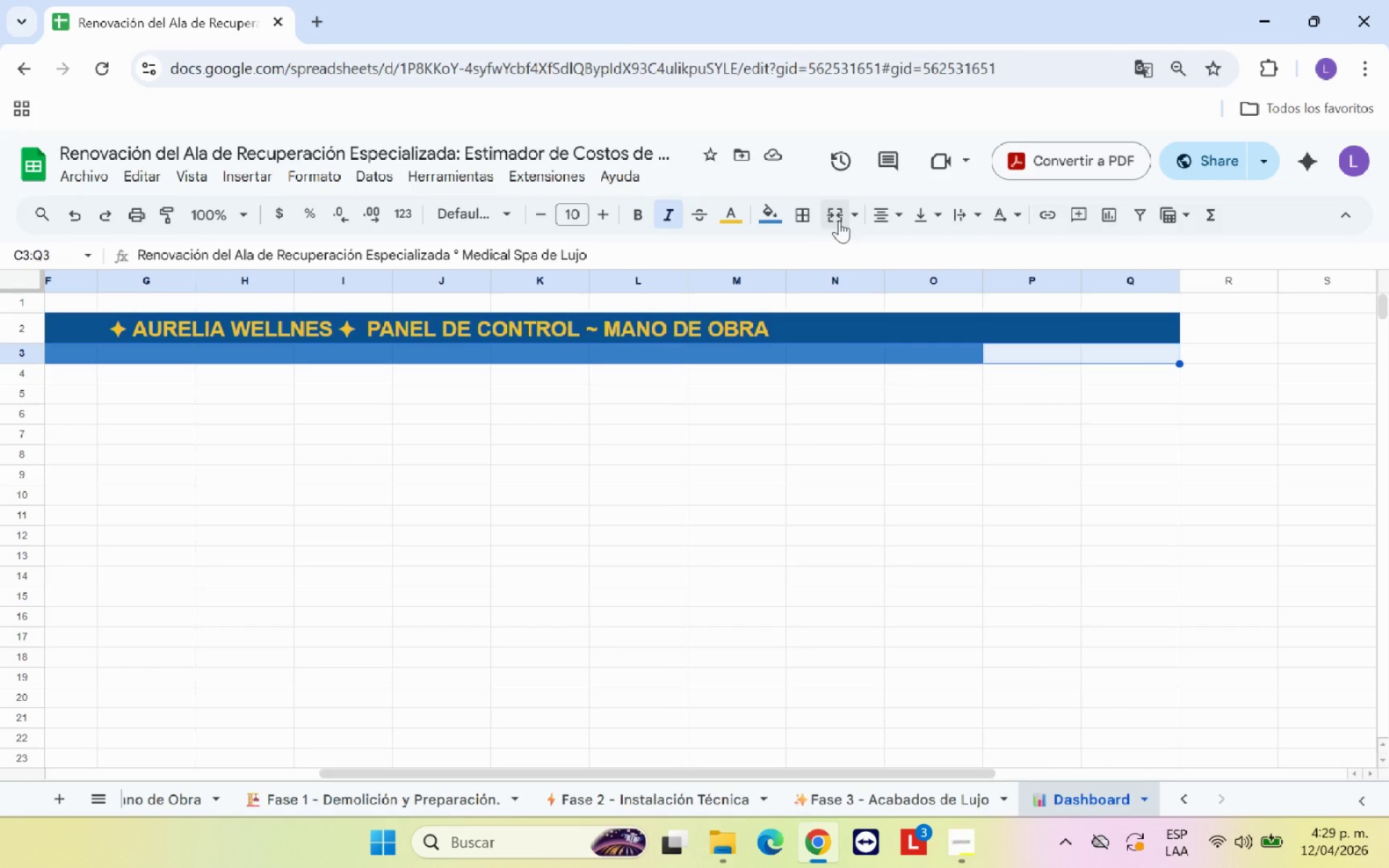 
left_click([836, 215])
 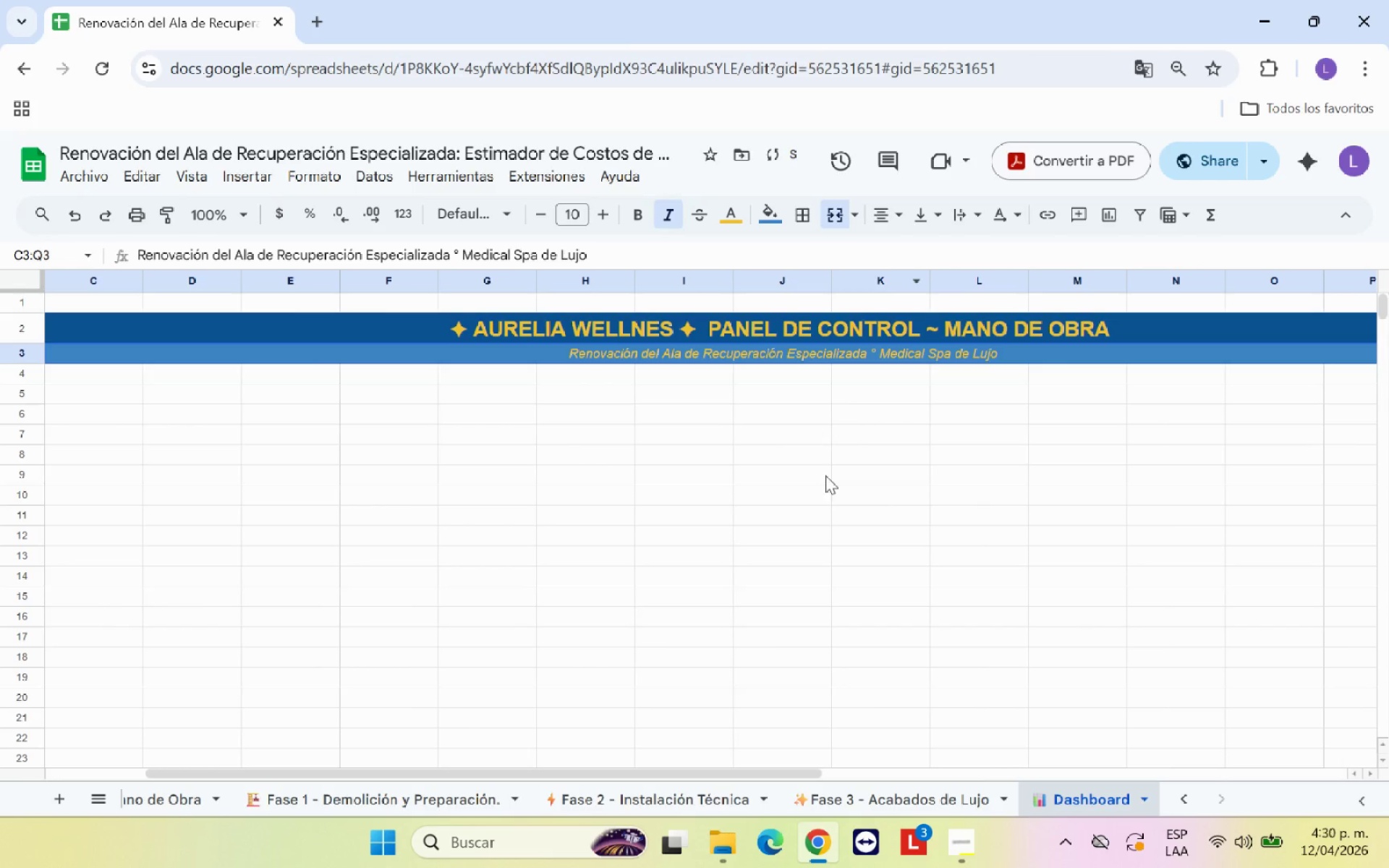 
left_click([824, 483])
 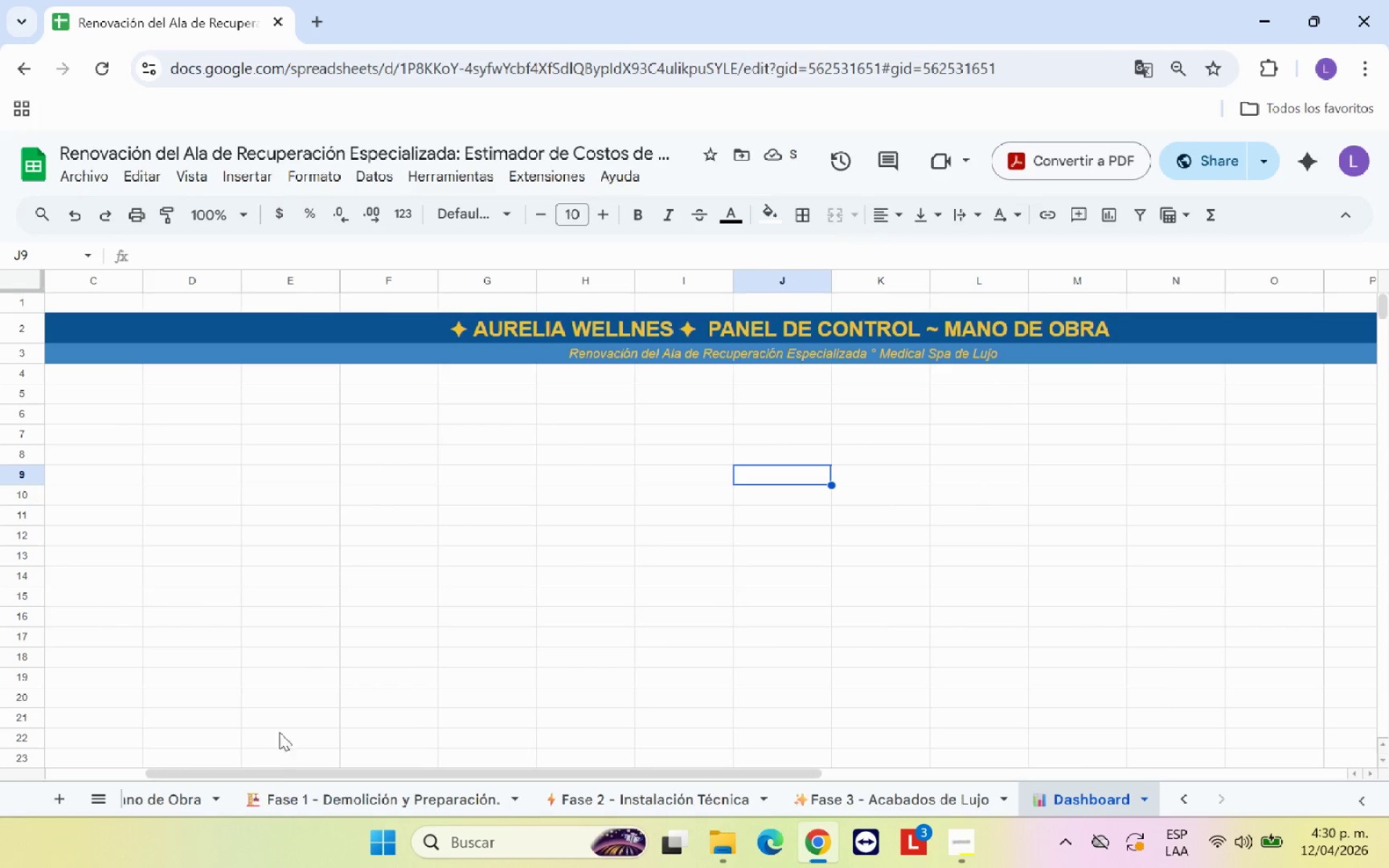 
left_click_drag(start_coordinate=[294, 776], to_coordinate=[264, 769])
 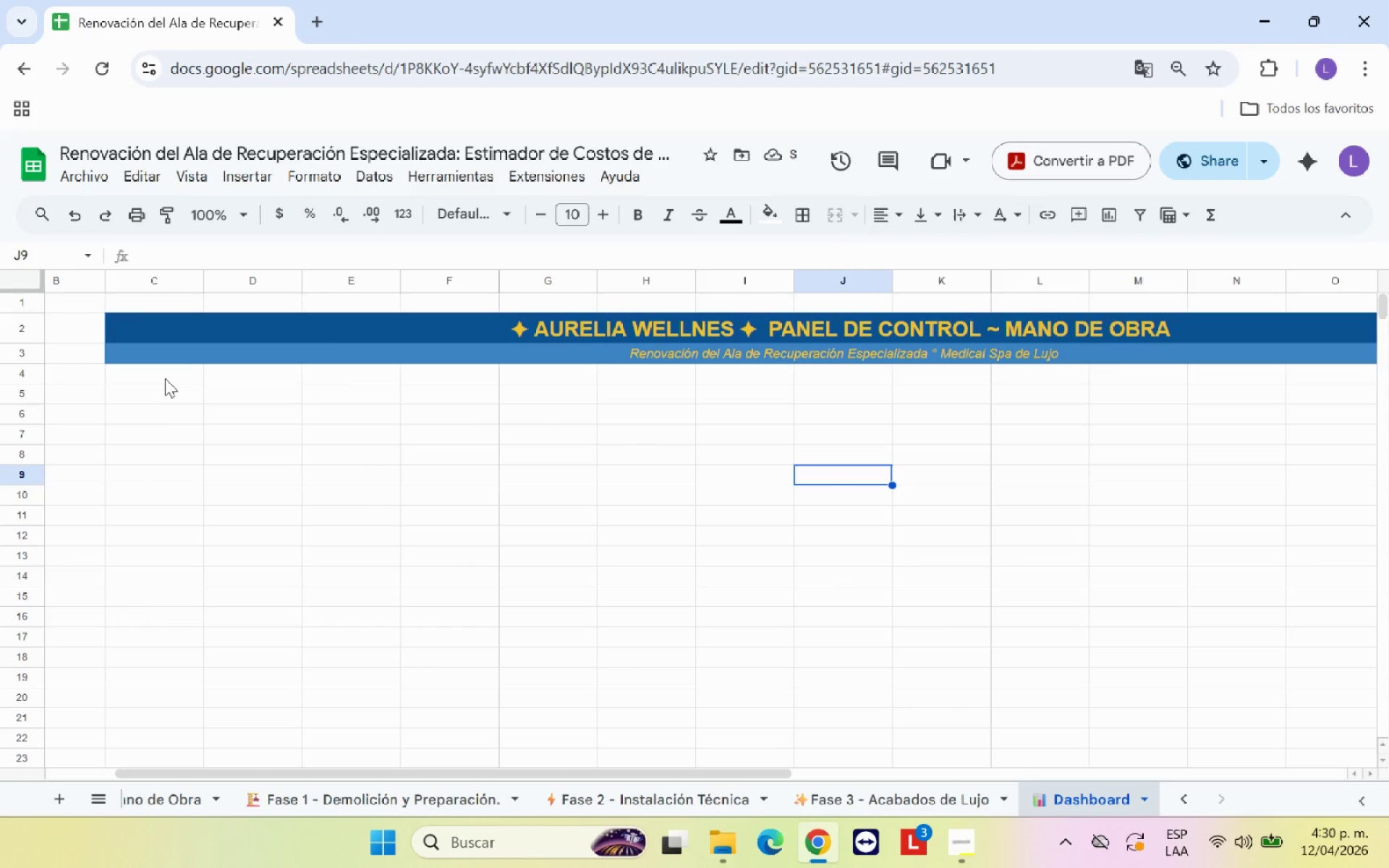 
left_click([164, 374])
 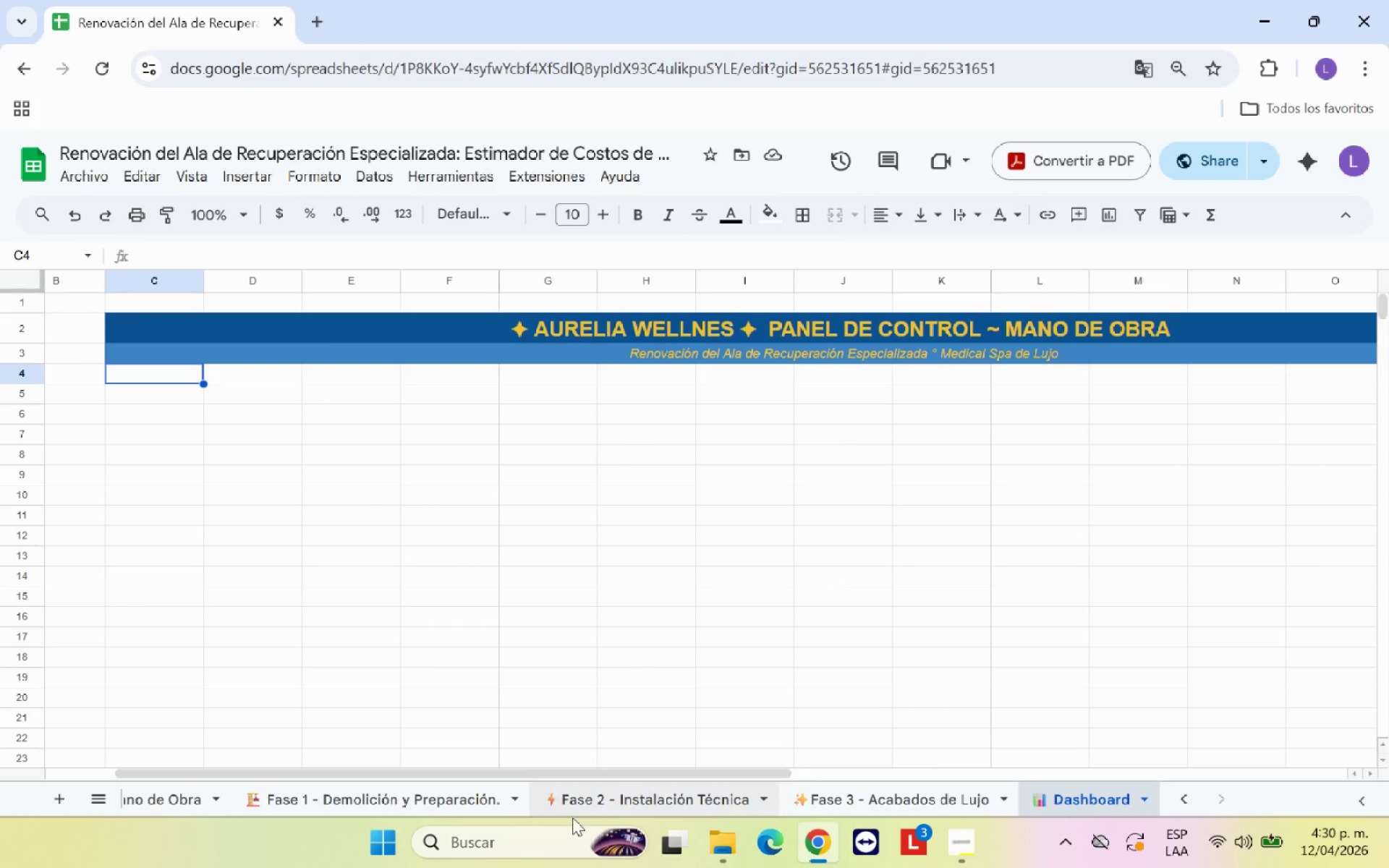 
left_click([844, 796])
 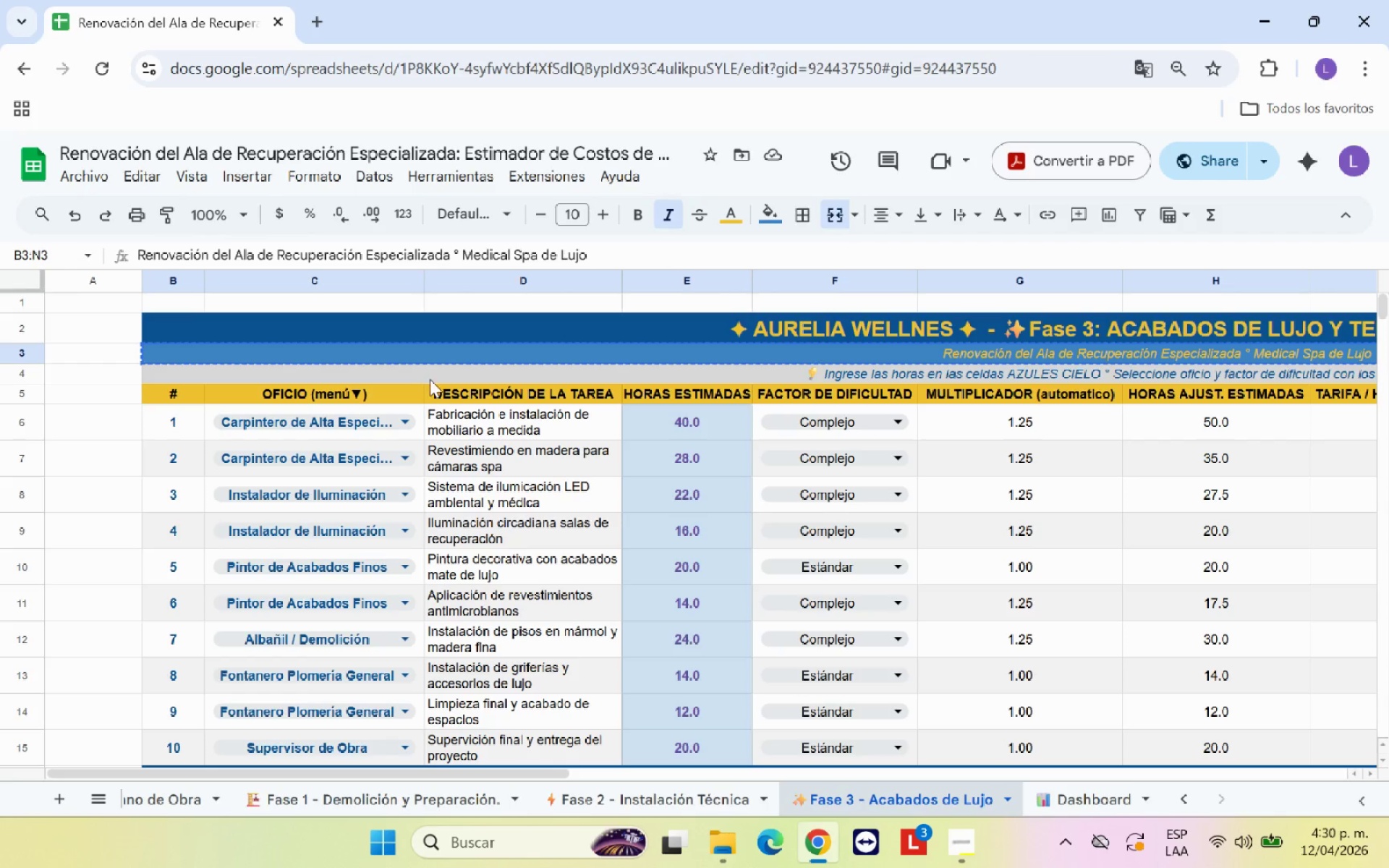 
left_click([430, 375])
 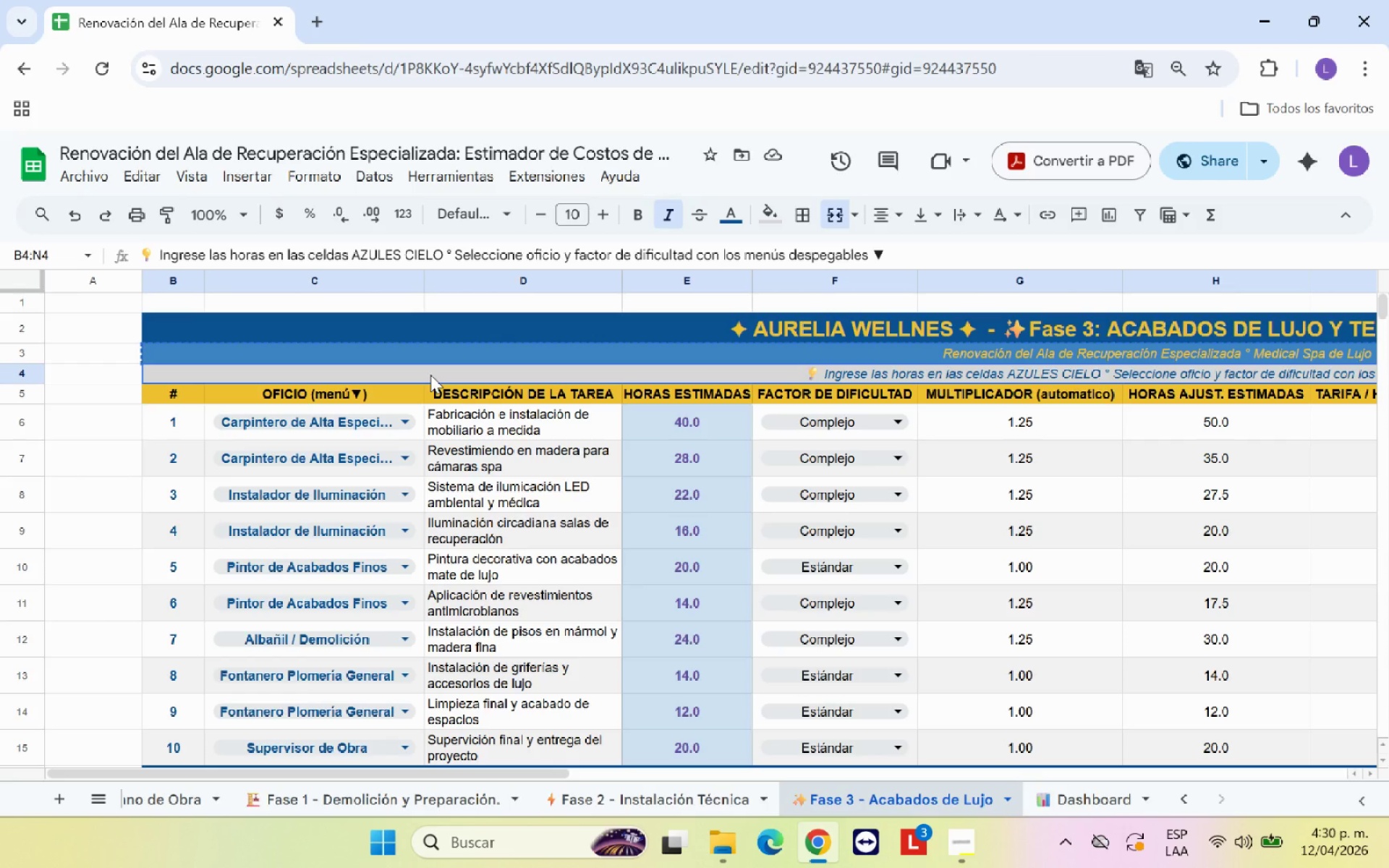 
key(Control+C)
 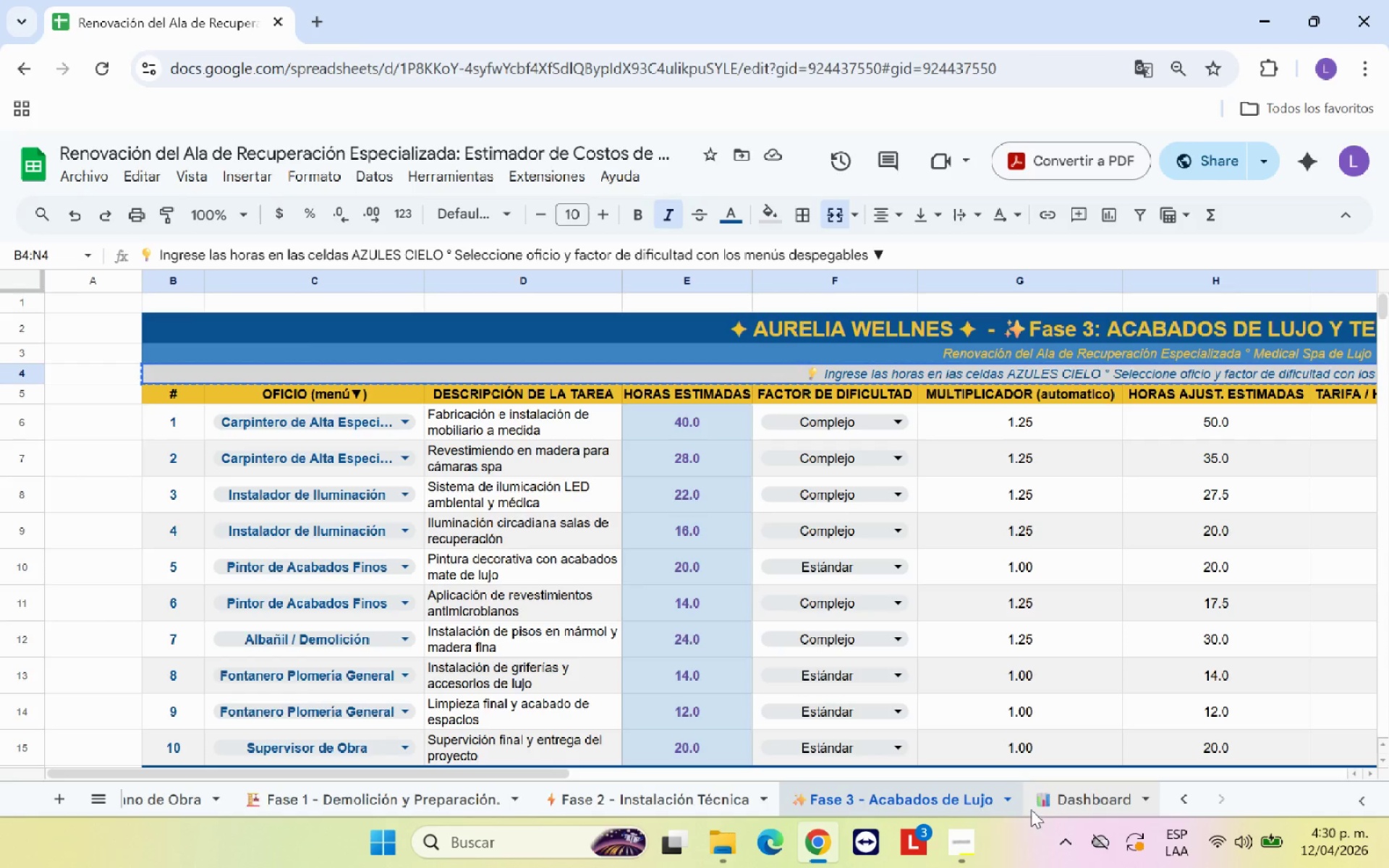 
left_click([1081, 801])
 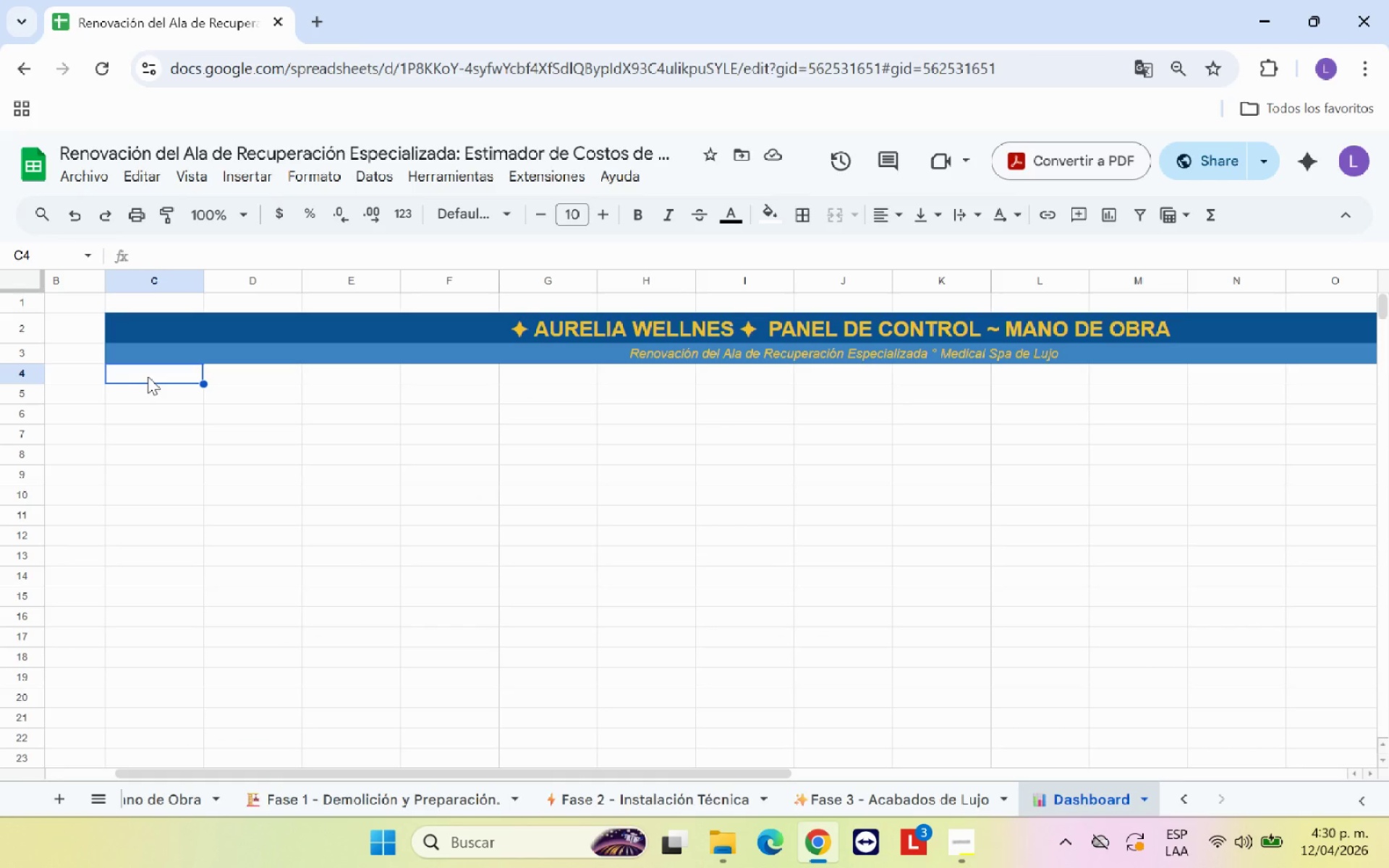 
key(Control+V)
 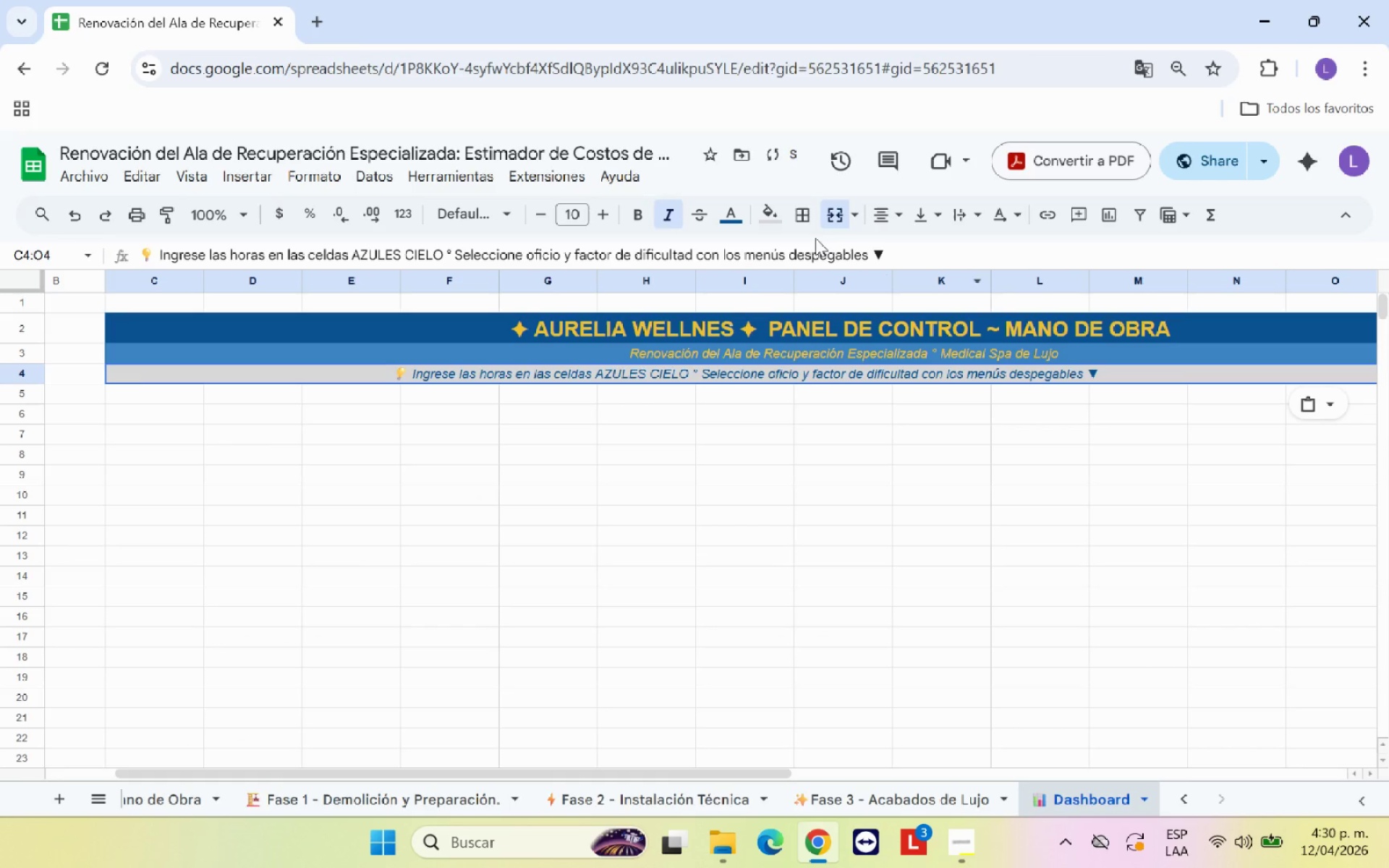 
left_click([836, 218])
 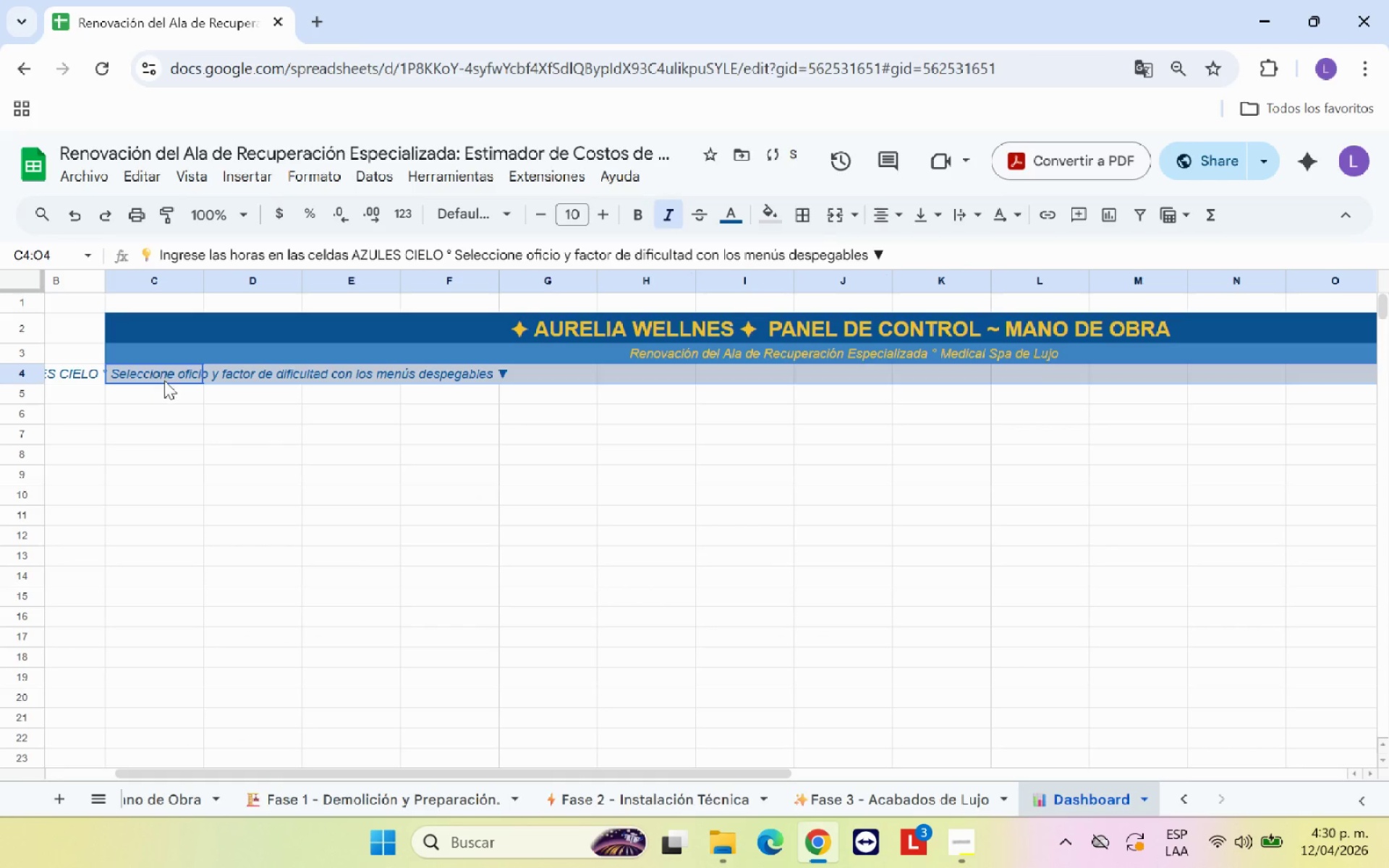 
left_click([167, 377])
 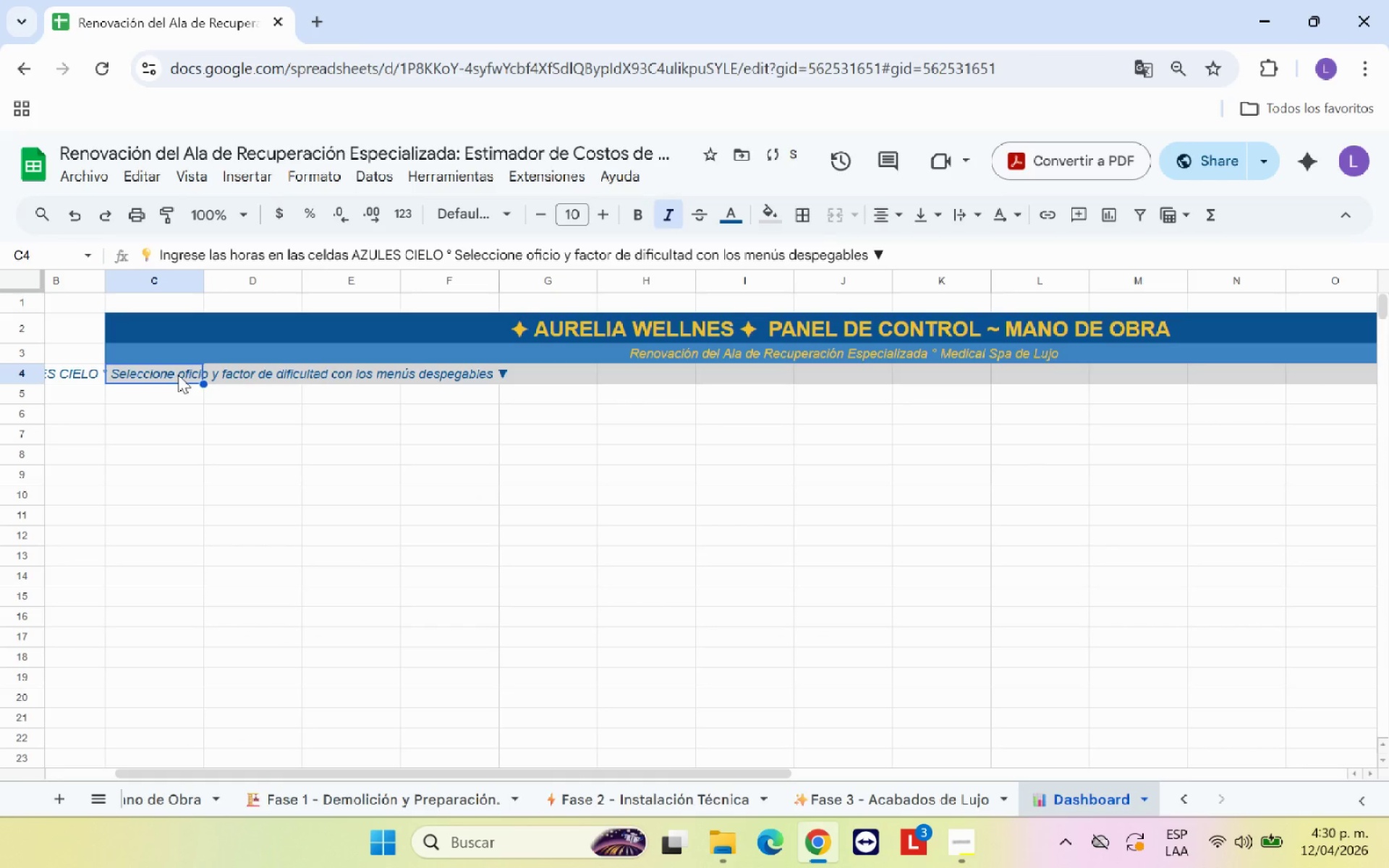 
left_click_drag(start_coordinate=[178, 375], to_coordinate=[1132, 380])
 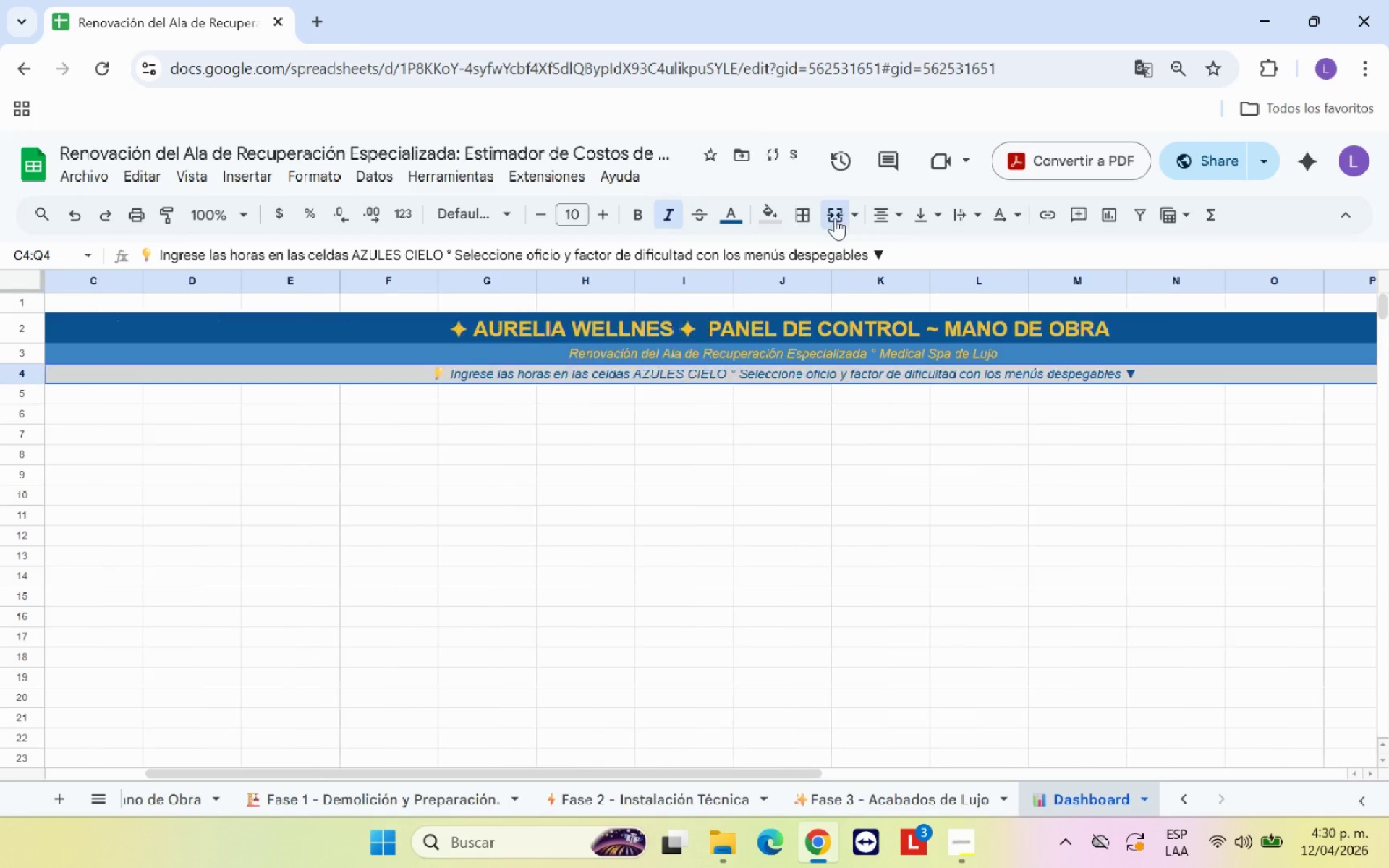 
left_click([777, 501])
 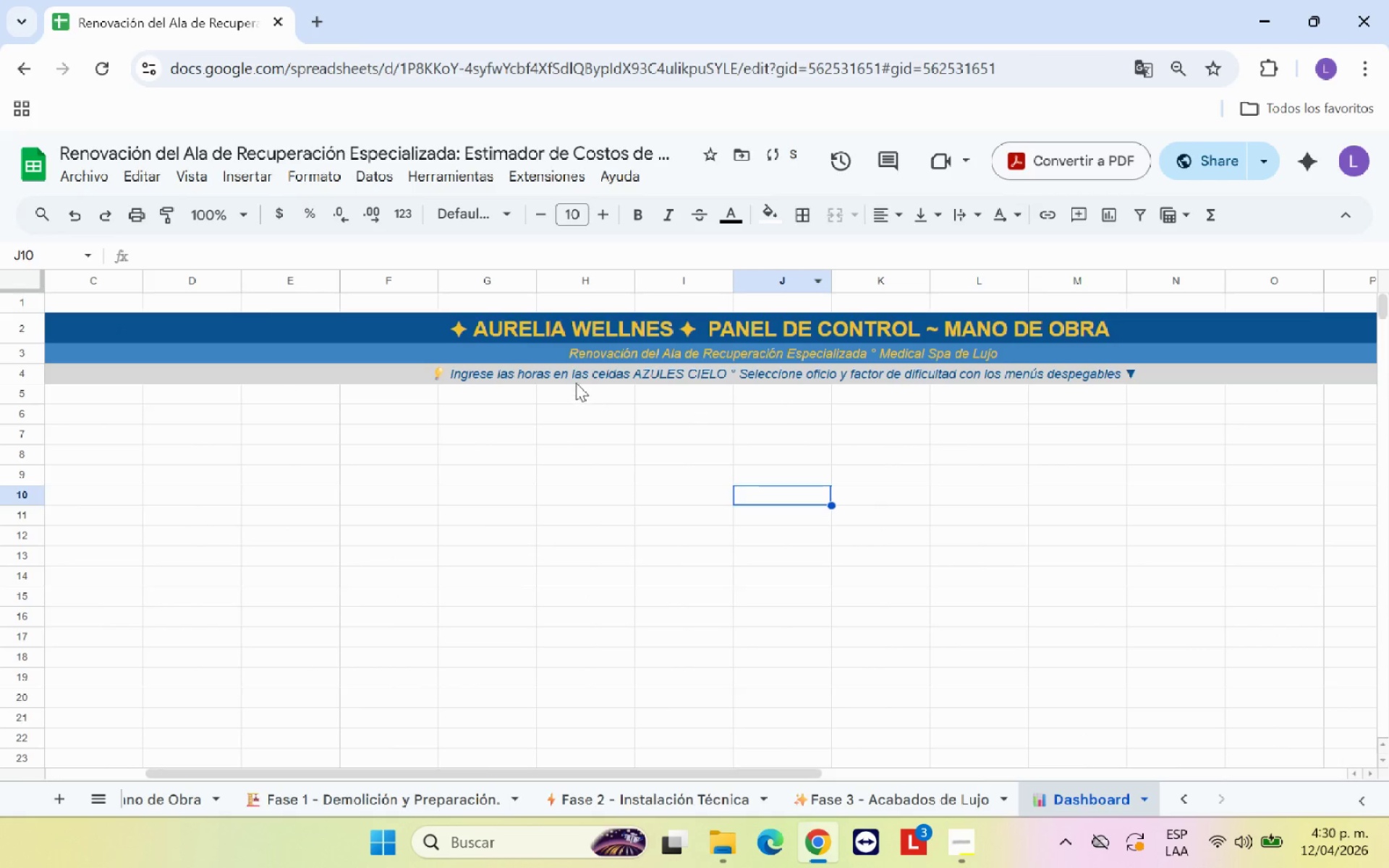 
left_click([573, 377])
 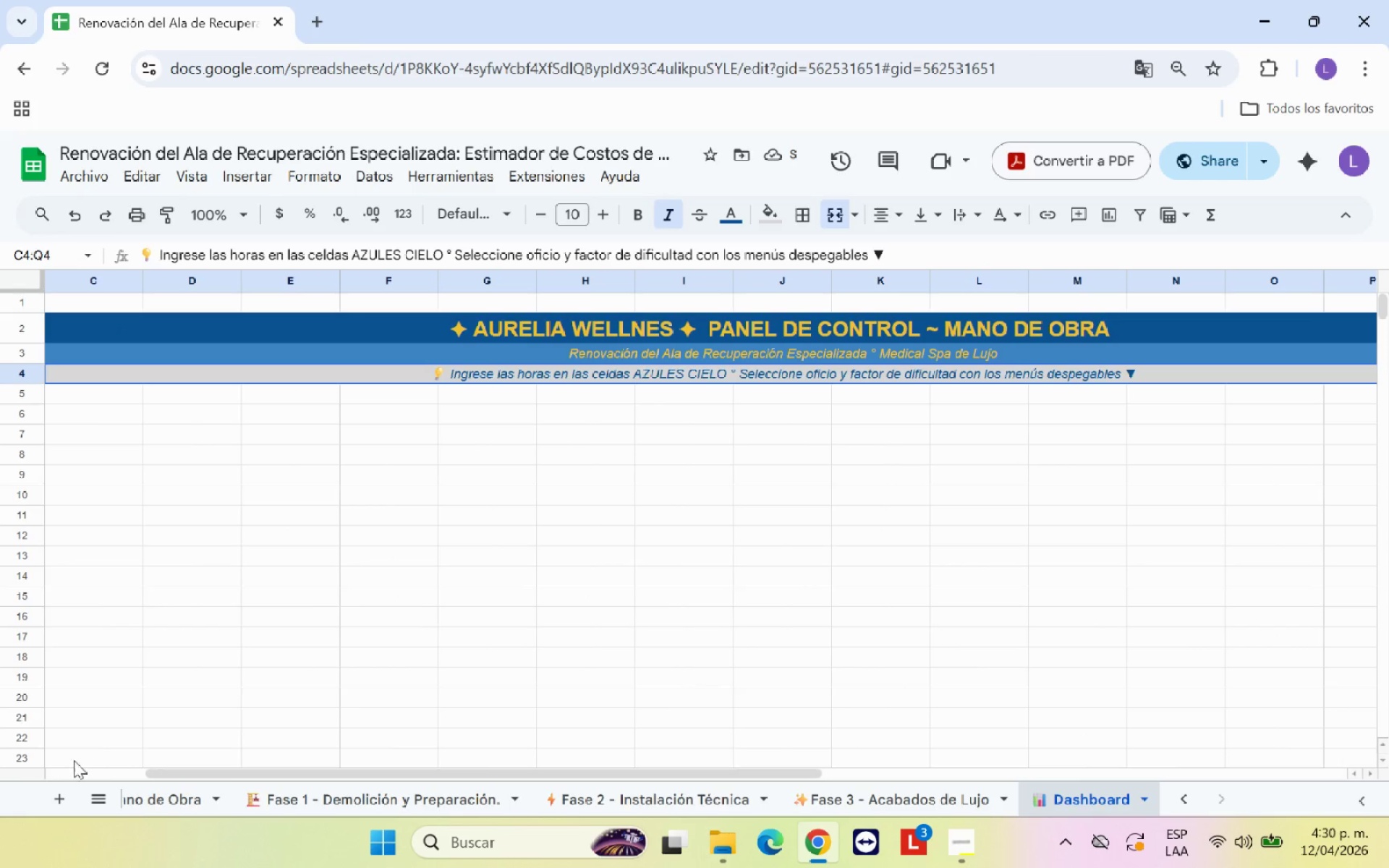 
left_click([164, 798])
 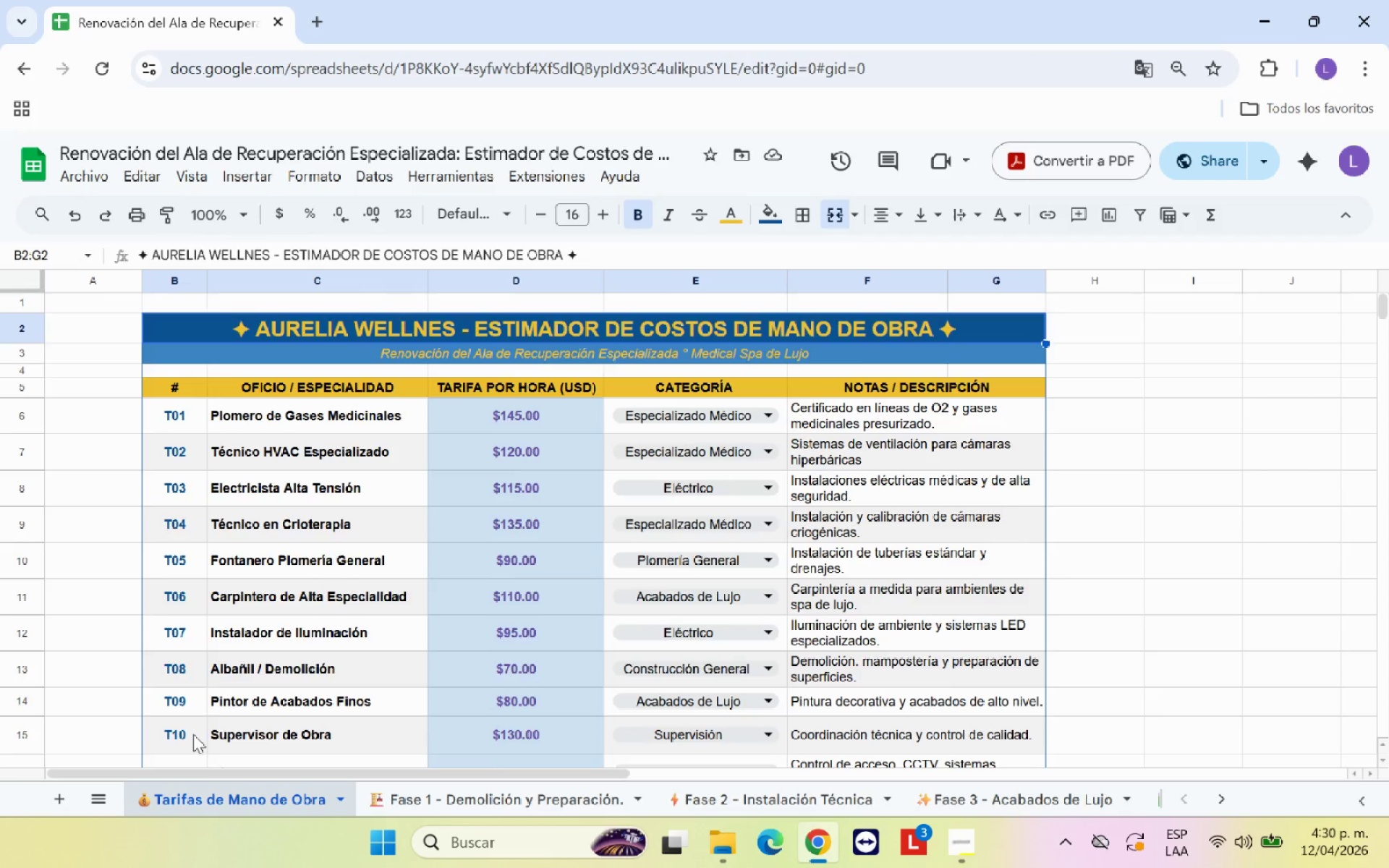 
scroll: coordinate [226, 711], scroll_direction: down, amount: 4.0
 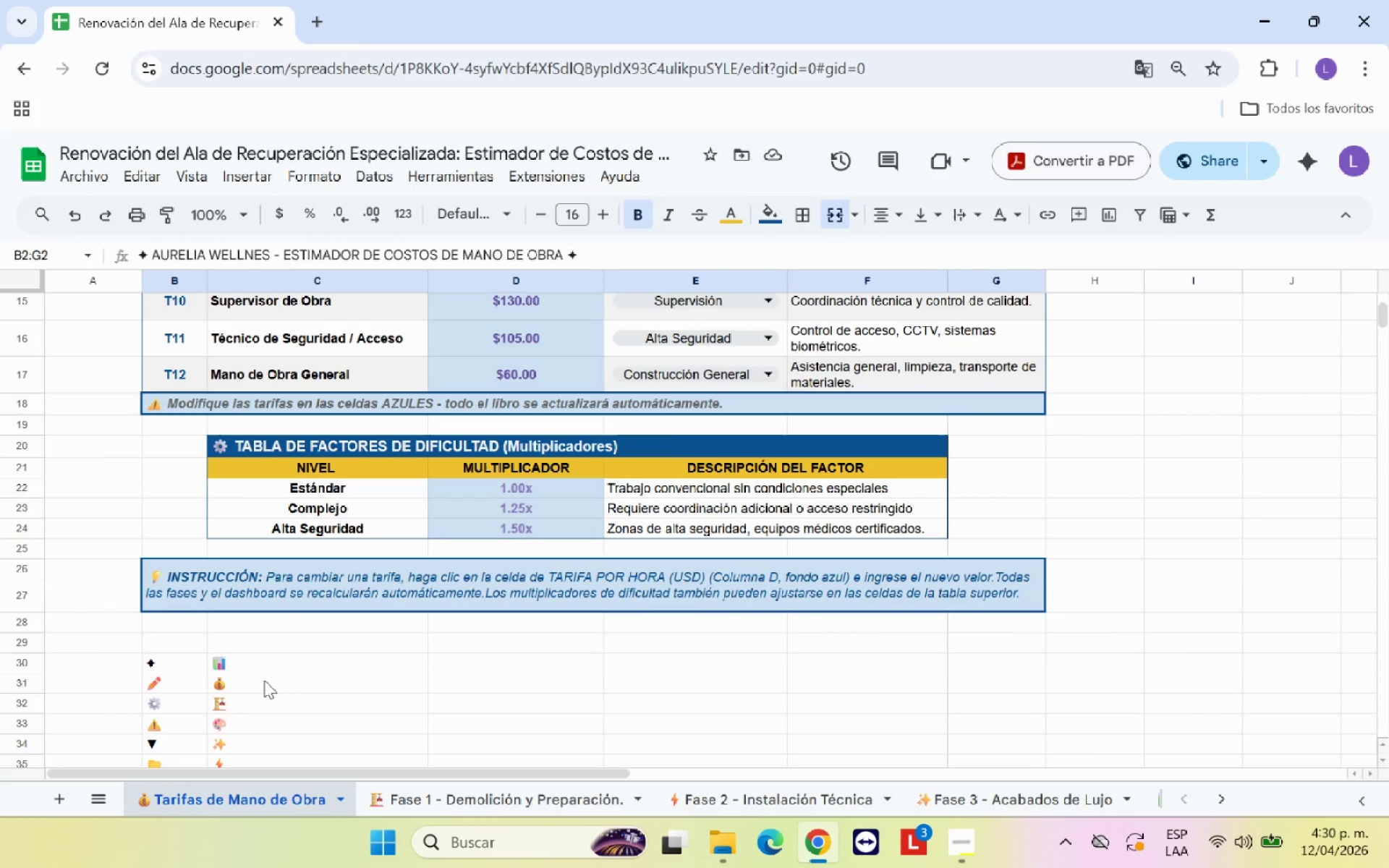 
left_click([261, 663])
 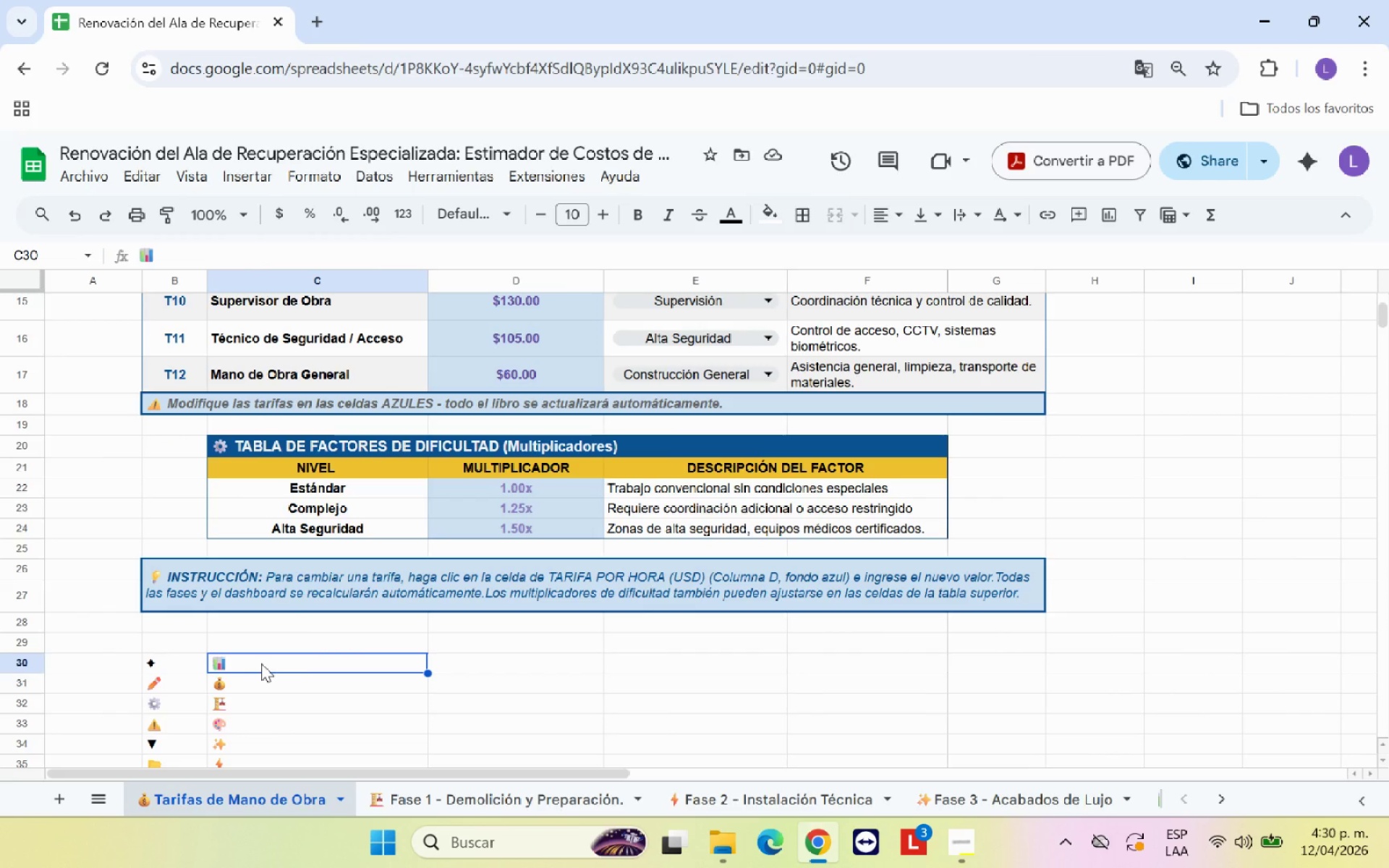 
key(Control+C)
 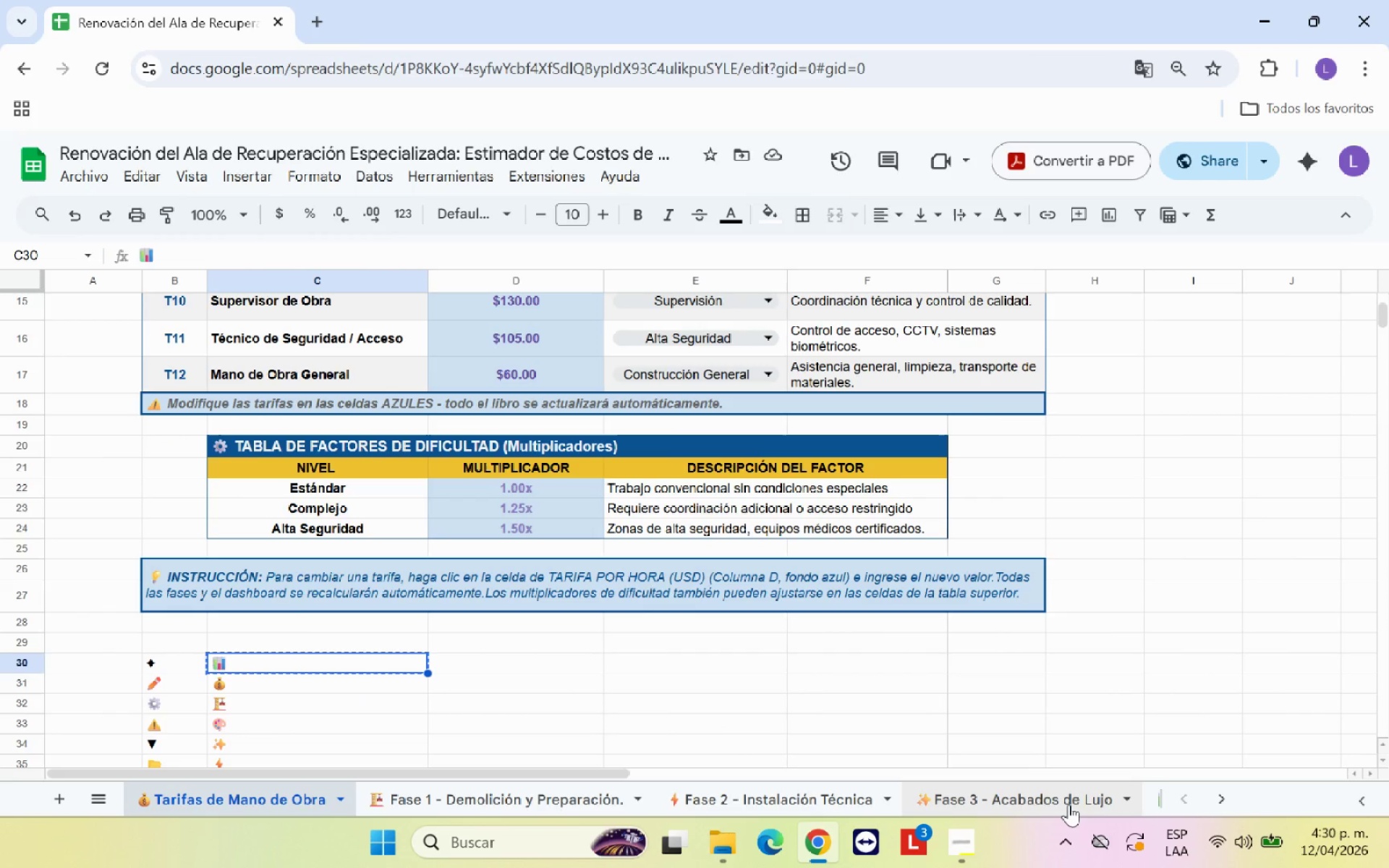 
left_click([1068, 804])
 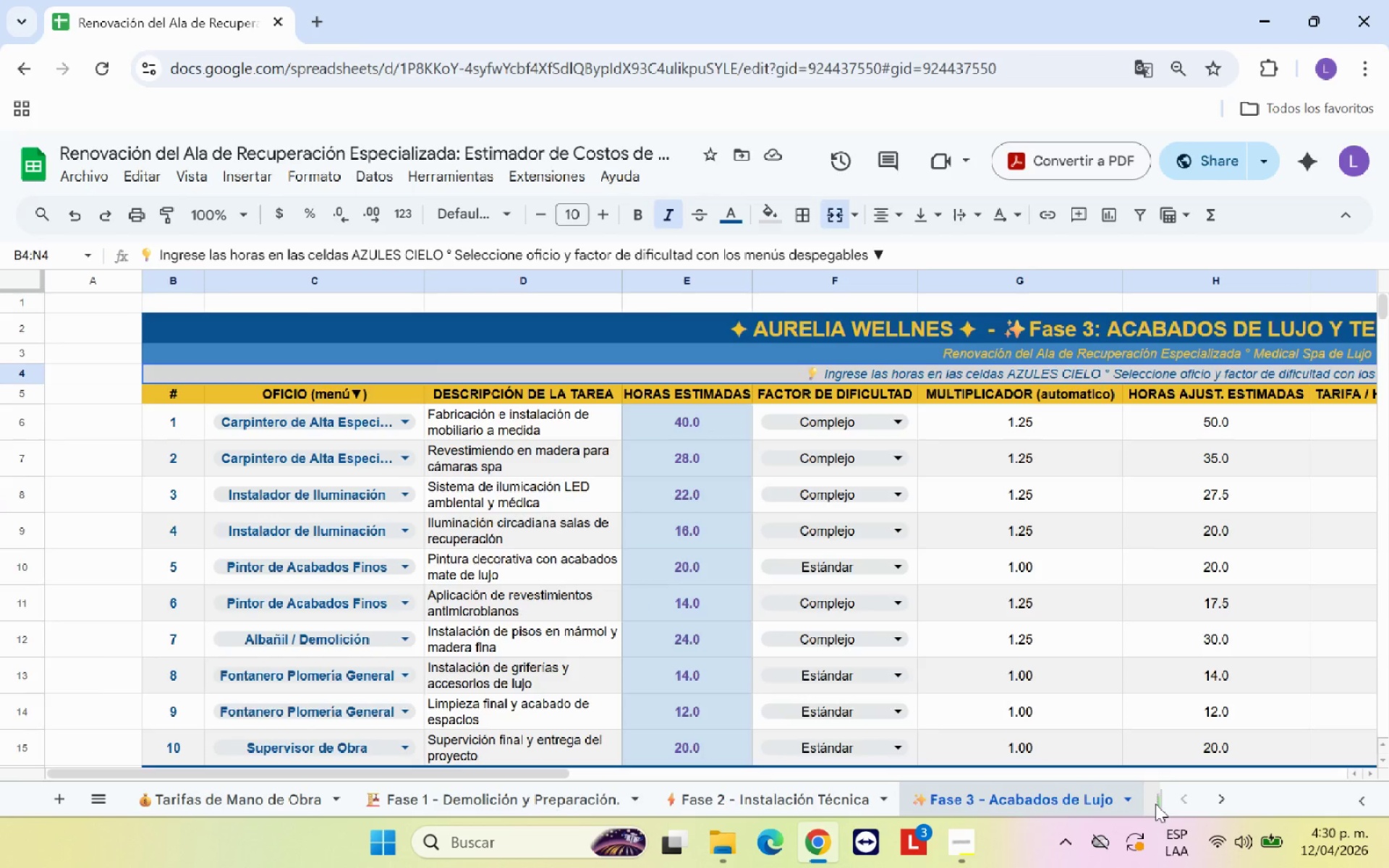 
left_click([1155, 804])
 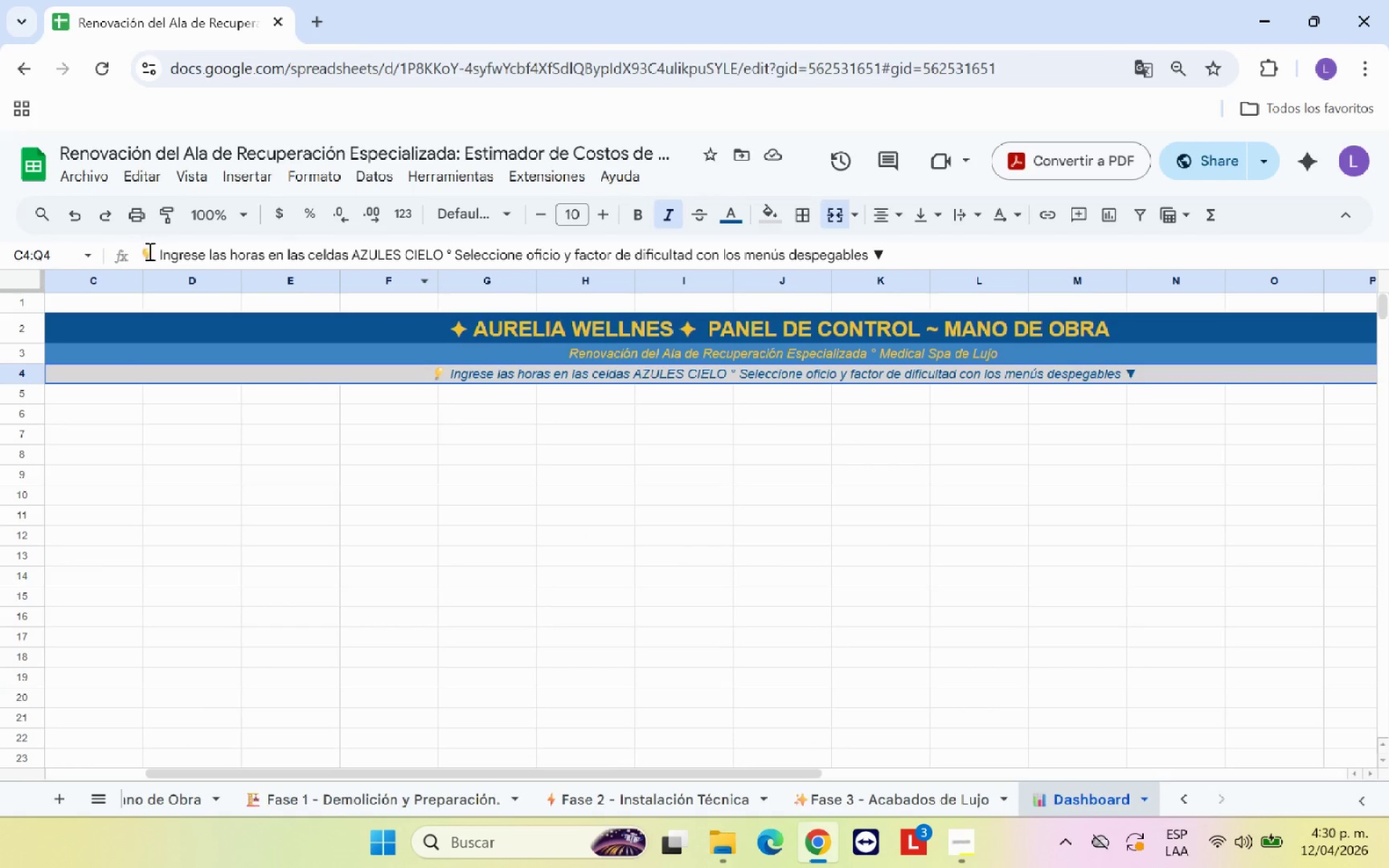 
left_click_drag(start_coordinate=[152, 255], to_coordinate=[141, 255])
 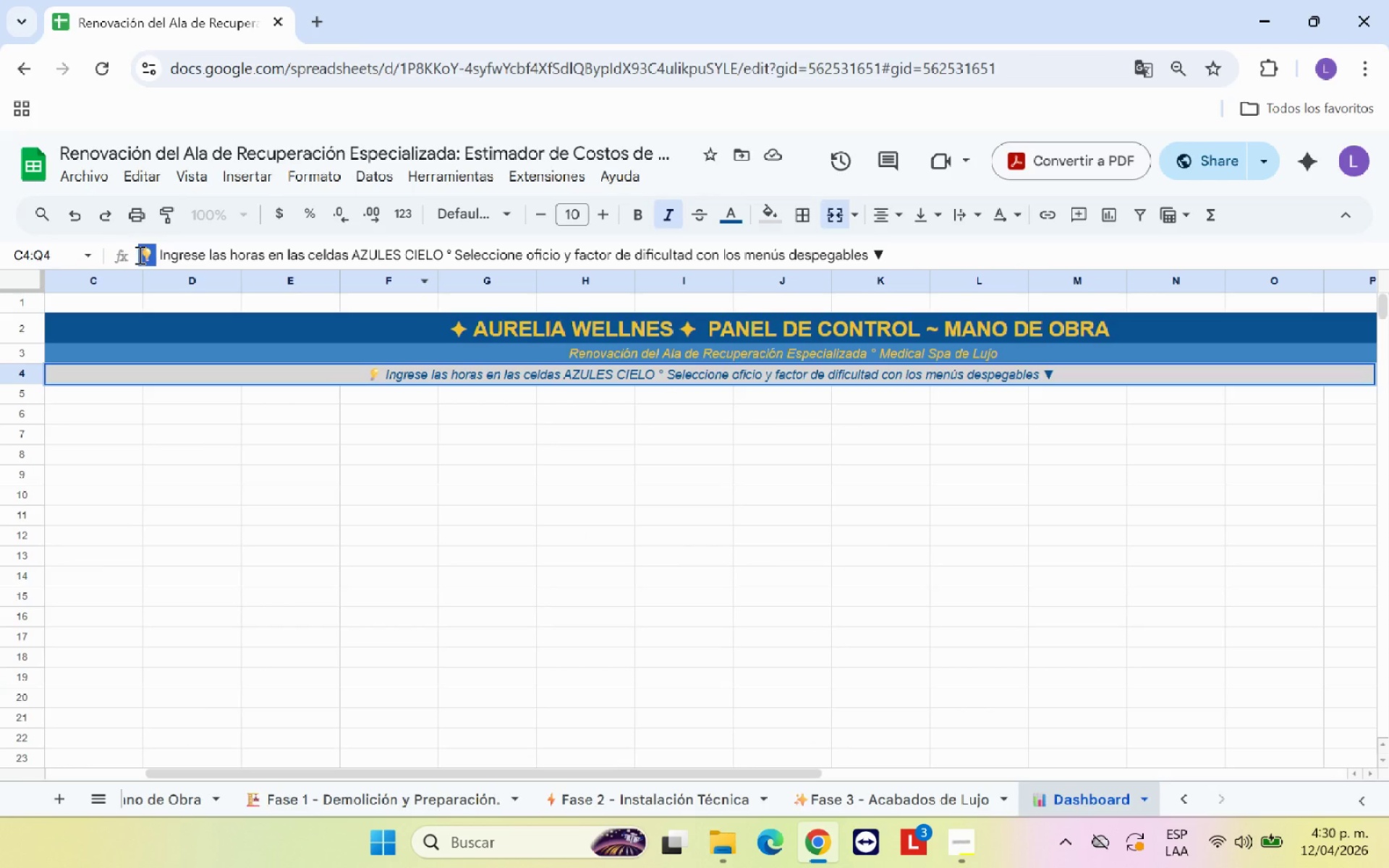 
key(Control+V)
 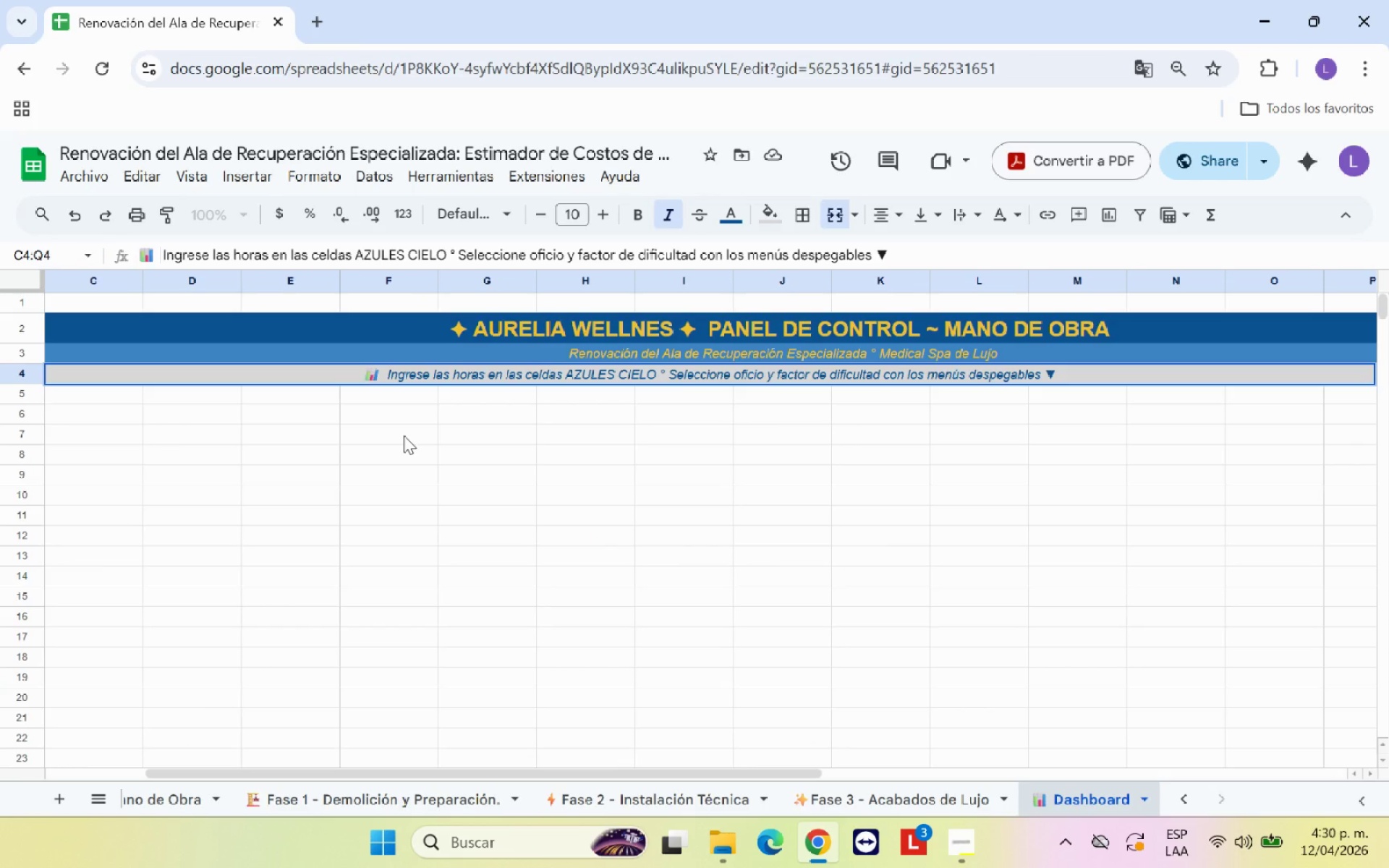 
left_click([404, 435])
 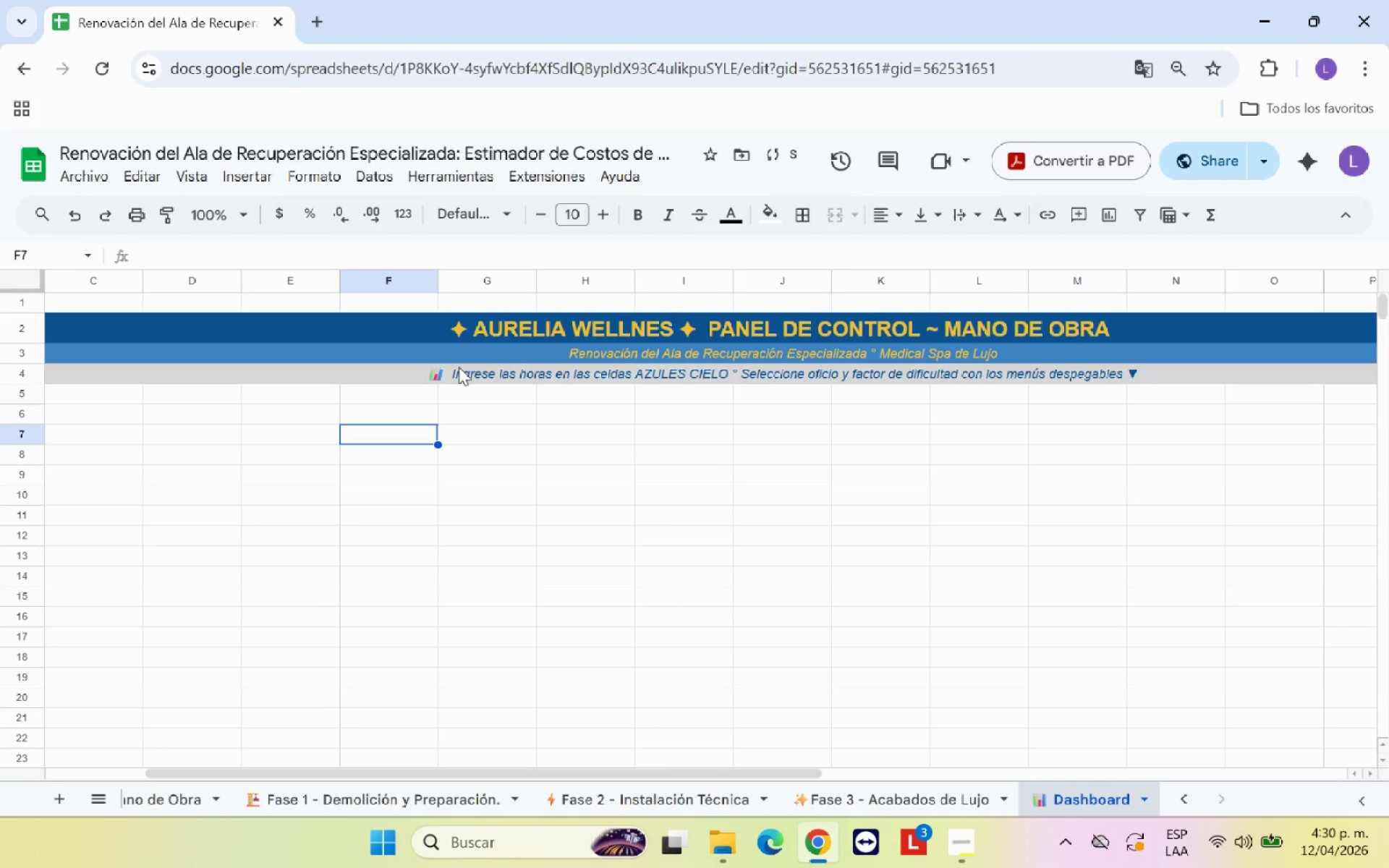 
left_click([462, 373])
 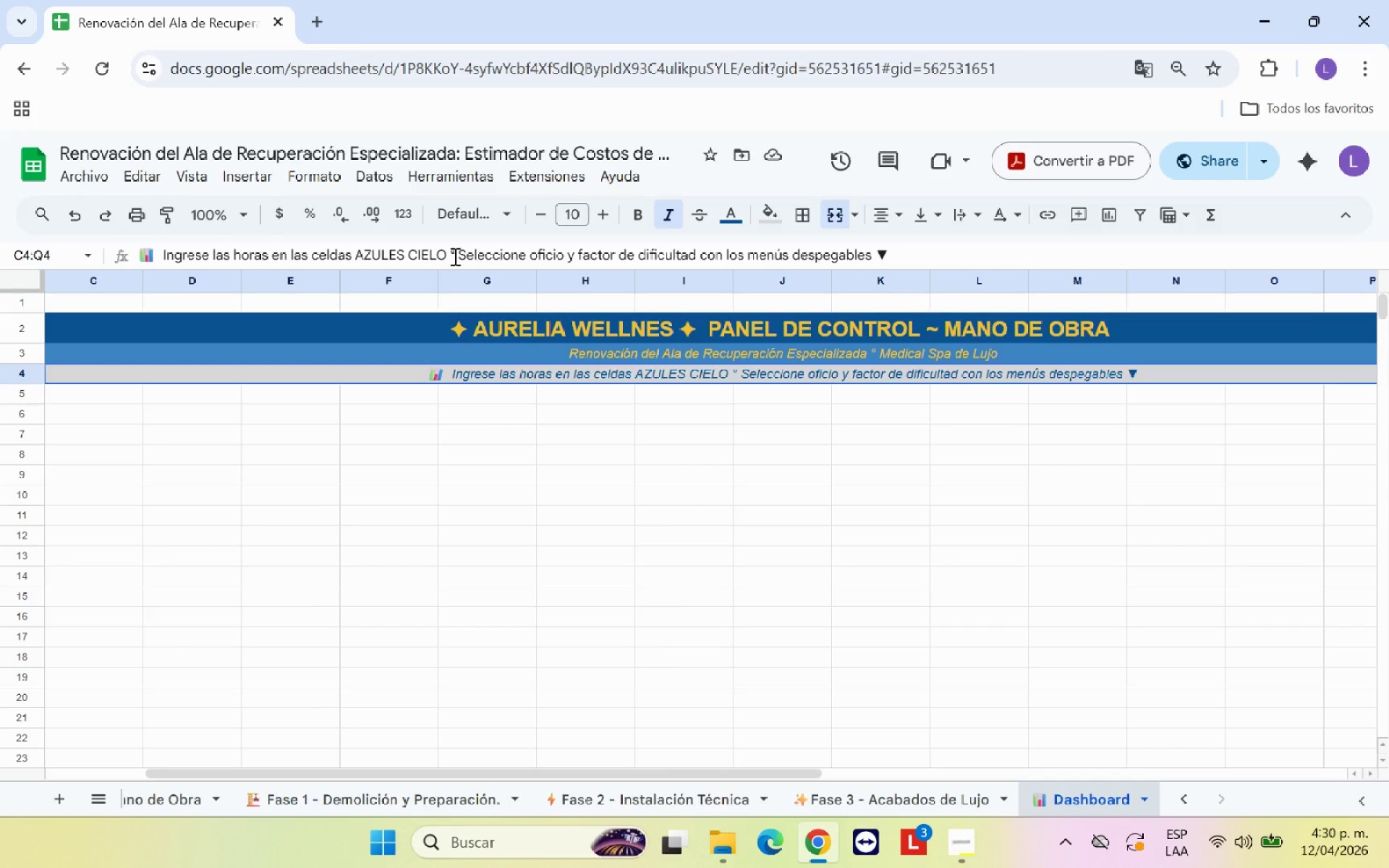 
wait(10.09)
 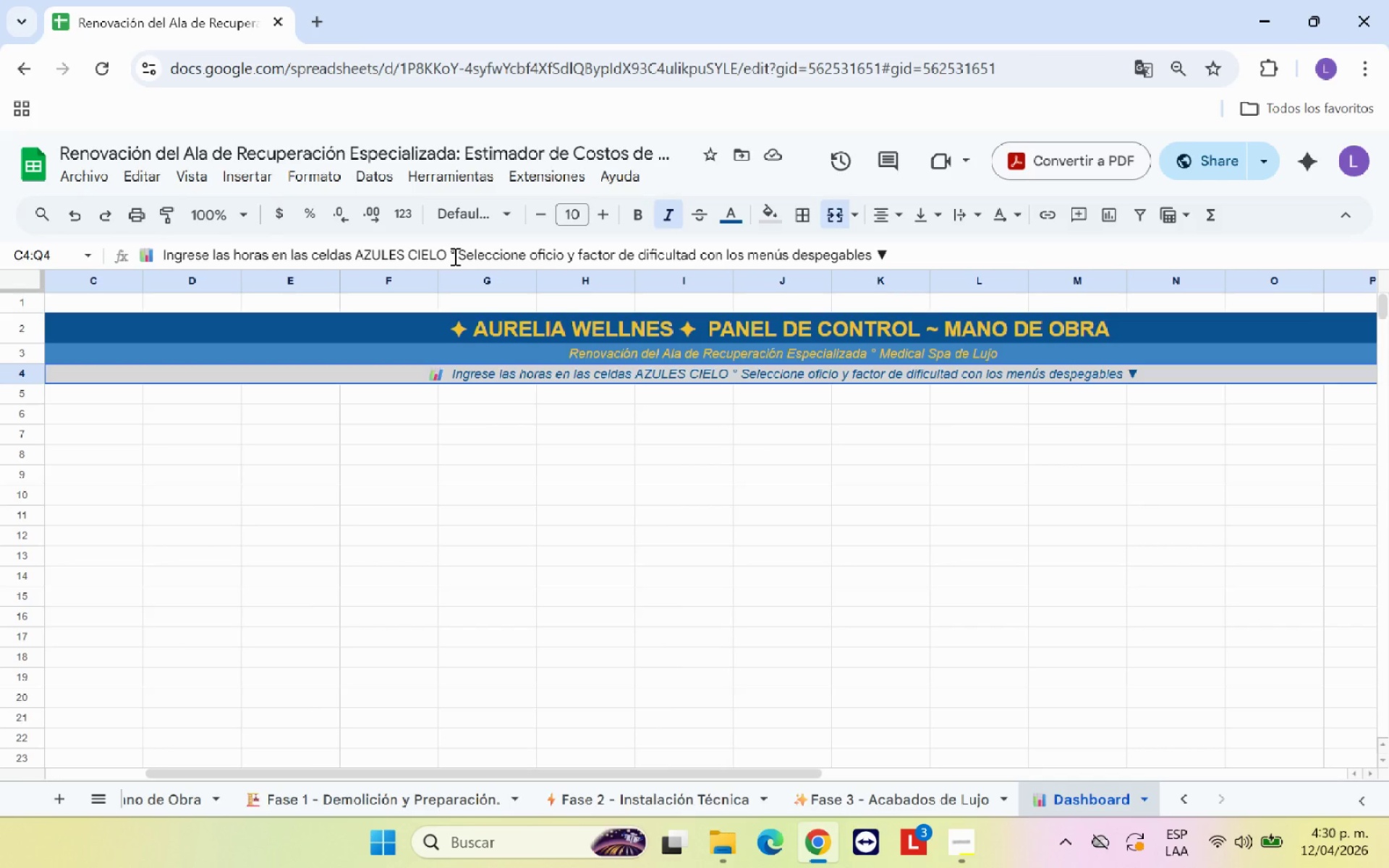 
left_click_drag(start_coordinate=[896, 256], to_coordinate=[160, 252])
 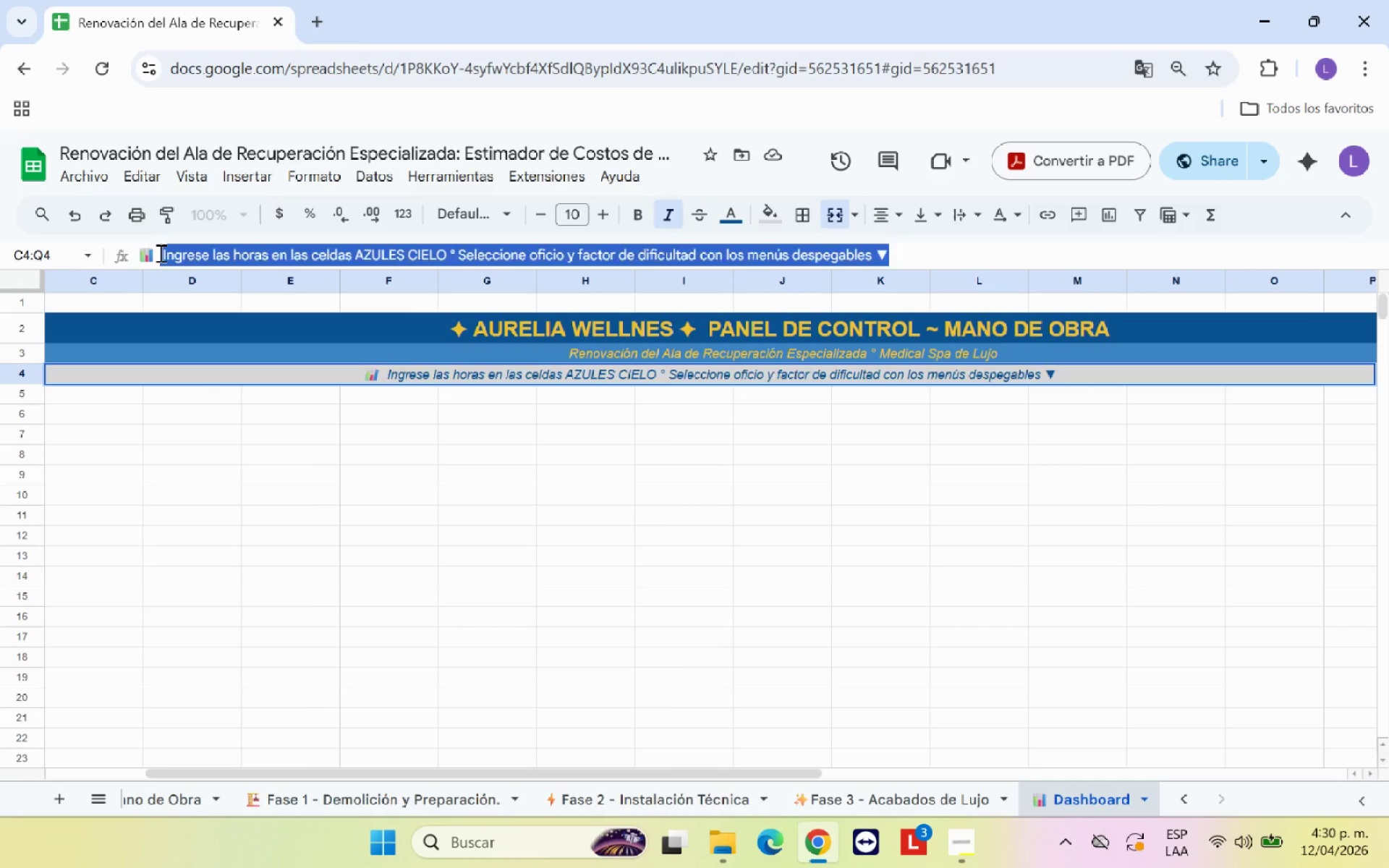 
key(Backspace)
type(Dashboard actualizado automa;)
key(Backspace)
type(a;ticamente )
 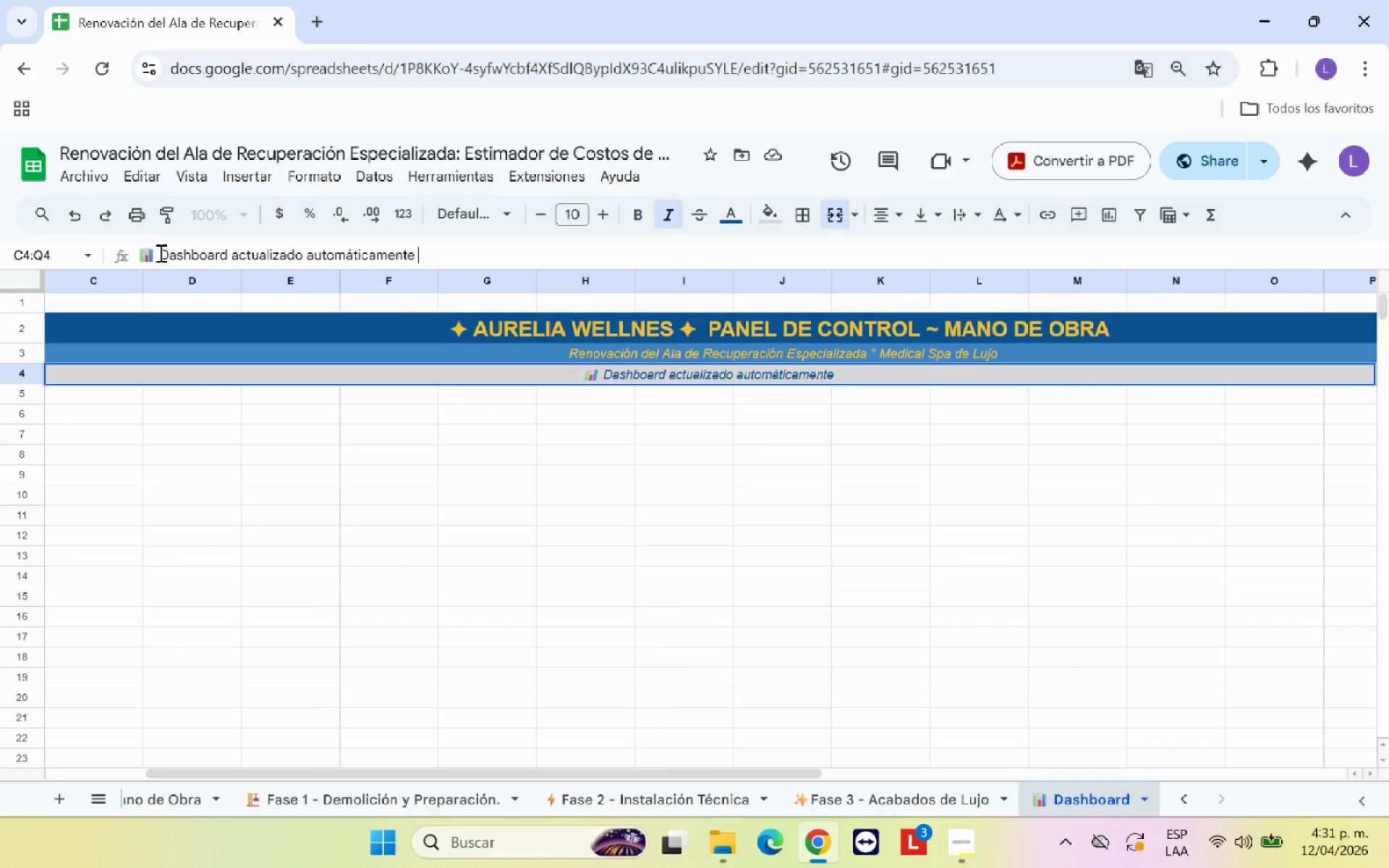 
key(Alt+Control+Equal)
 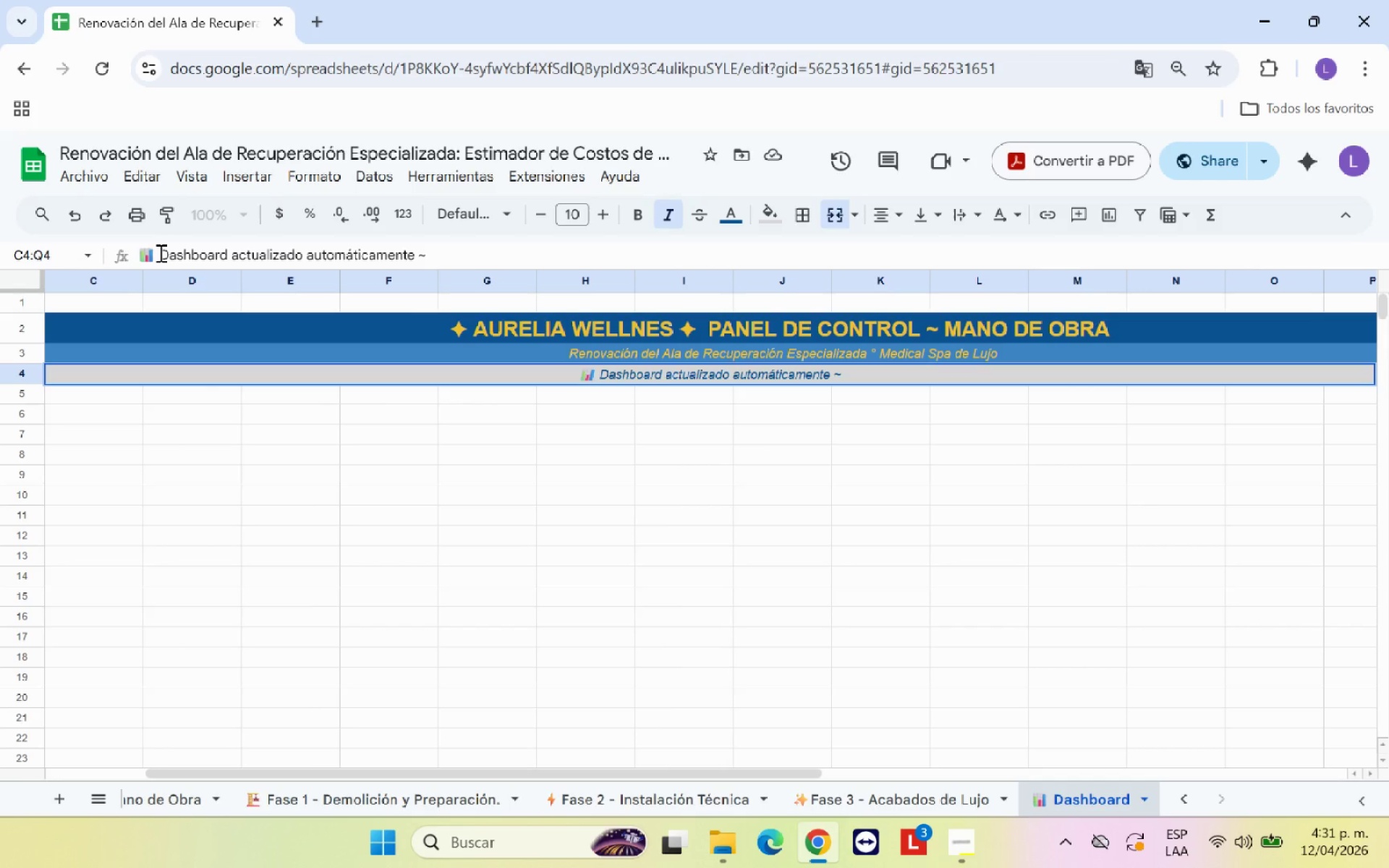 
key(Backspace)
 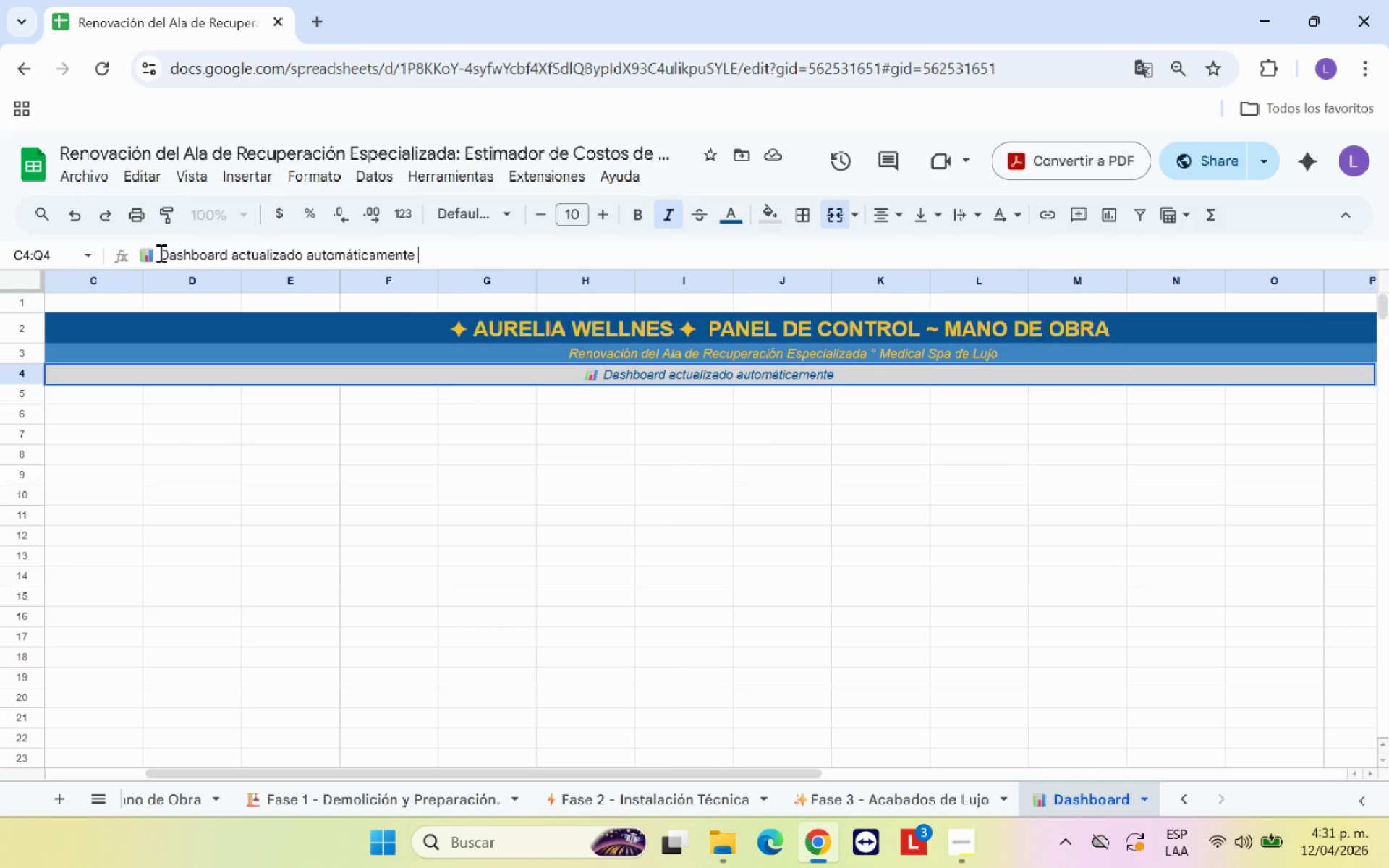 
key(Enter)
 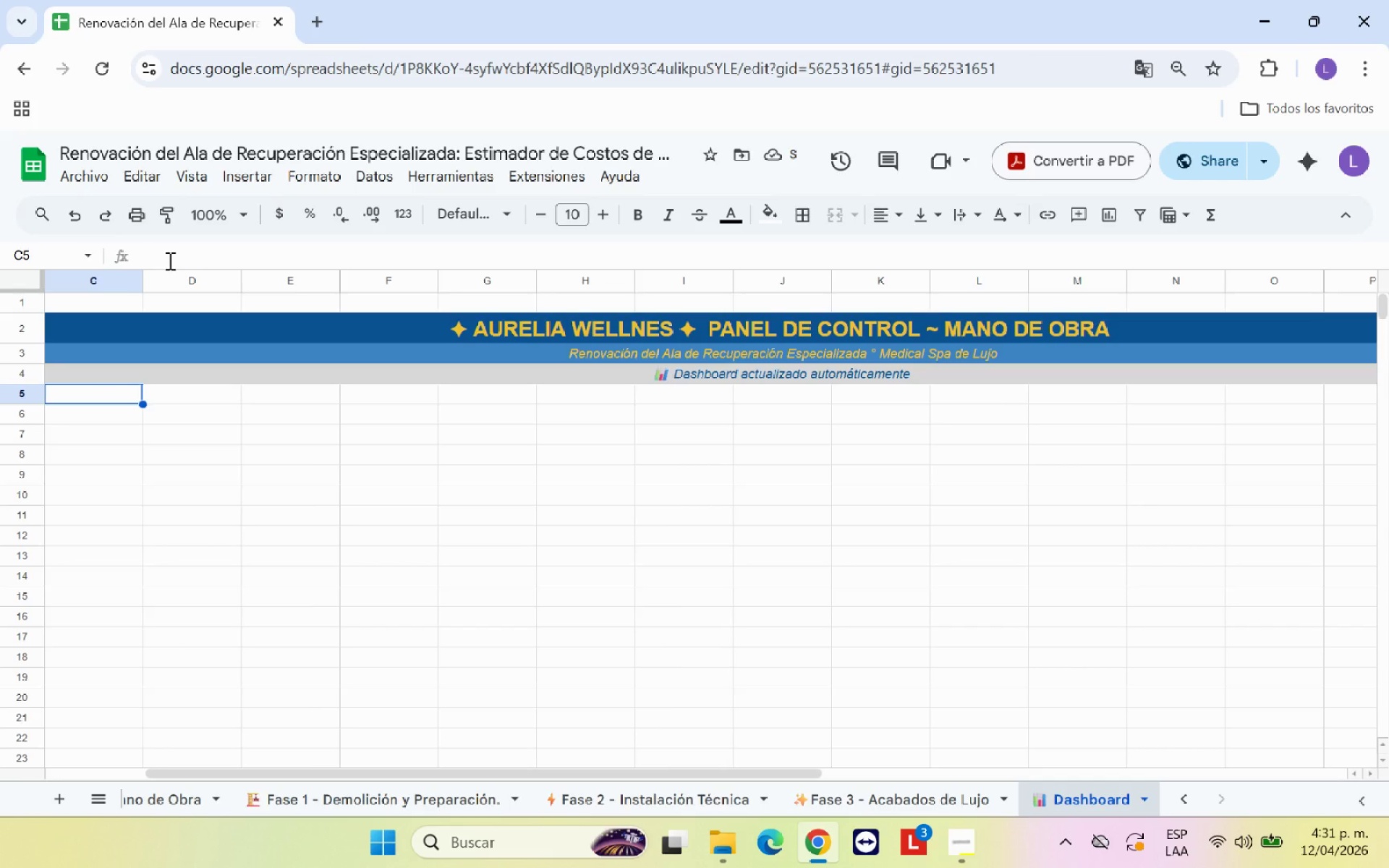 
wait(8.25)
 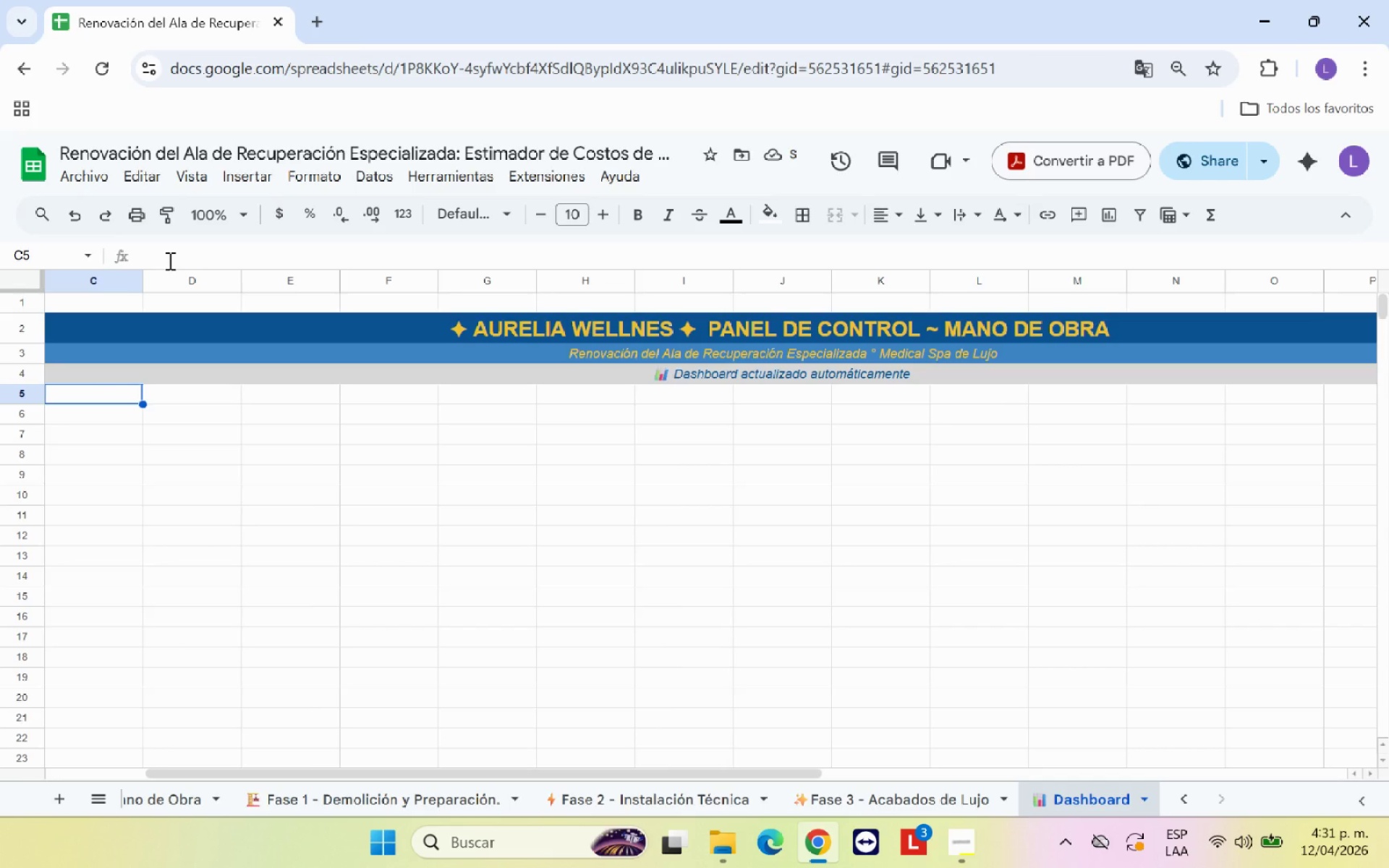 
scroll: coordinate [588, 426], scroll_direction: none, amount: 0.0
 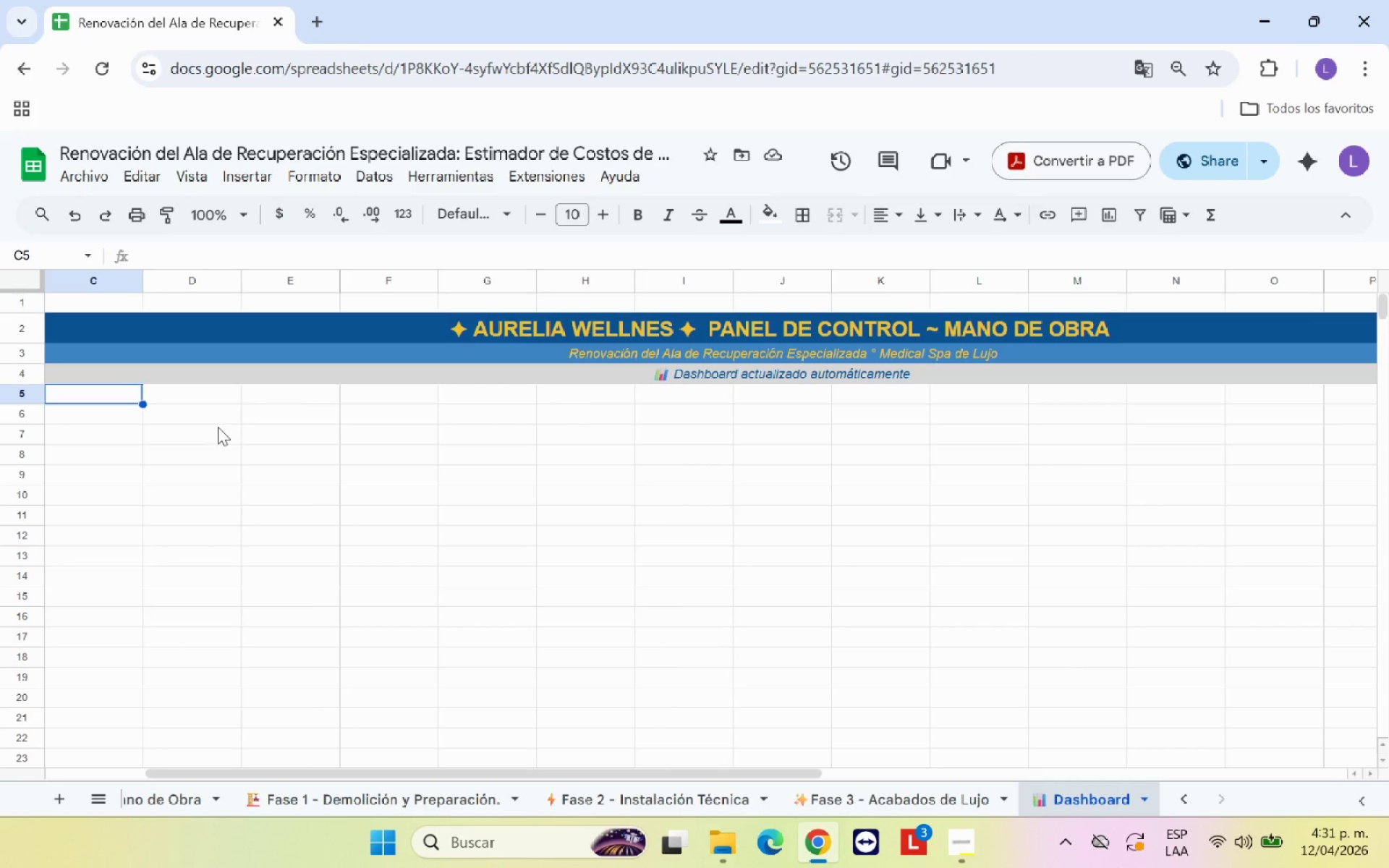 
left_click([218, 427])
 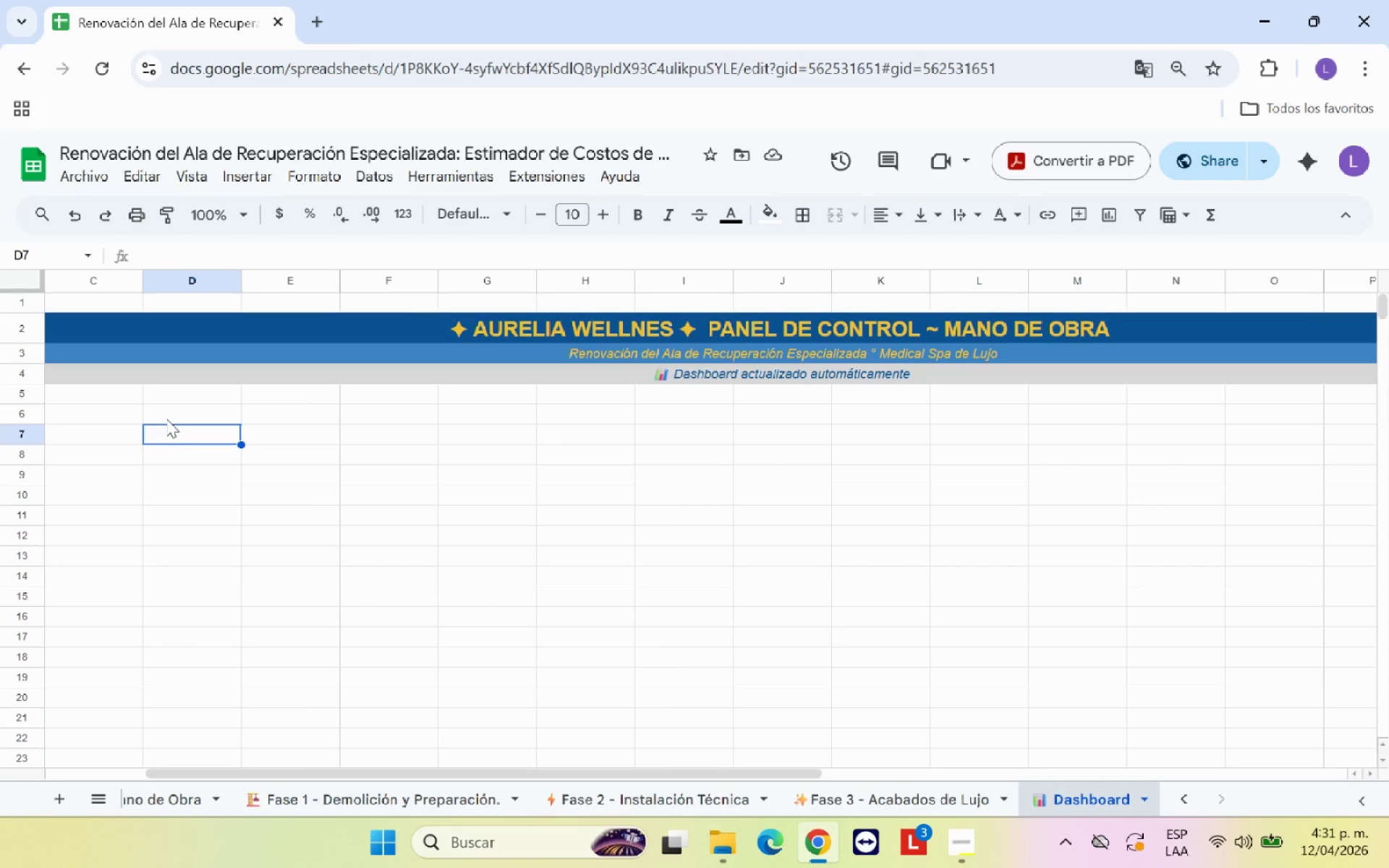 
left_click([166, 419])
 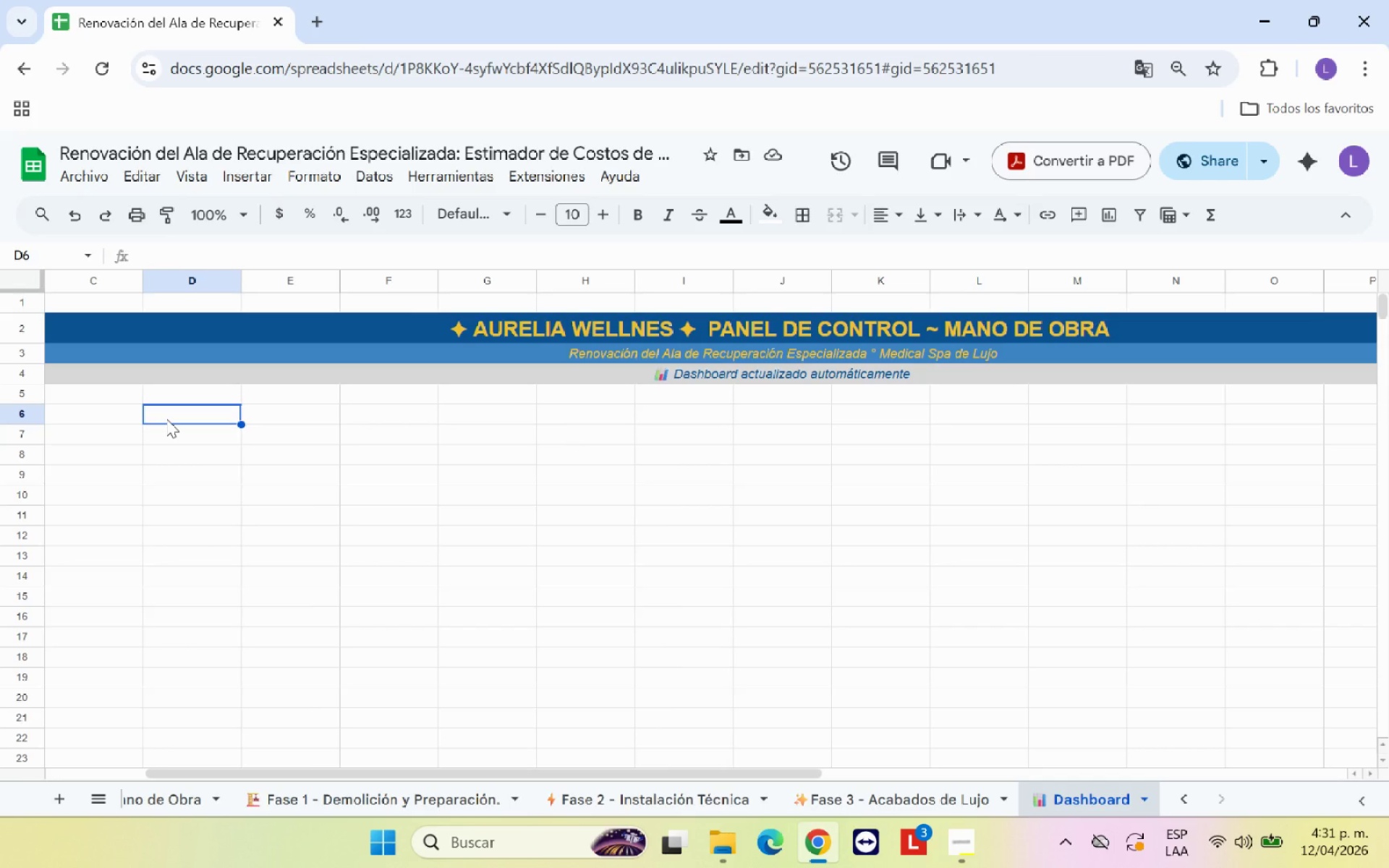 
wait(9.05)
 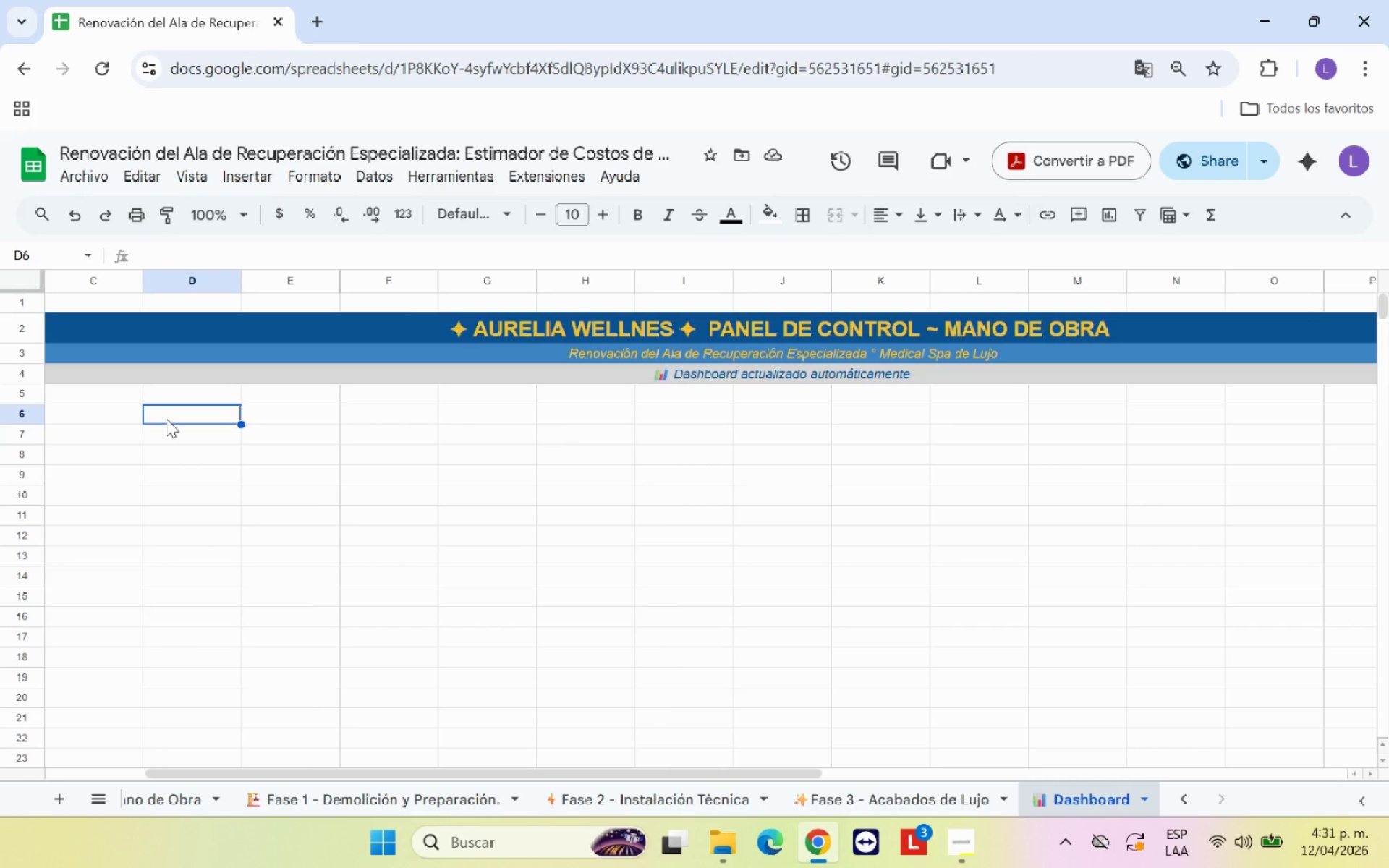 
left_click([179, 390])
 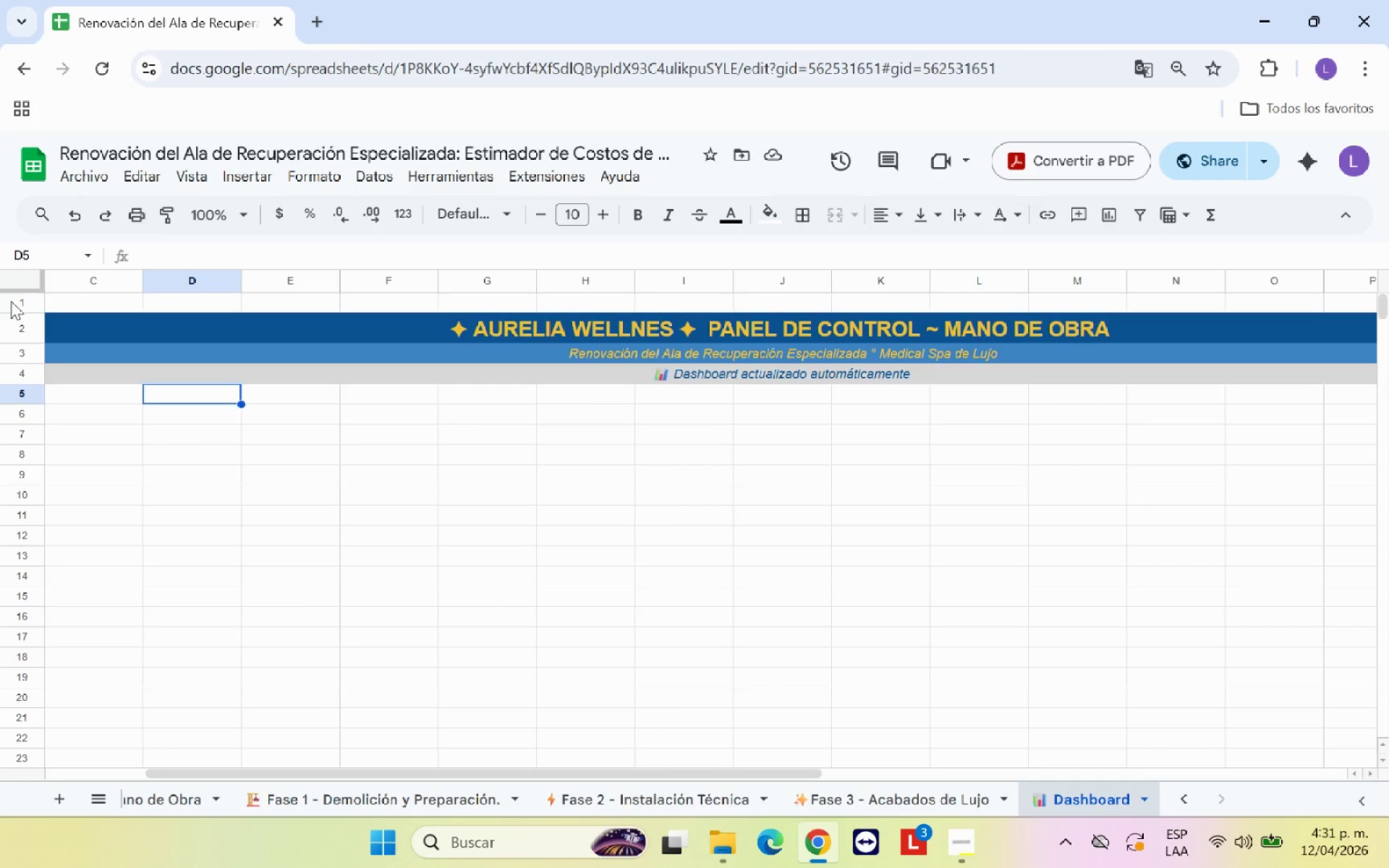 
left_click([0, 302])
 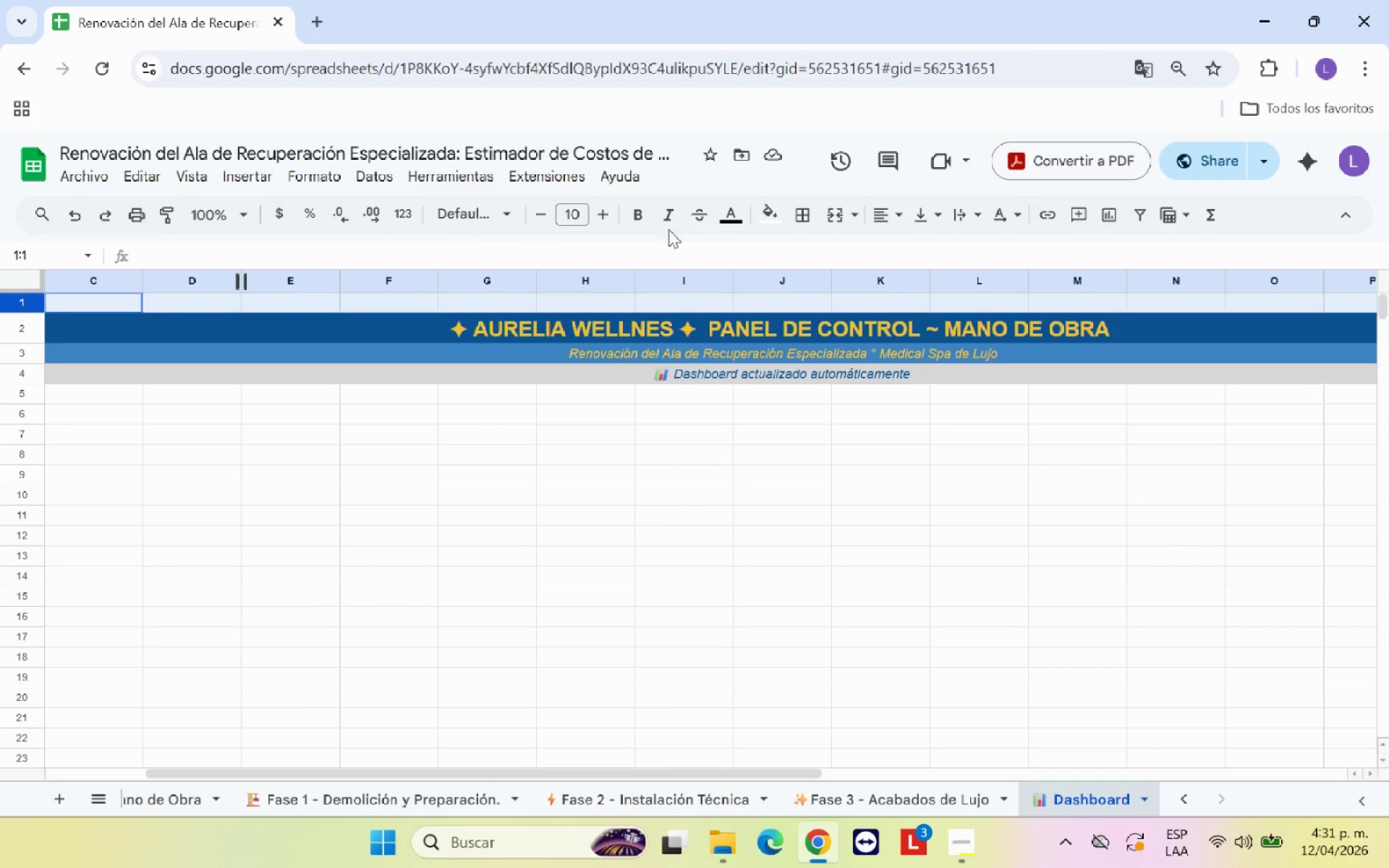 
mouse_move([862, 224])
 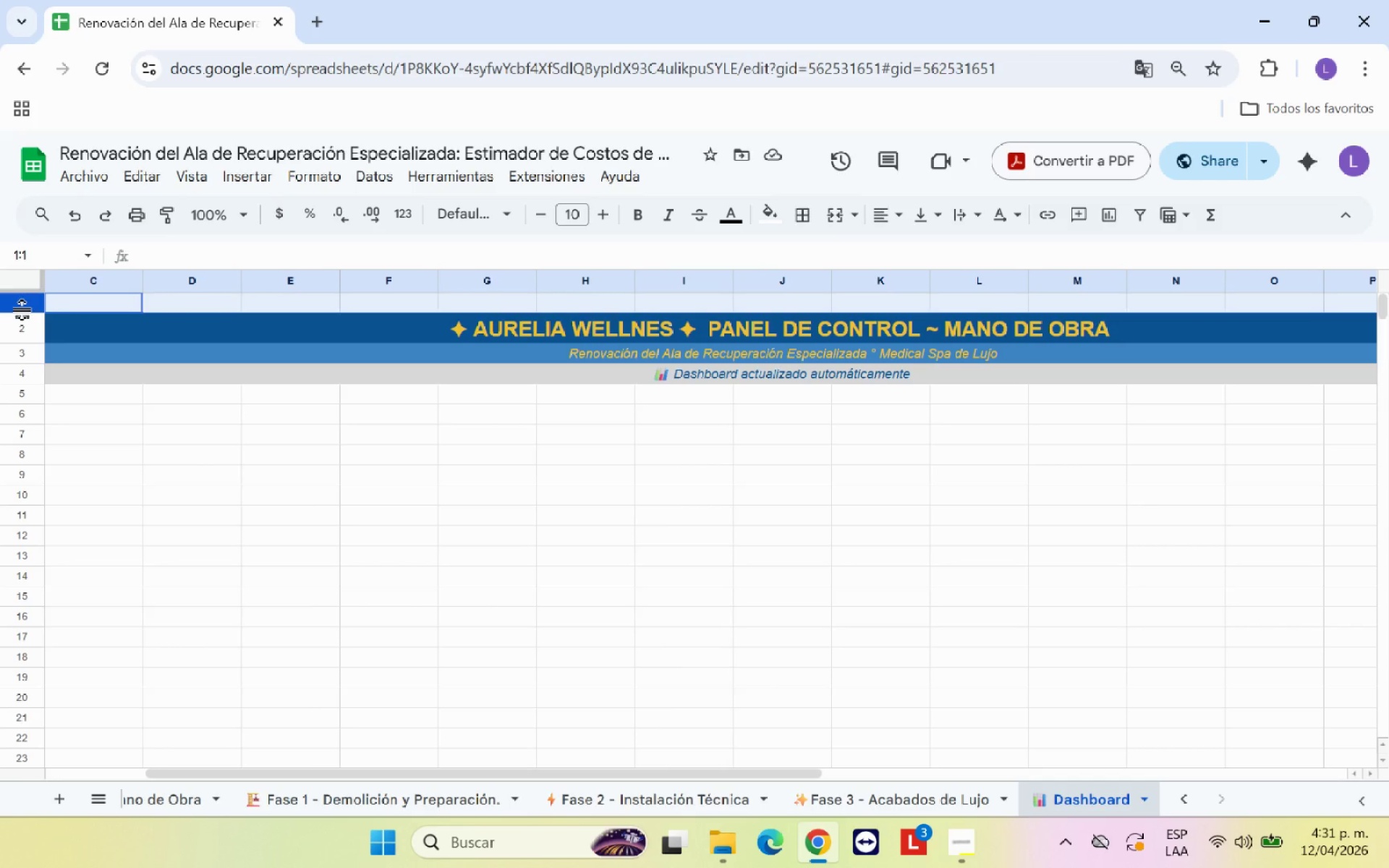 
right_click([51, 302])
 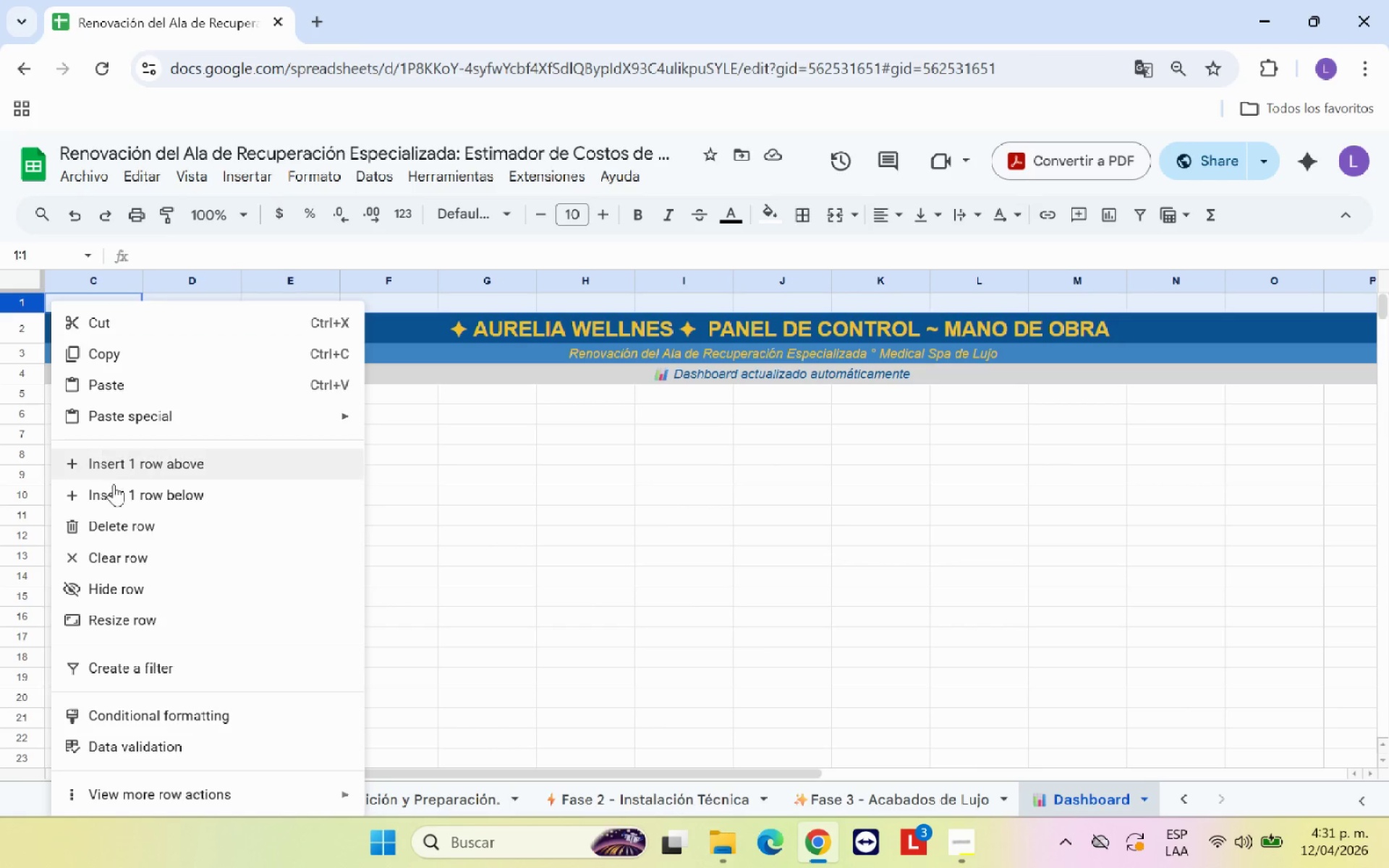 
left_click([126, 520])
 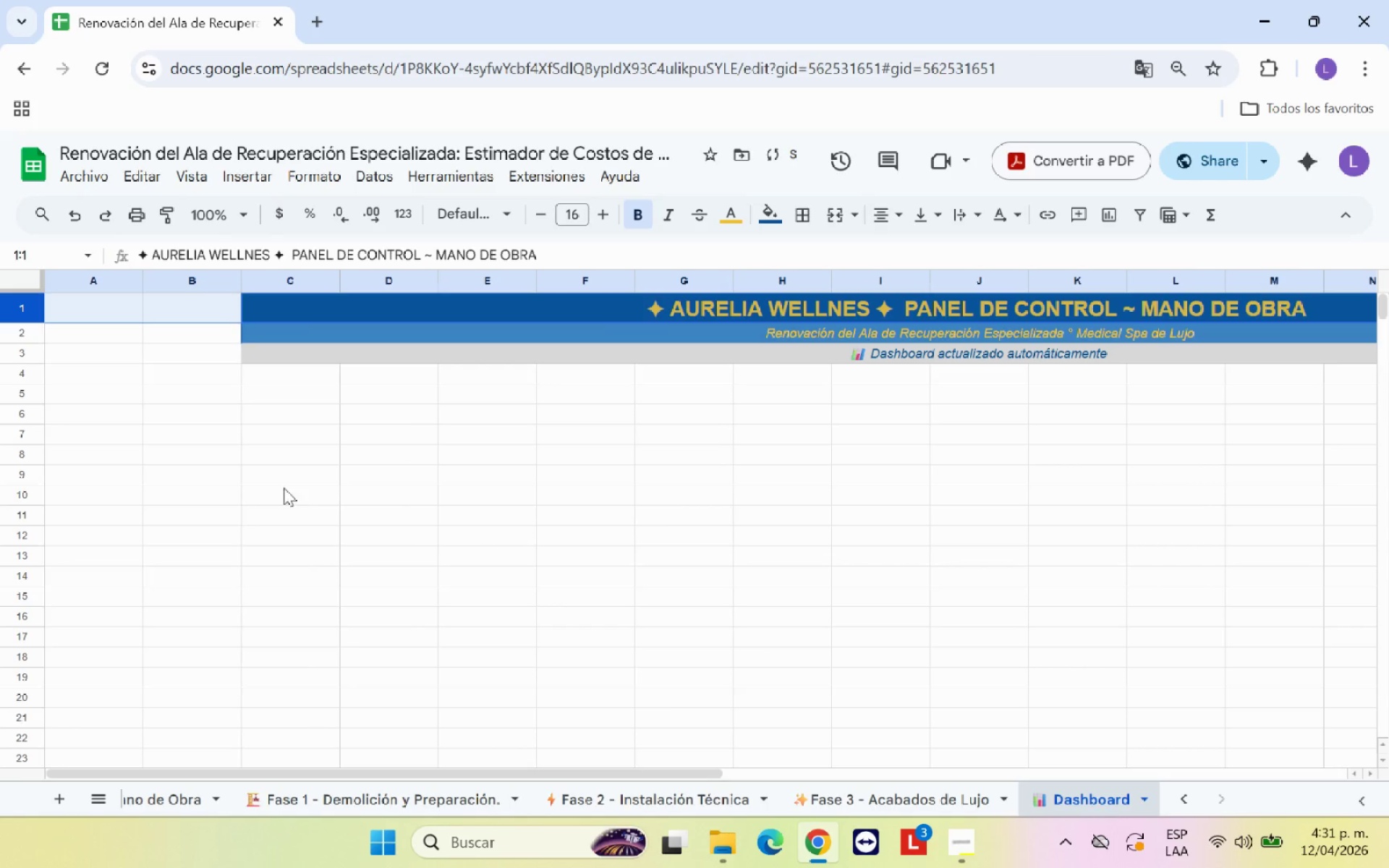 
left_click([338, 474])
 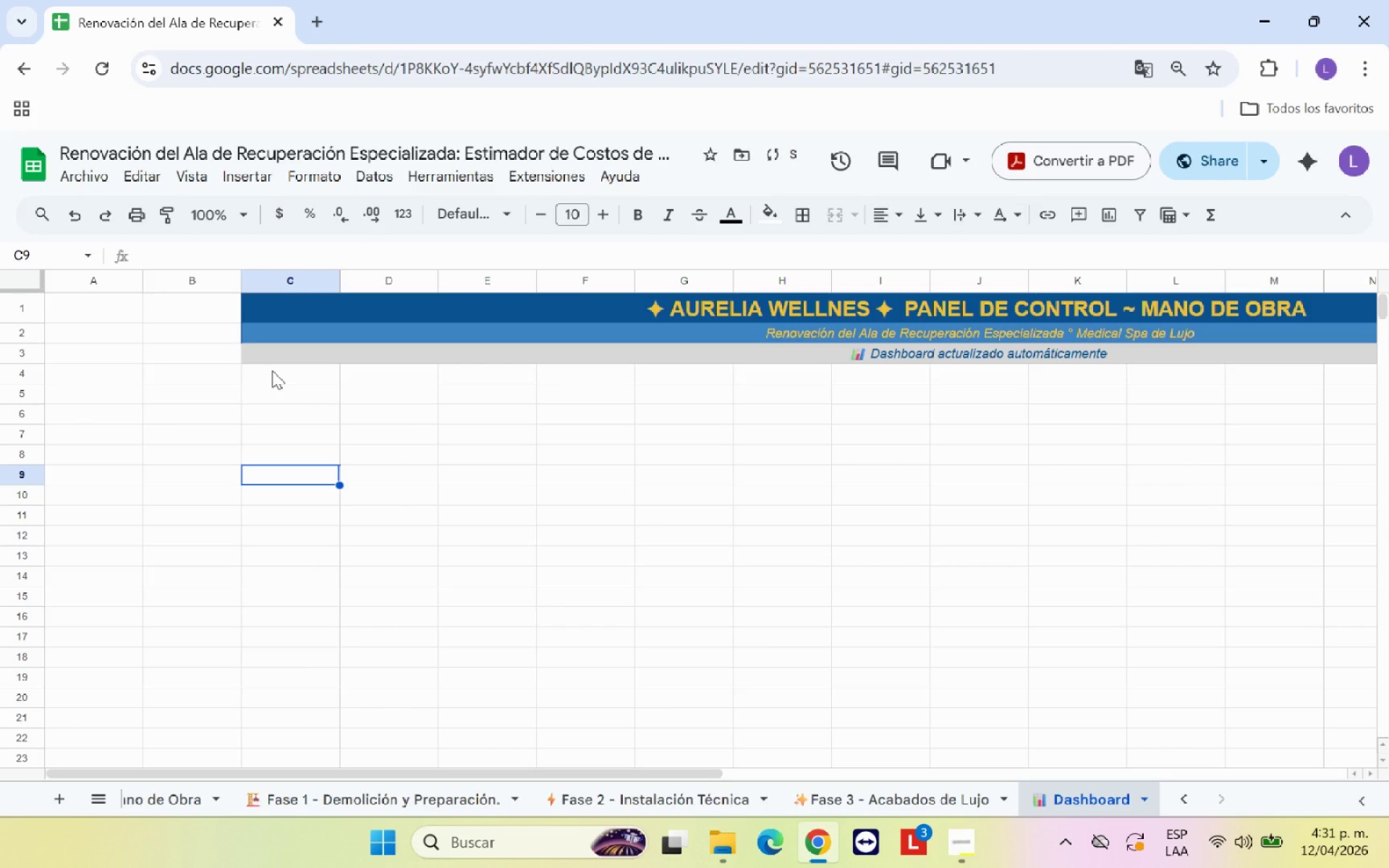 
left_click([272, 370])
 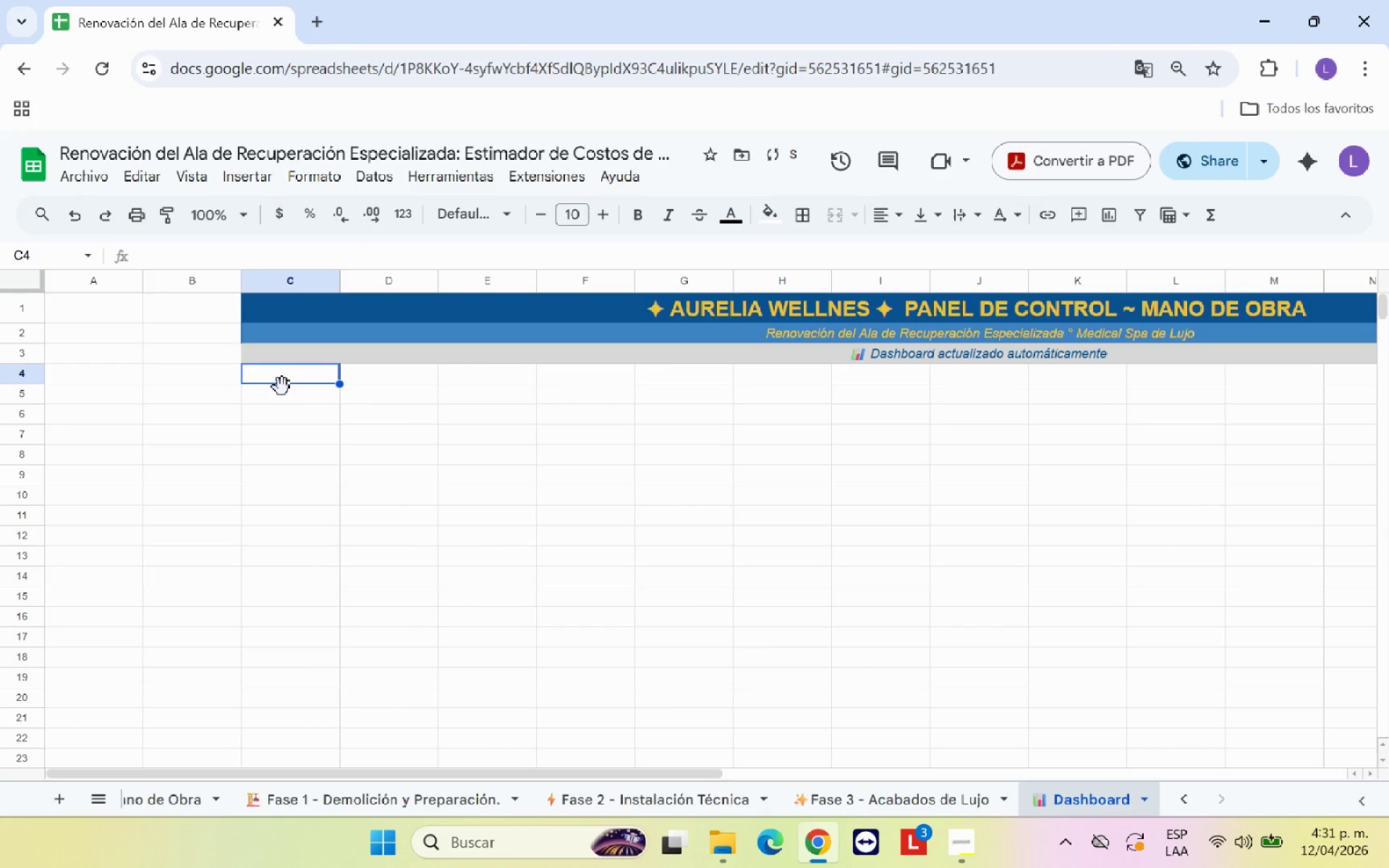 
left_click([283, 398])
 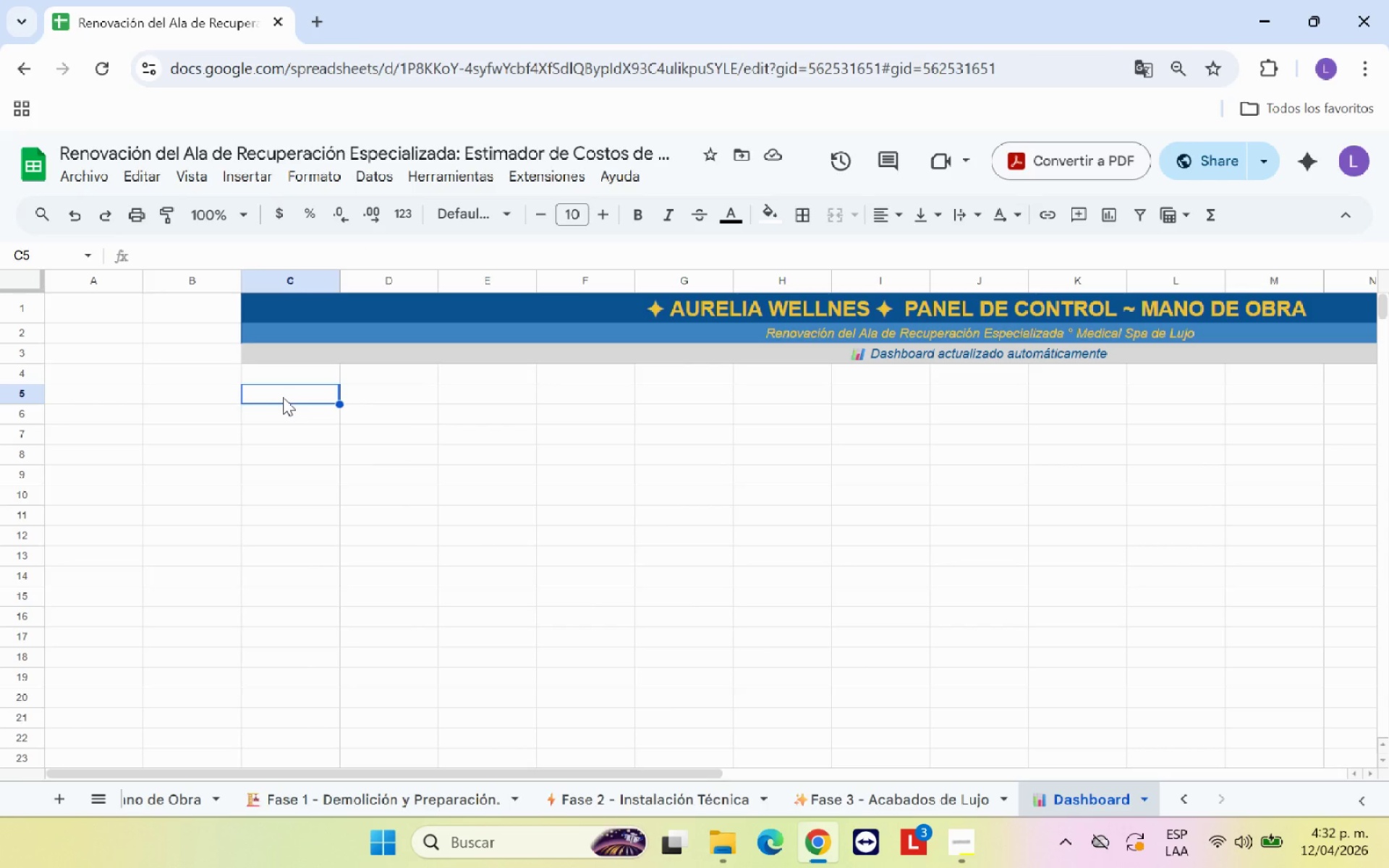 
wait(11.75)
 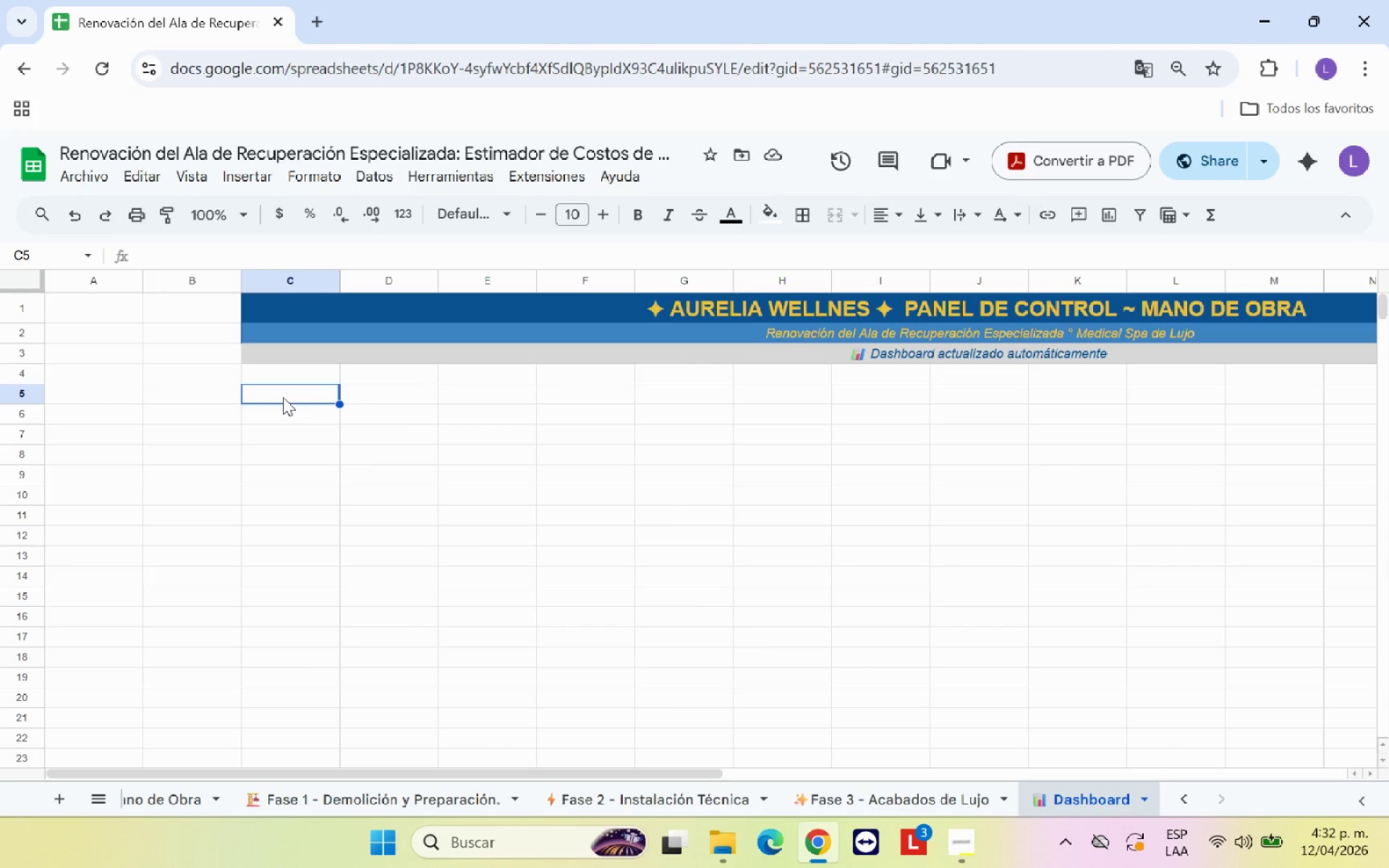 
type(COSTO ET)
key(Backspace)
type(ST)
 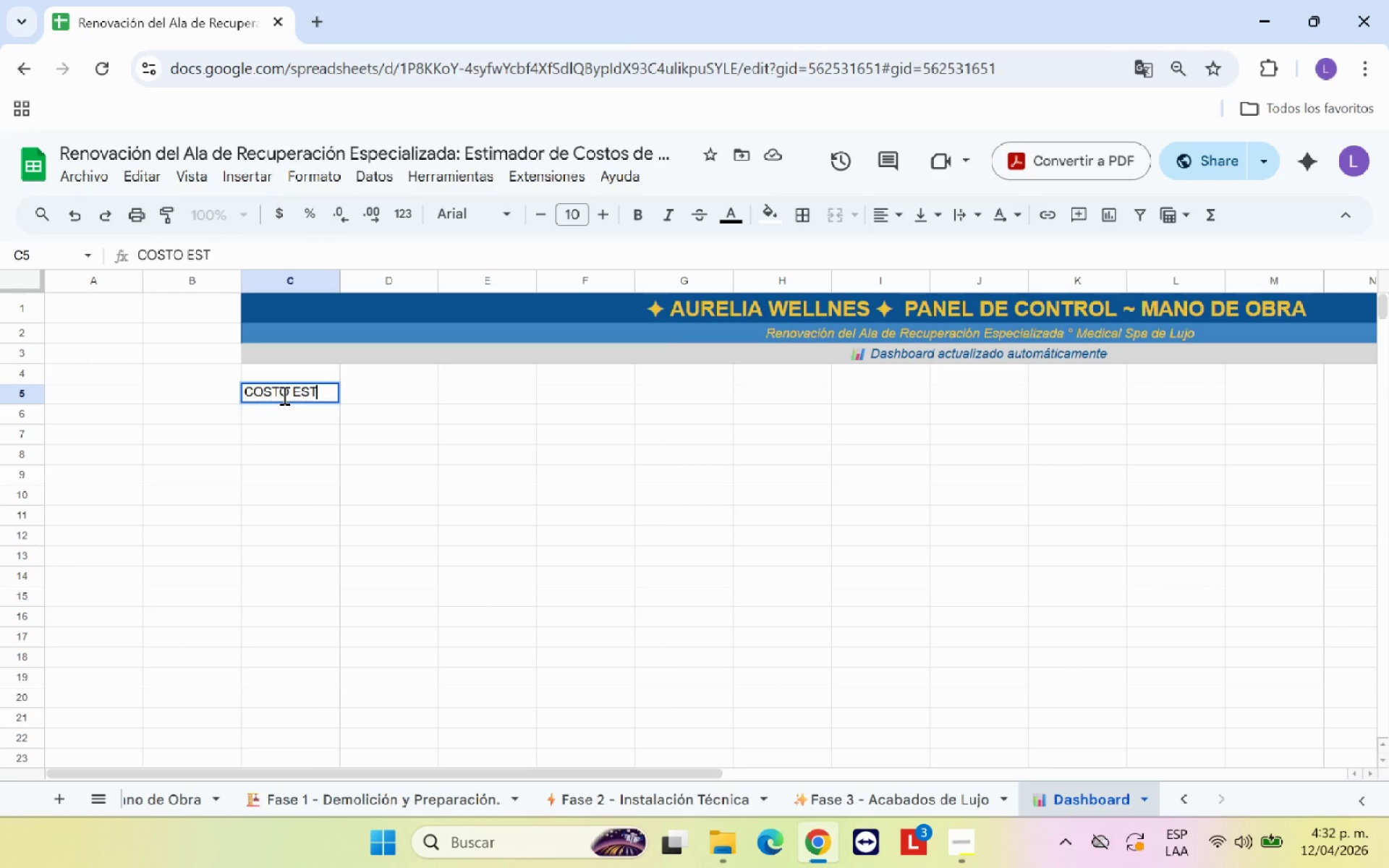 
type(IMADO TOTAL )
 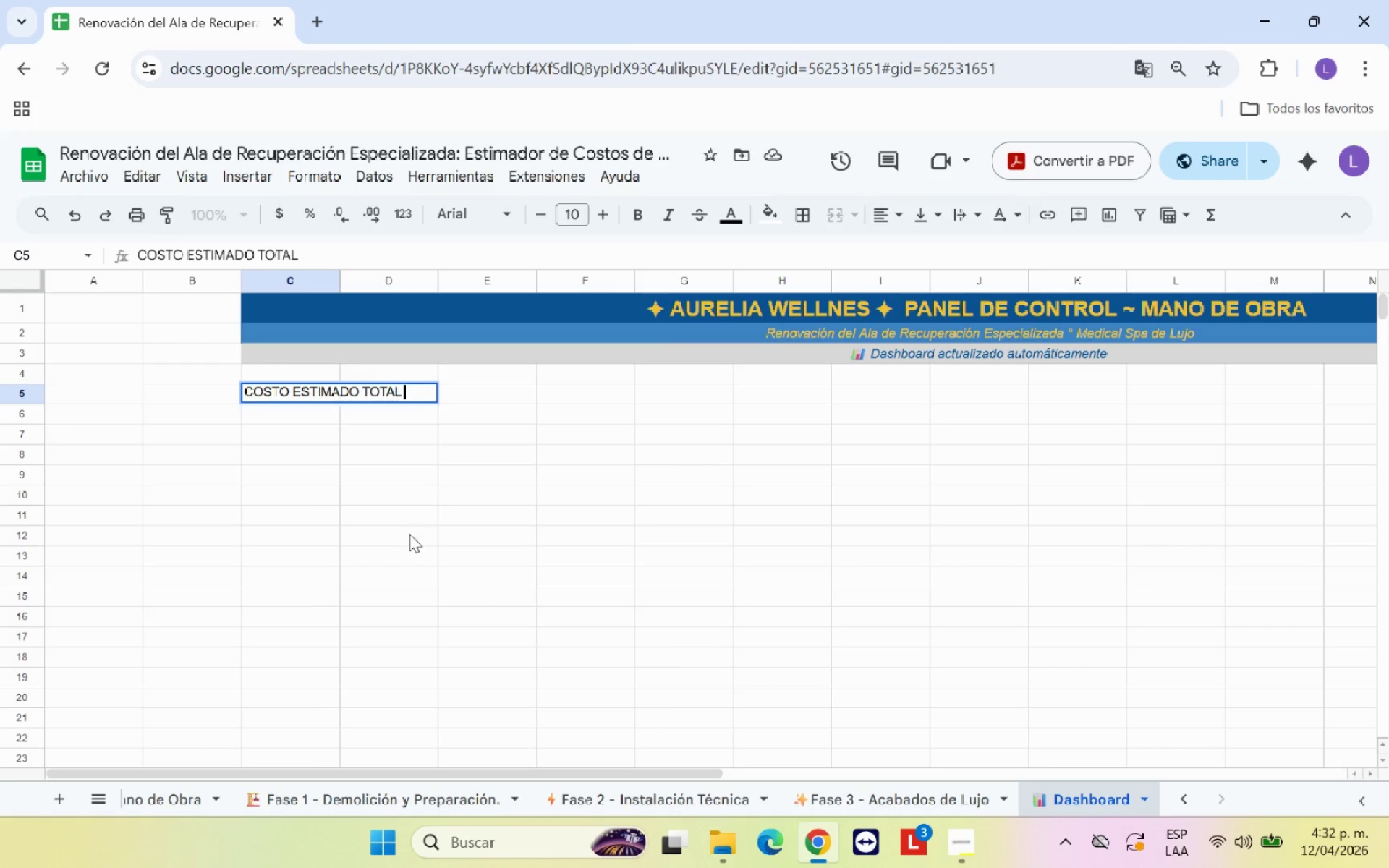 
left_click_drag(start_coordinate=[297, 394], to_coordinate=[609, 388])
 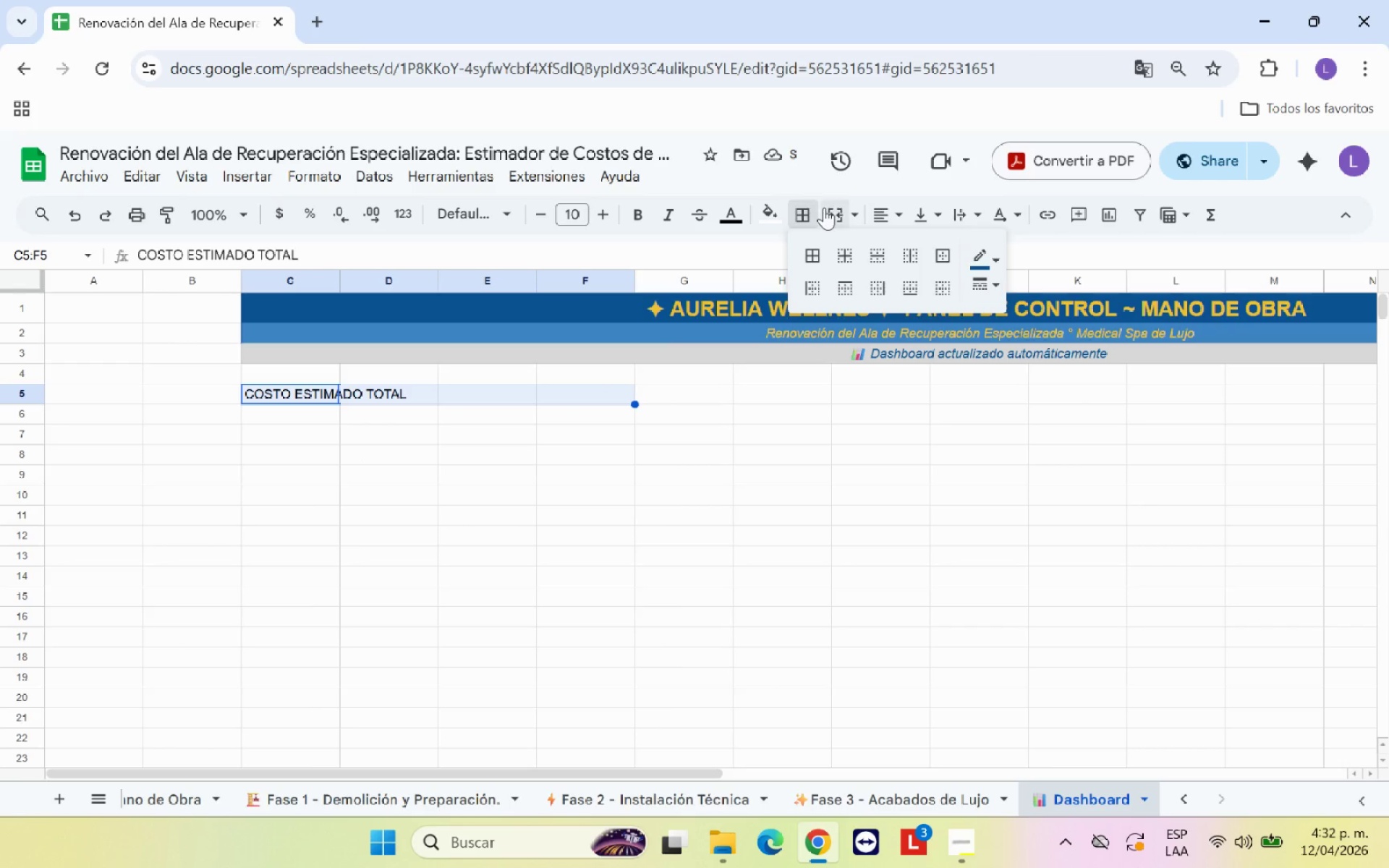 
left_click([831, 213])
 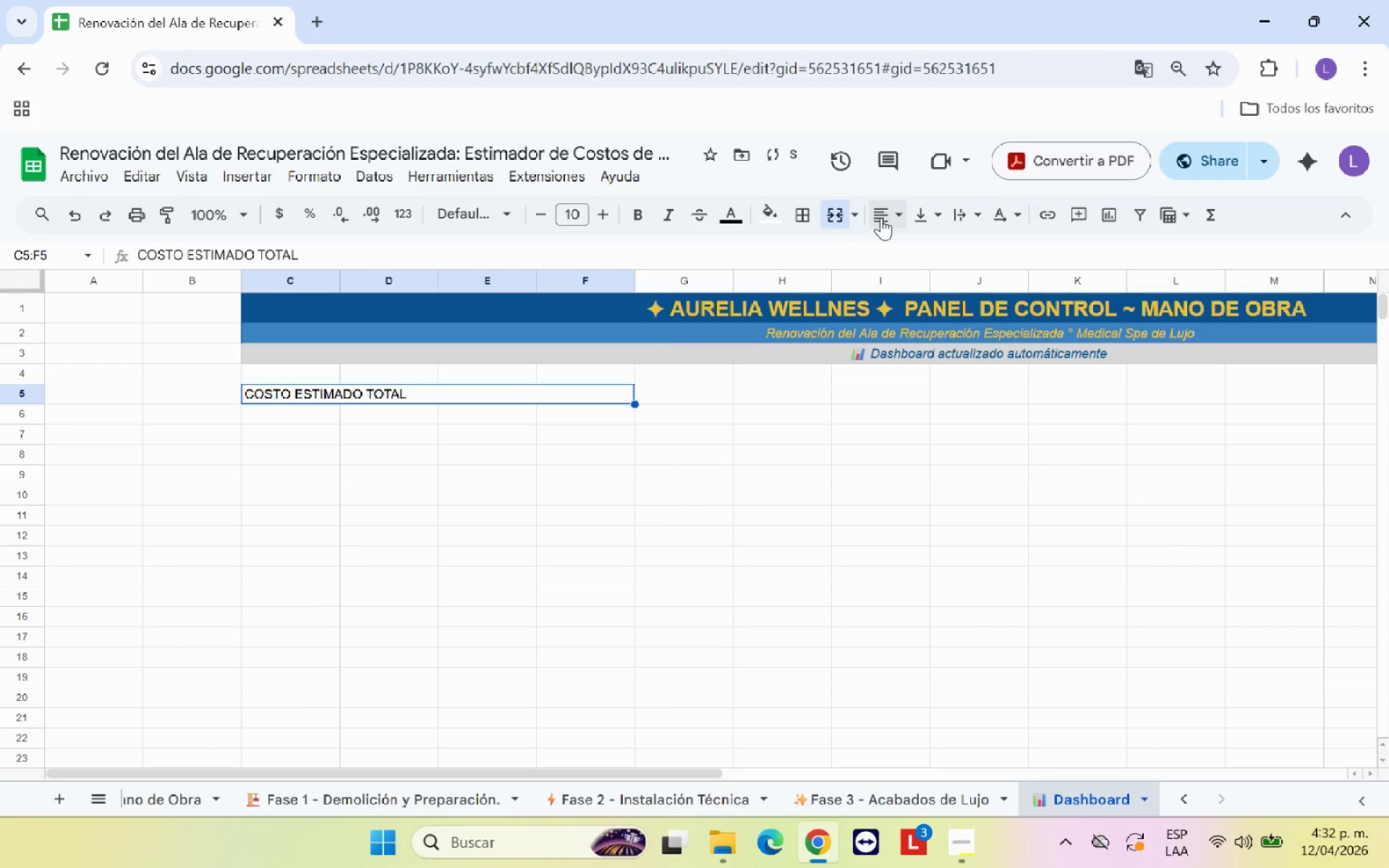 
left_click([881, 218])
 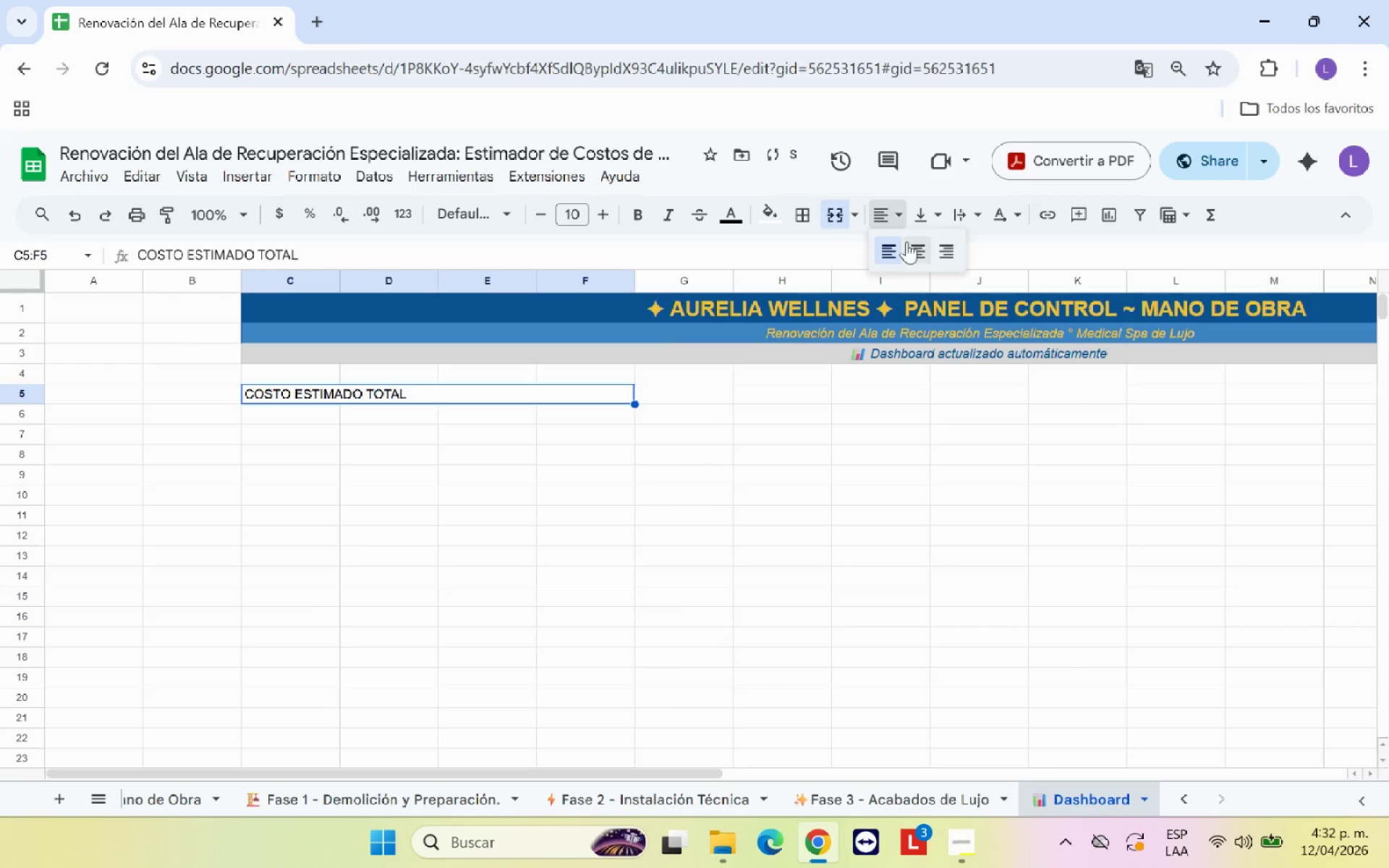 
left_click([908, 245])
 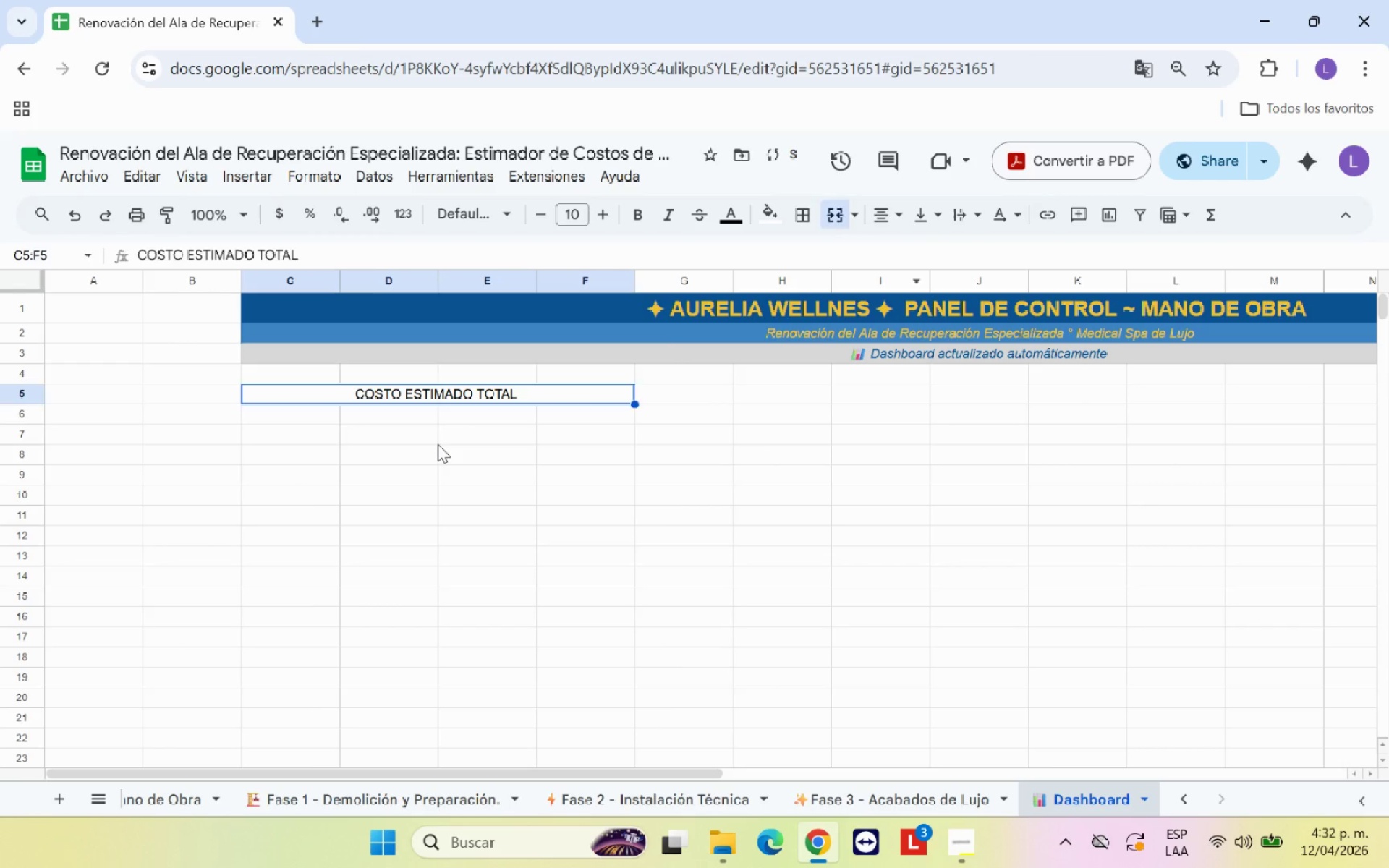 
left_click([311, 415])
 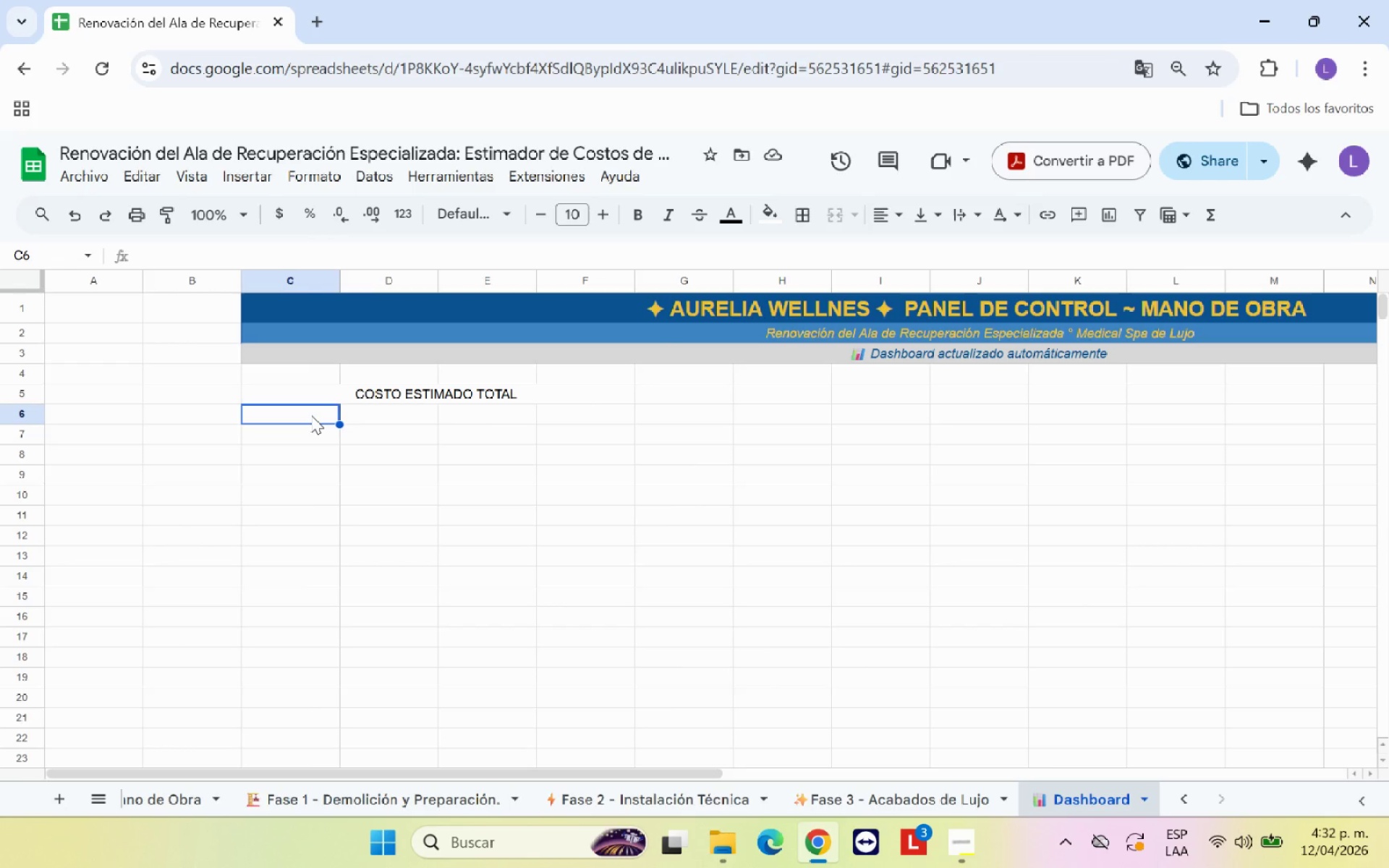 
wait(9.62)
 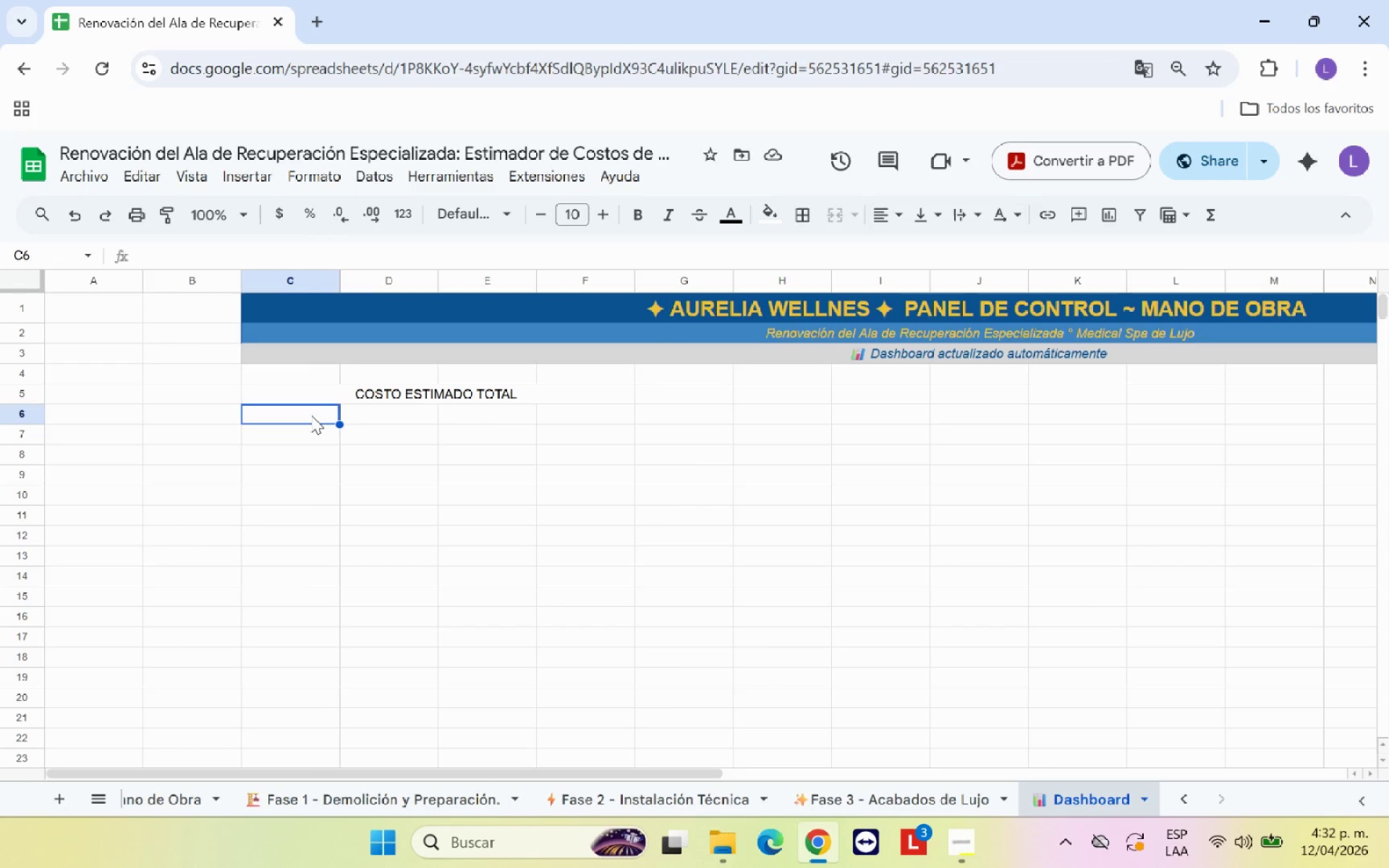 
left_click([710, 393])
 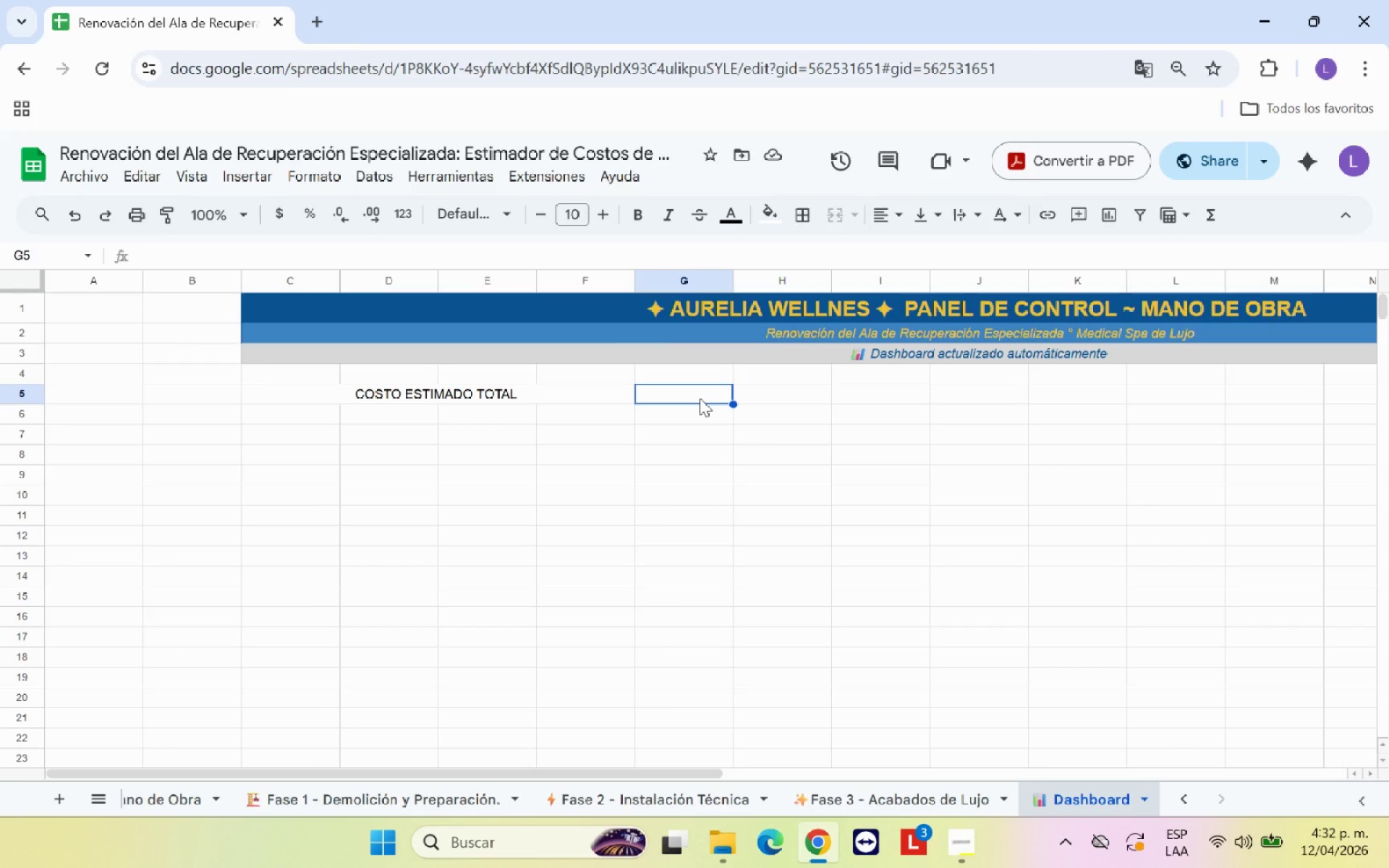 
wait(5.78)
 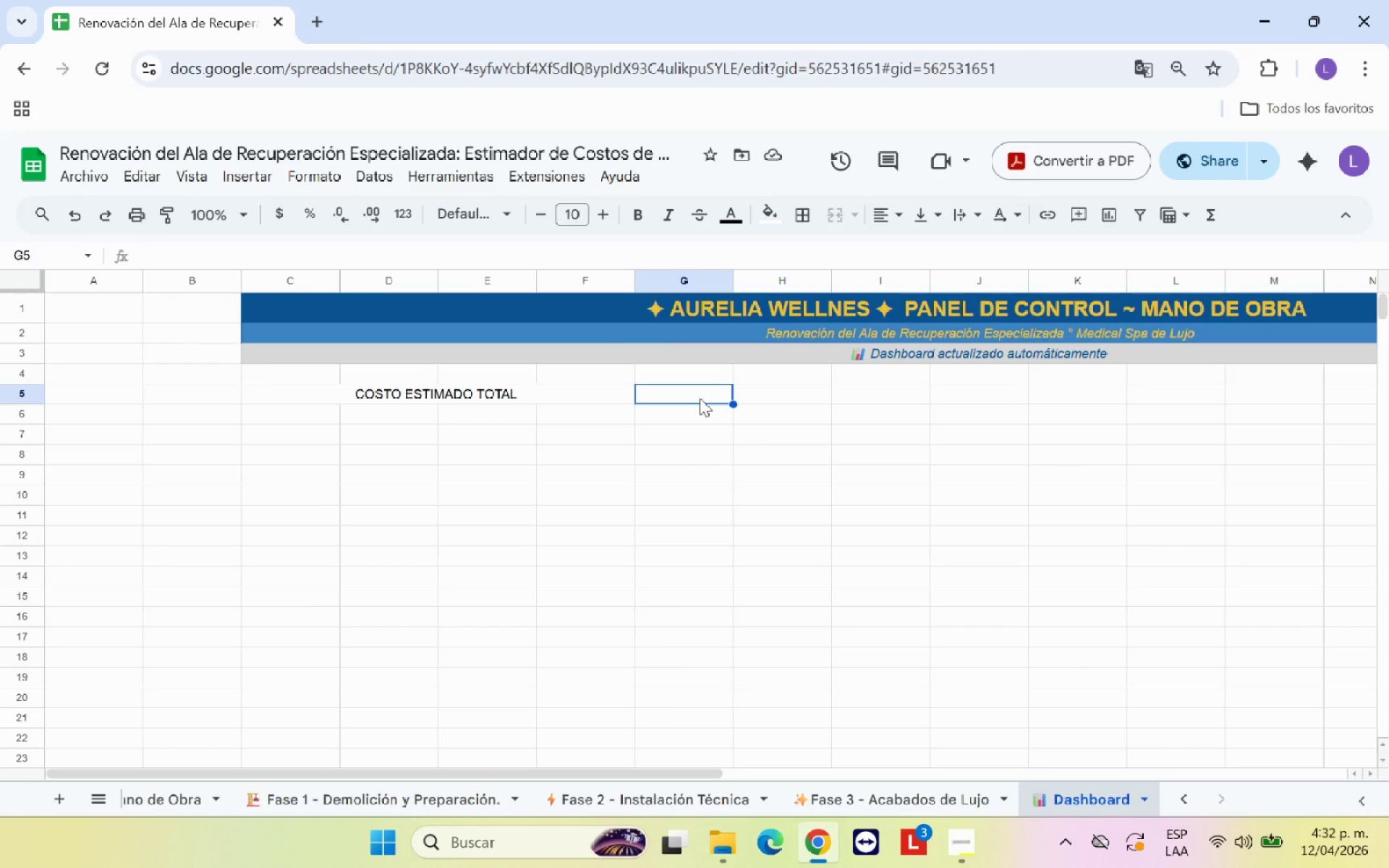 
type(COSTO REAL TOTAL )
 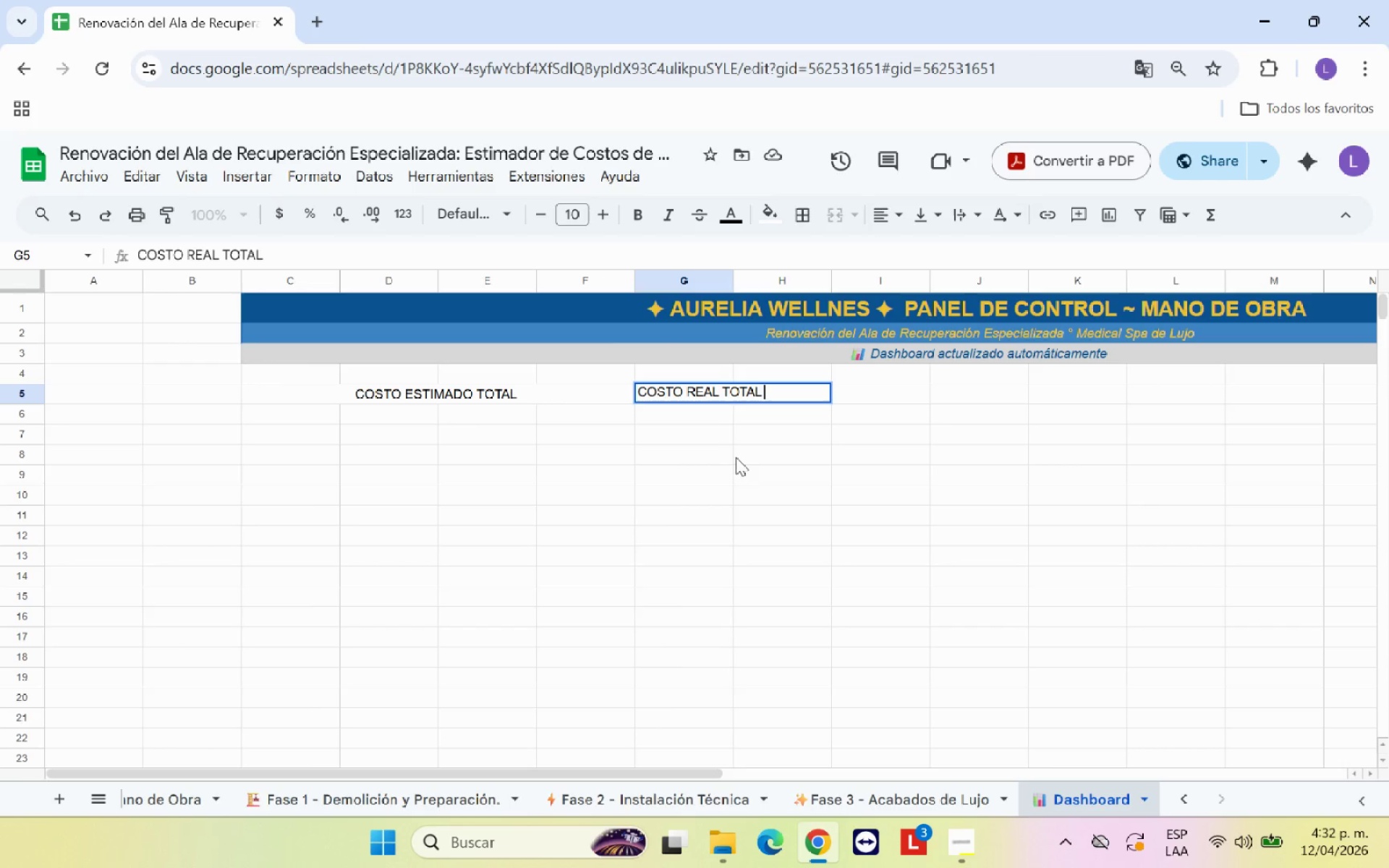 
left_click([757, 571])
 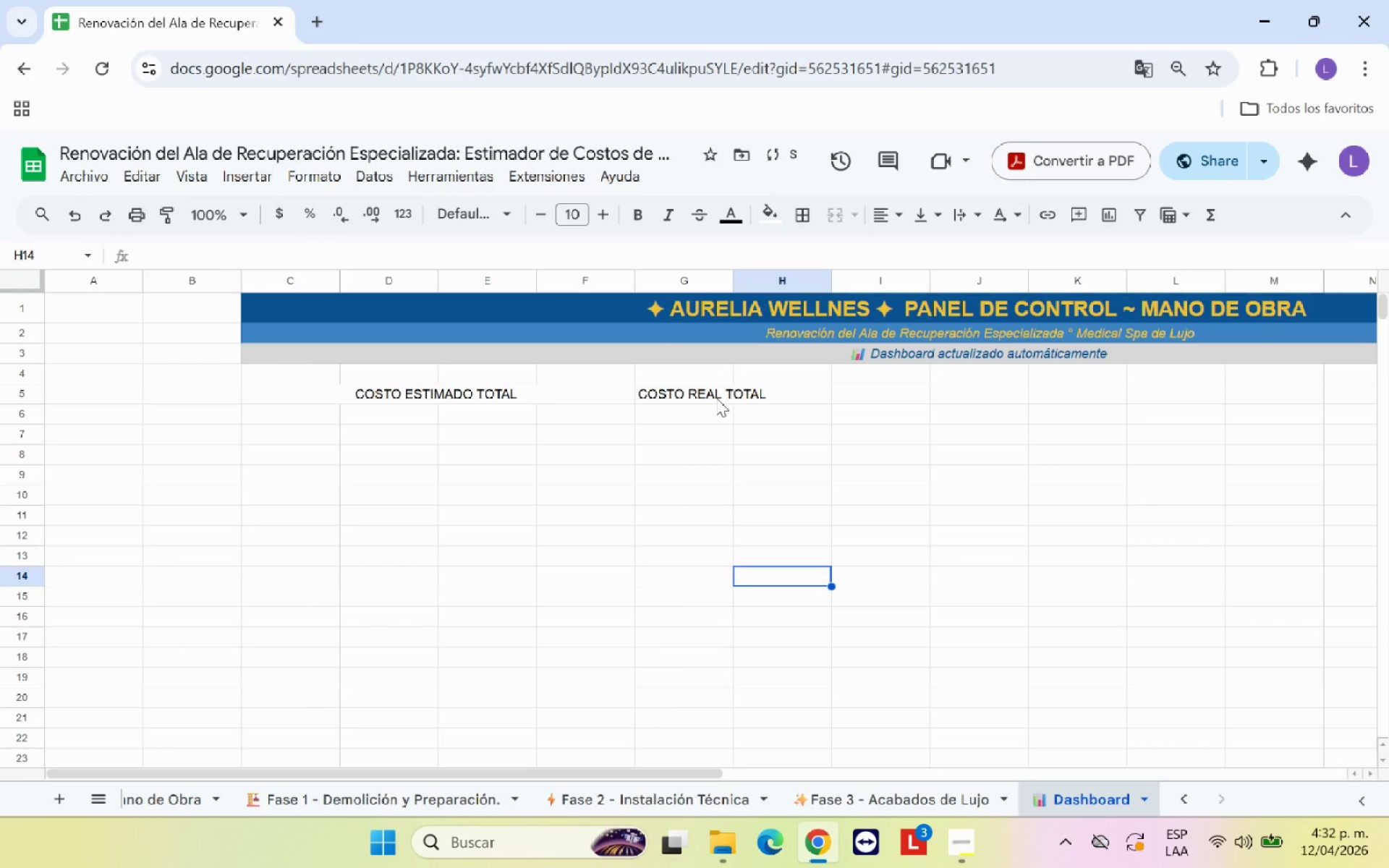 
left_click_drag(start_coordinate=[705, 395], to_coordinate=[942, 396])
 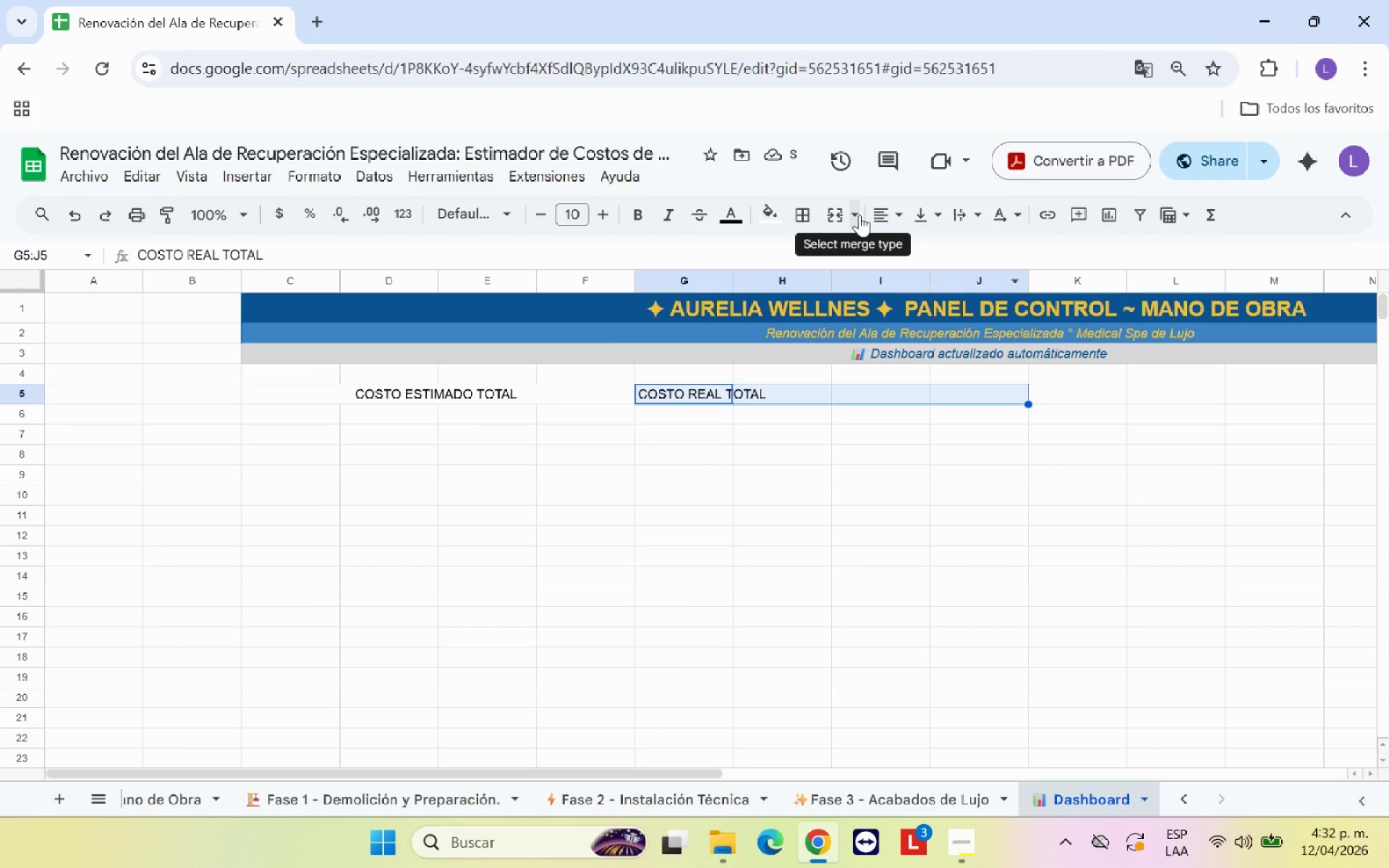 
left_click([842, 212])
 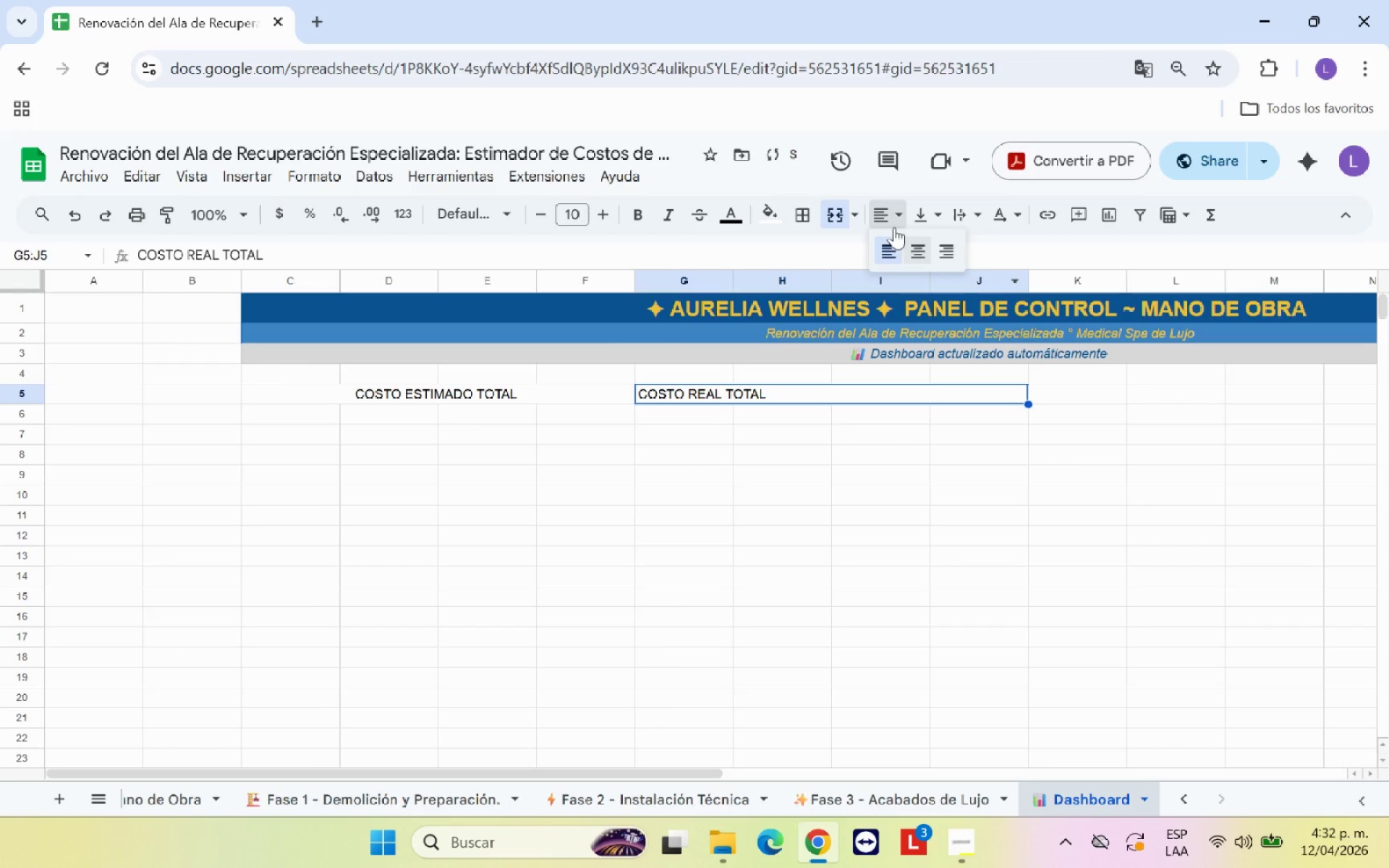 
double_click([930, 253])
 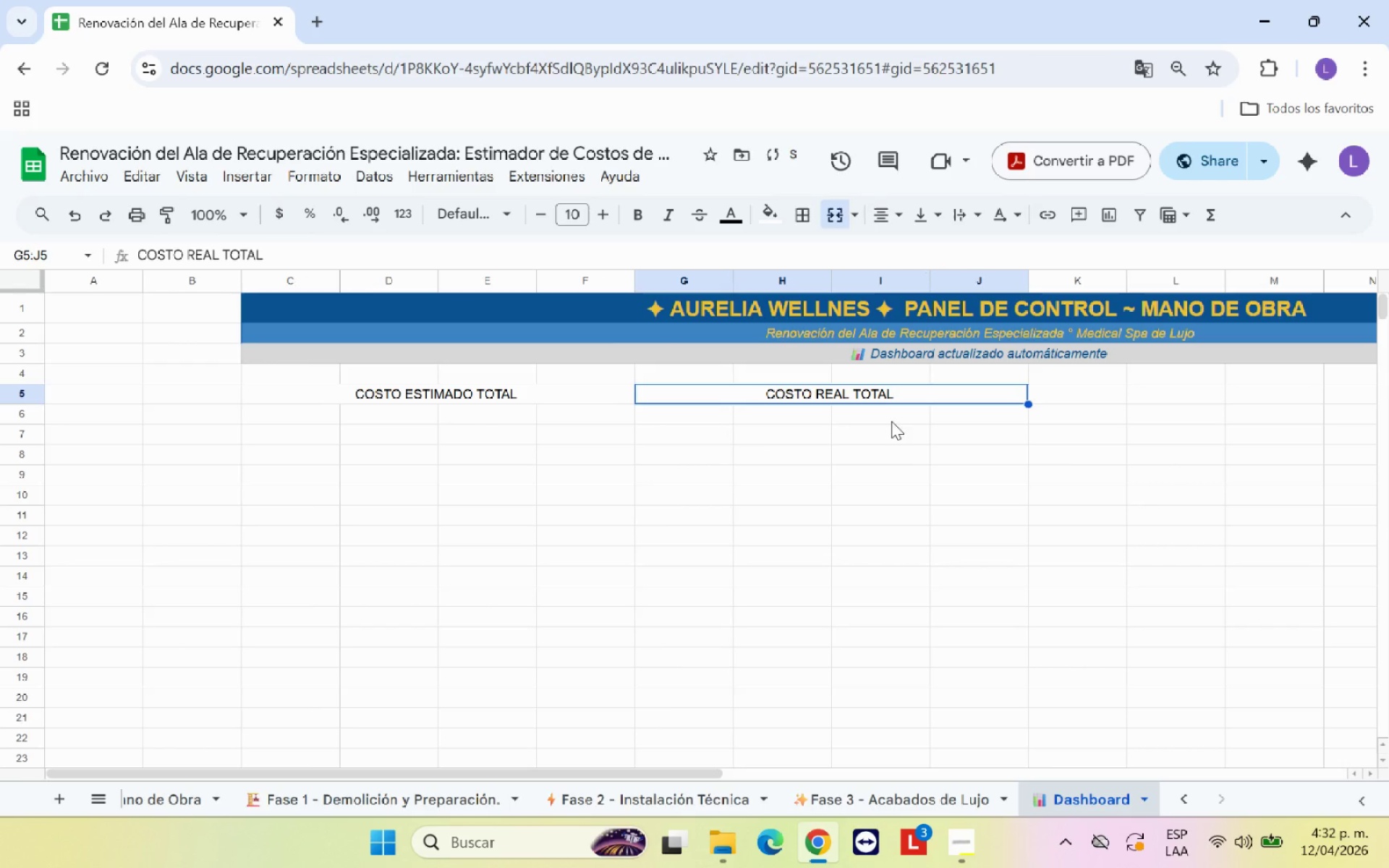 
left_click([902, 454])
 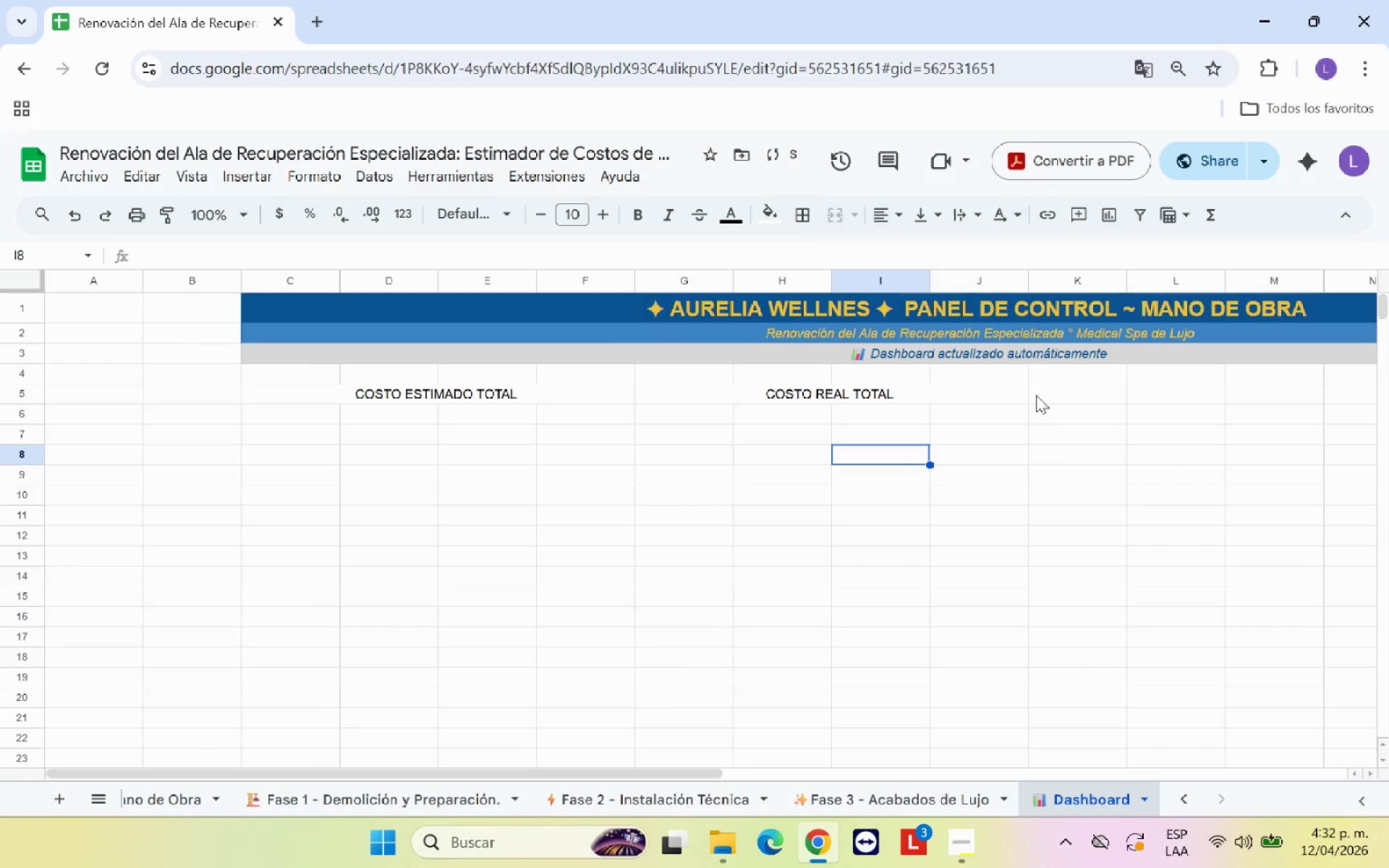 
left_click([1053, 389])
 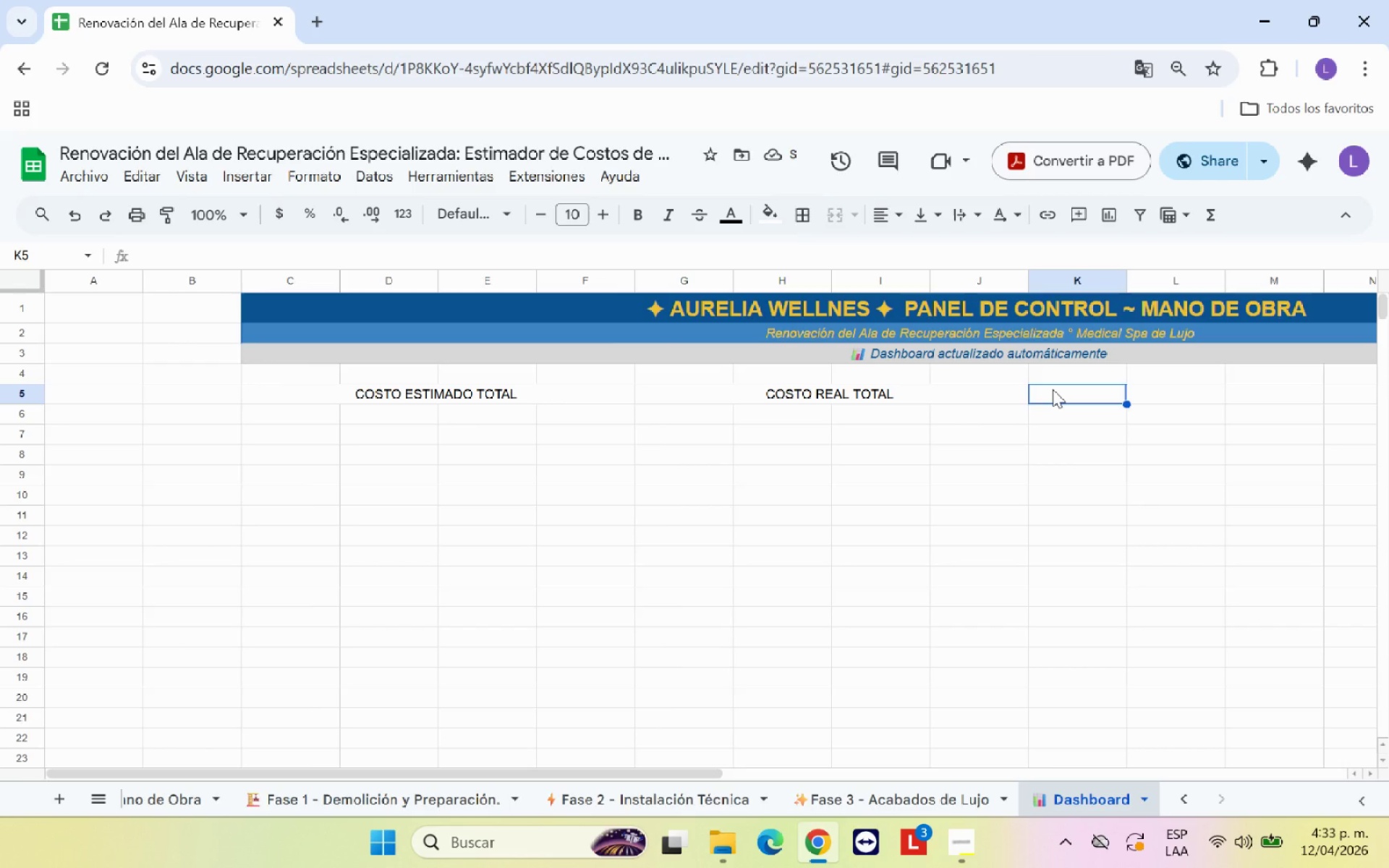 
key(ArrowRight)
 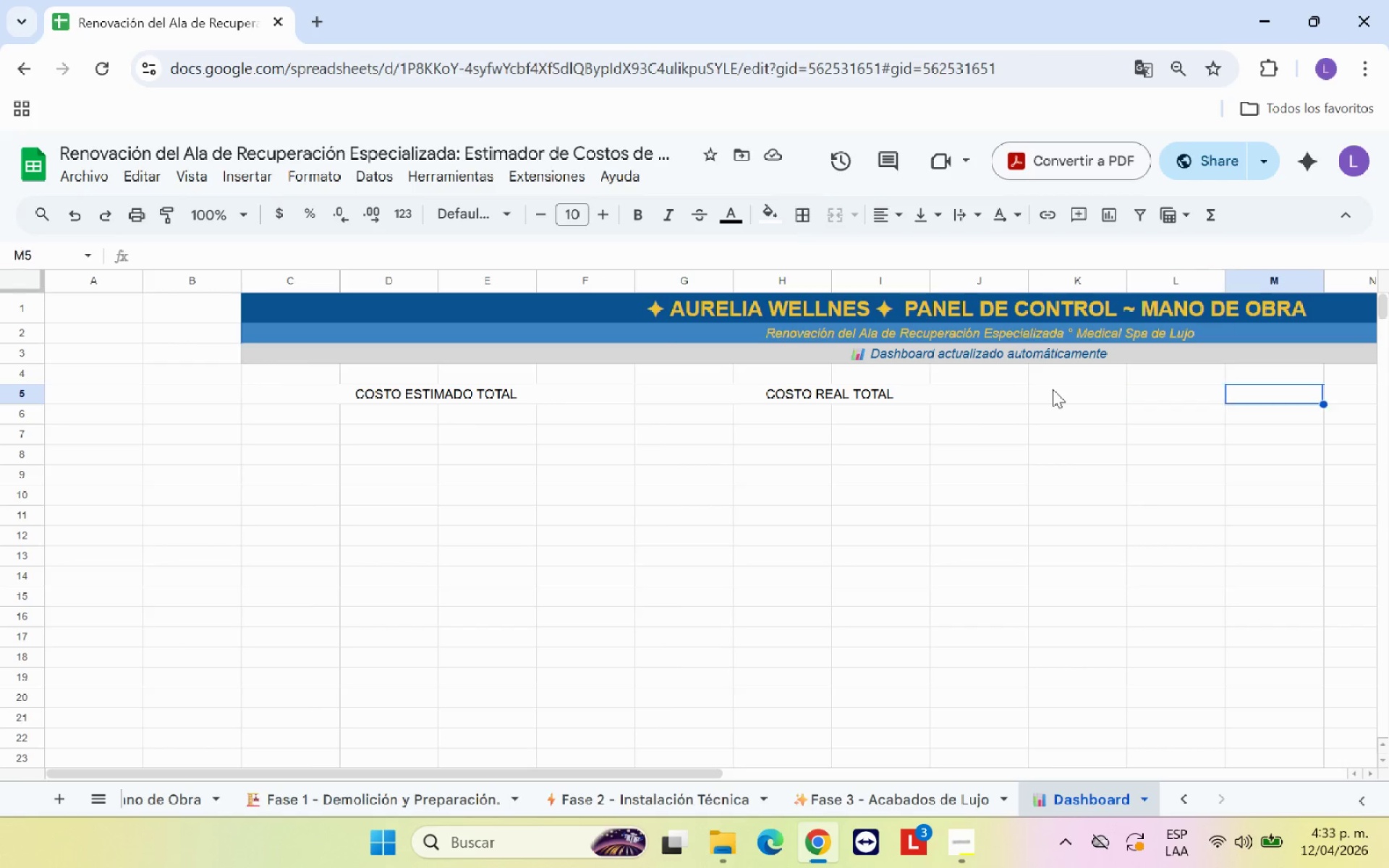 
key(ArrowRight)
 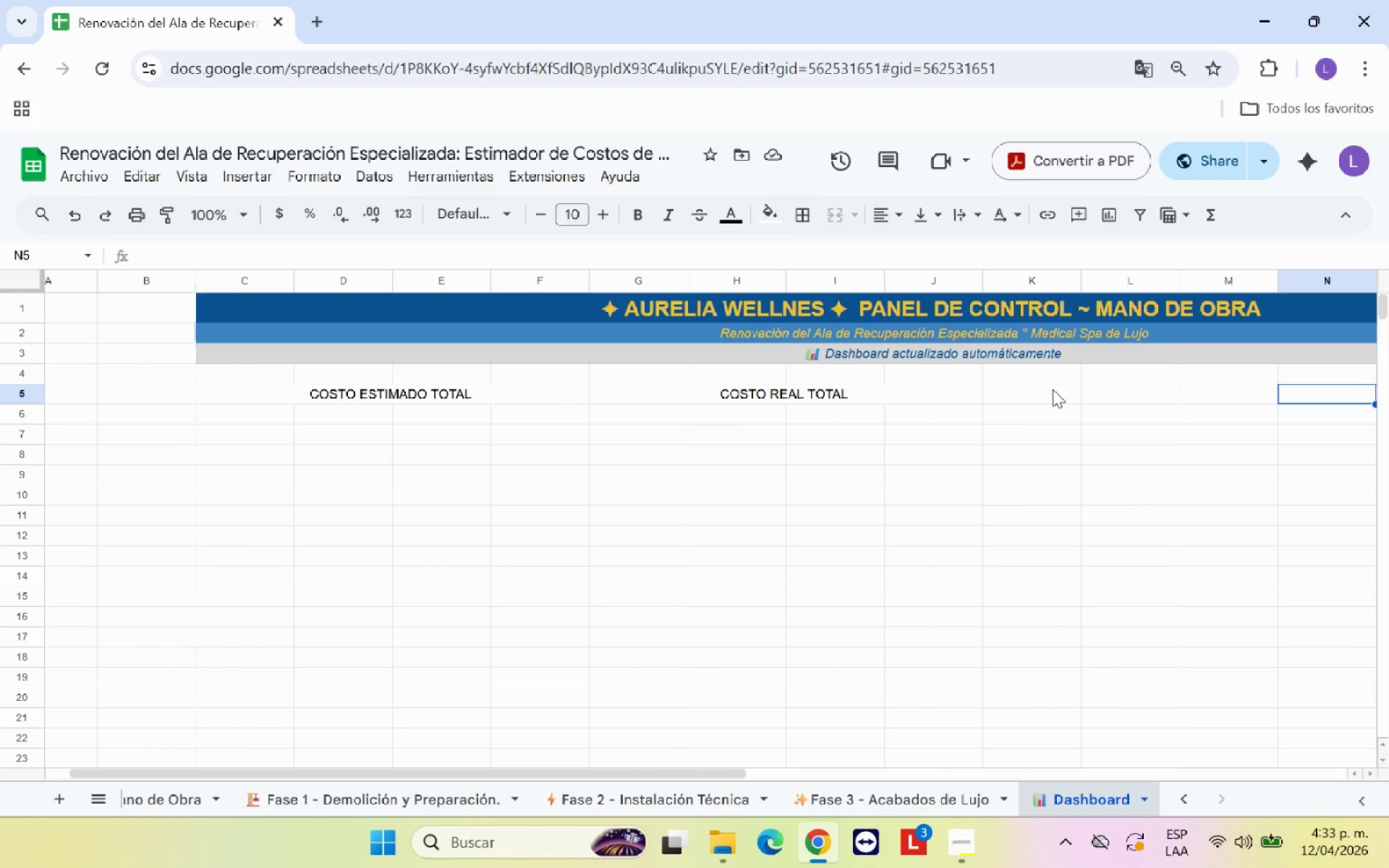 
key(ArrowRight)
 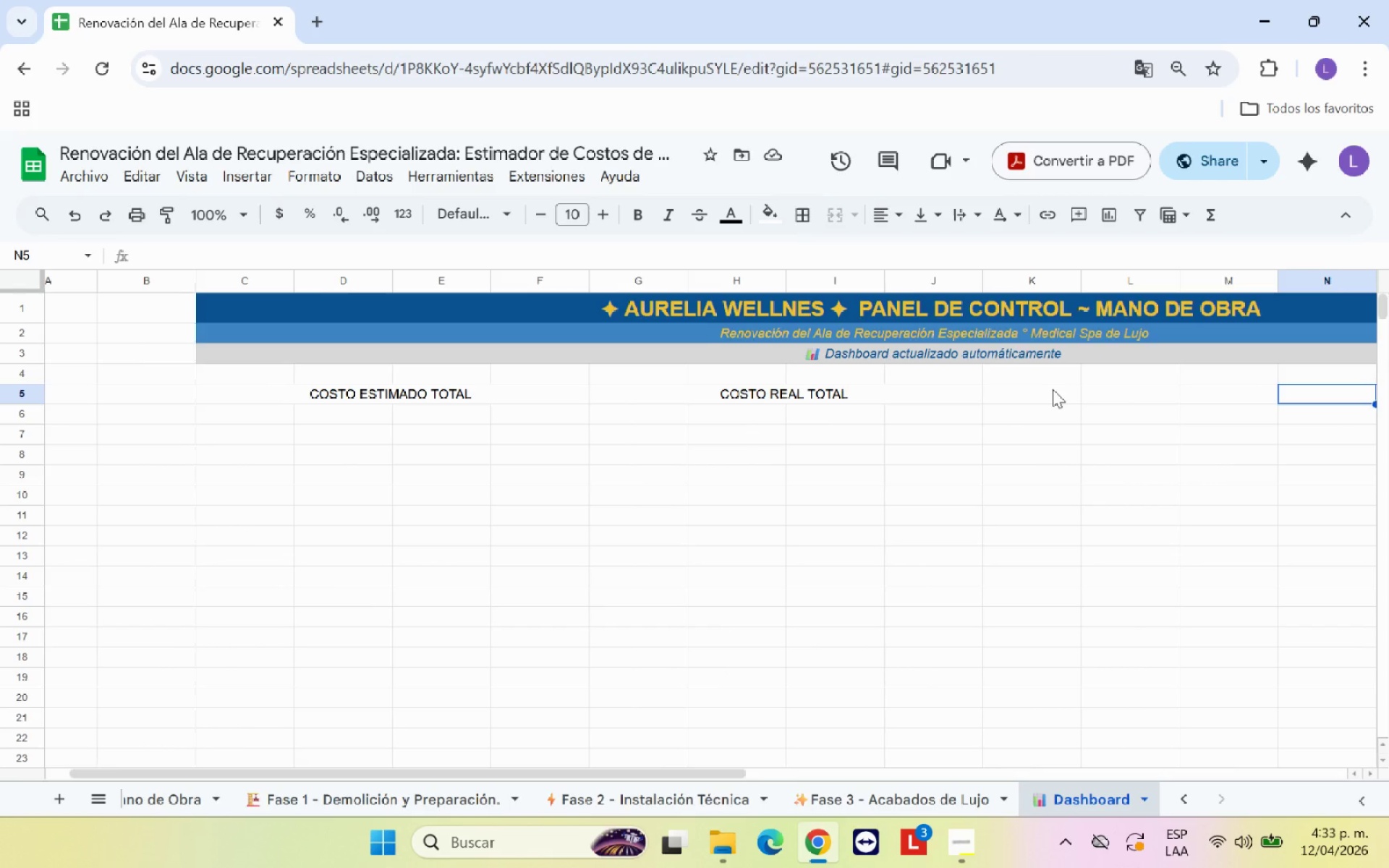 
key(ArrowRight)
 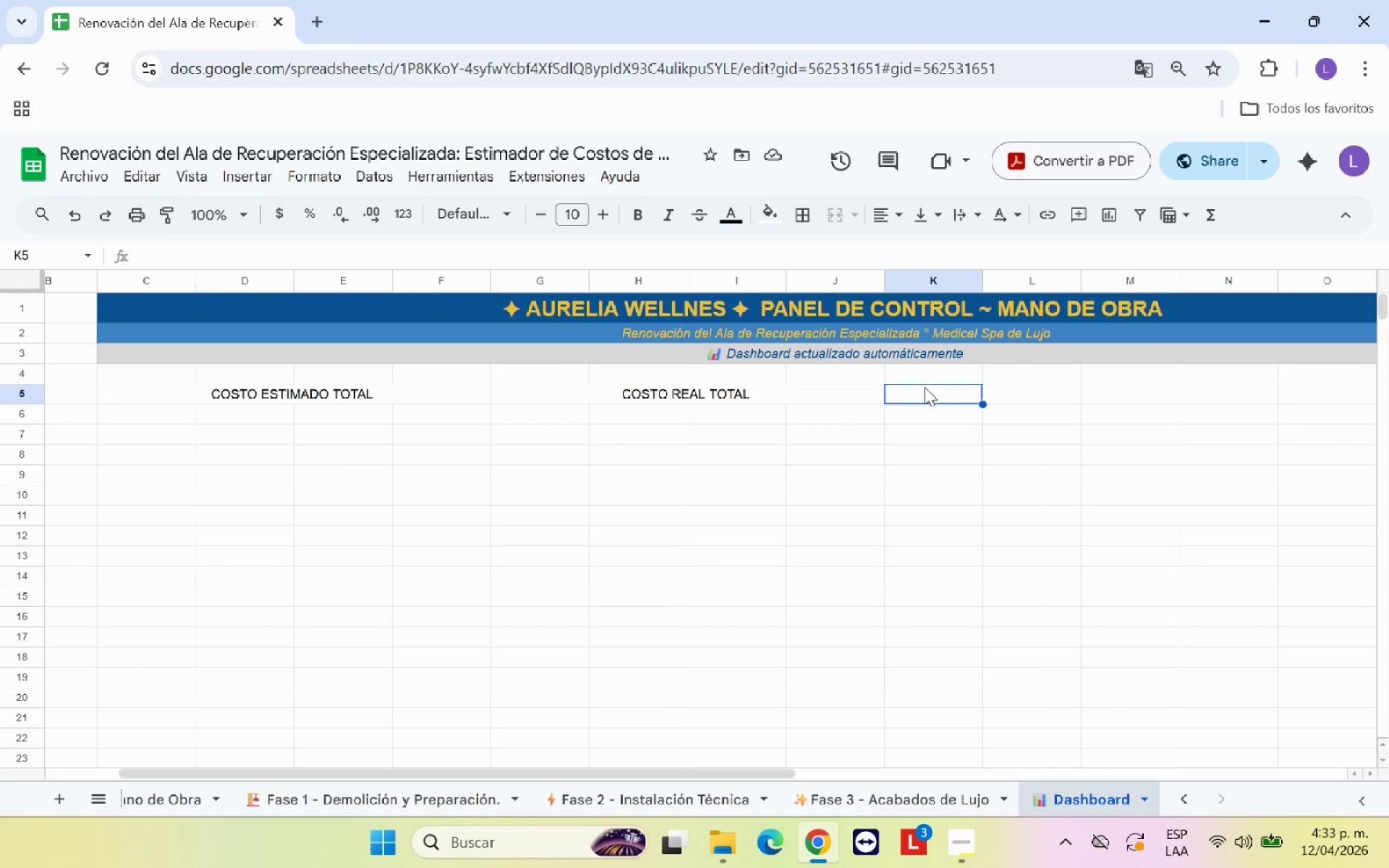 
key(ArrowRight)
 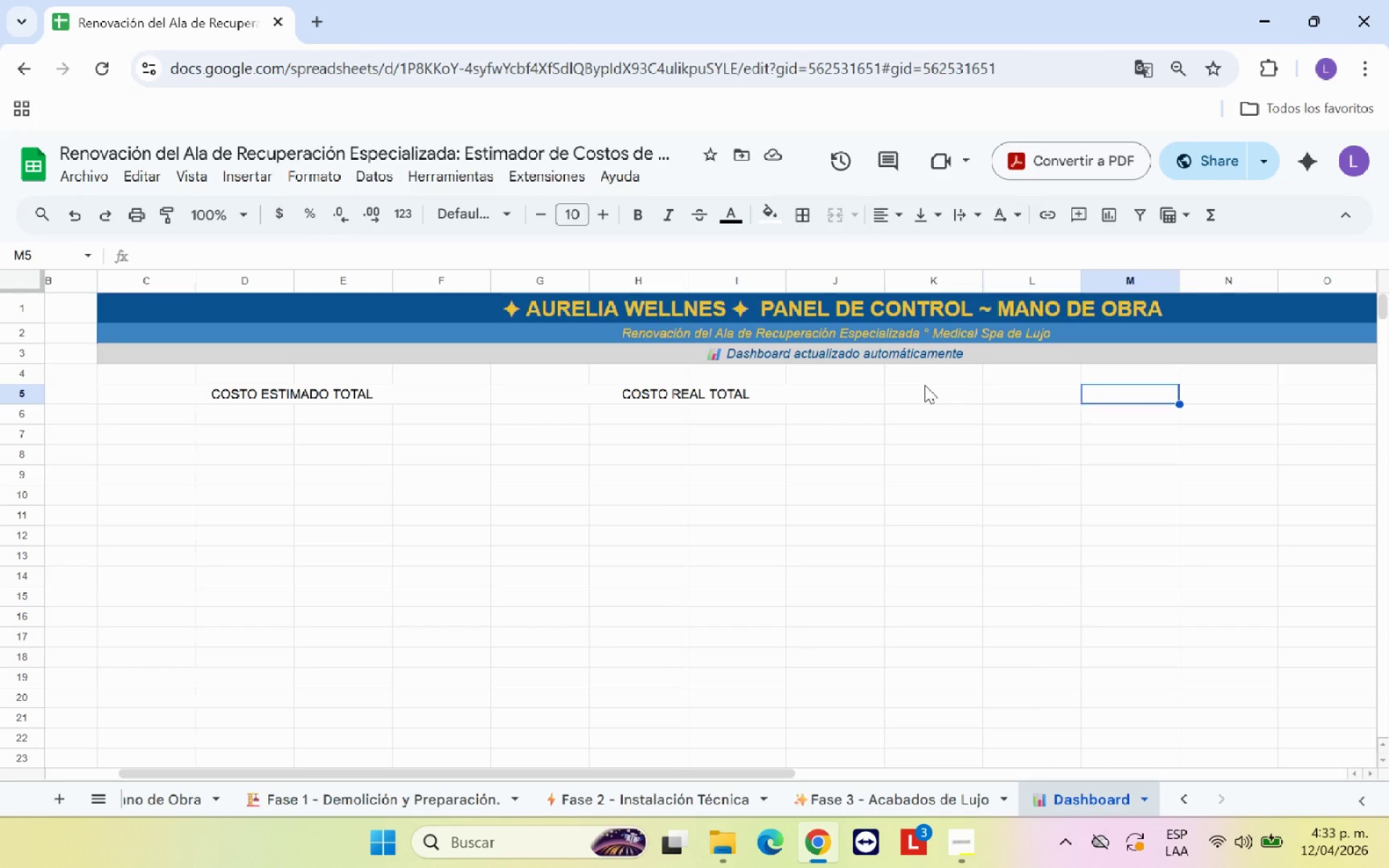 
key(ArrowRight)
 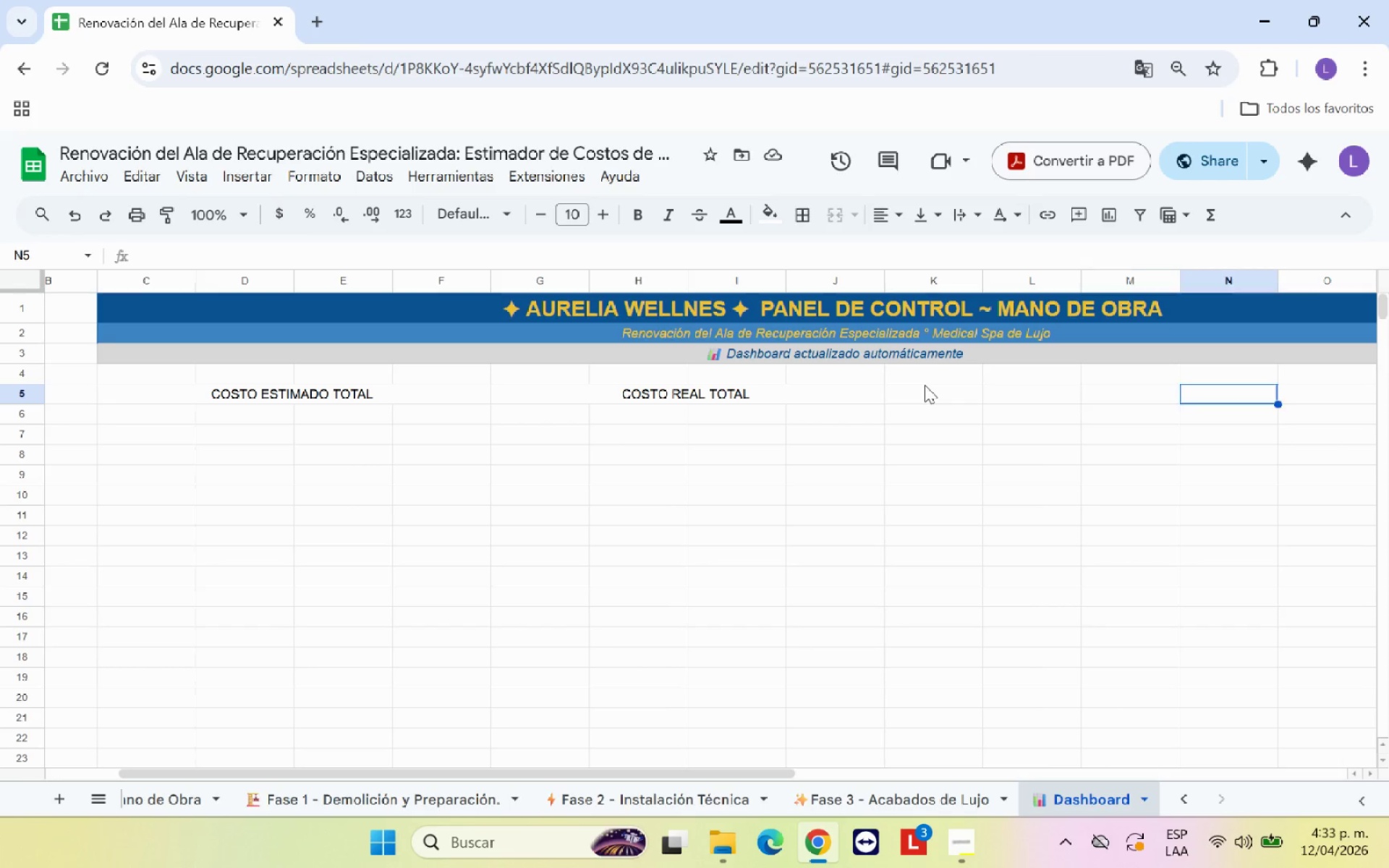 
key(ArrowRight)
 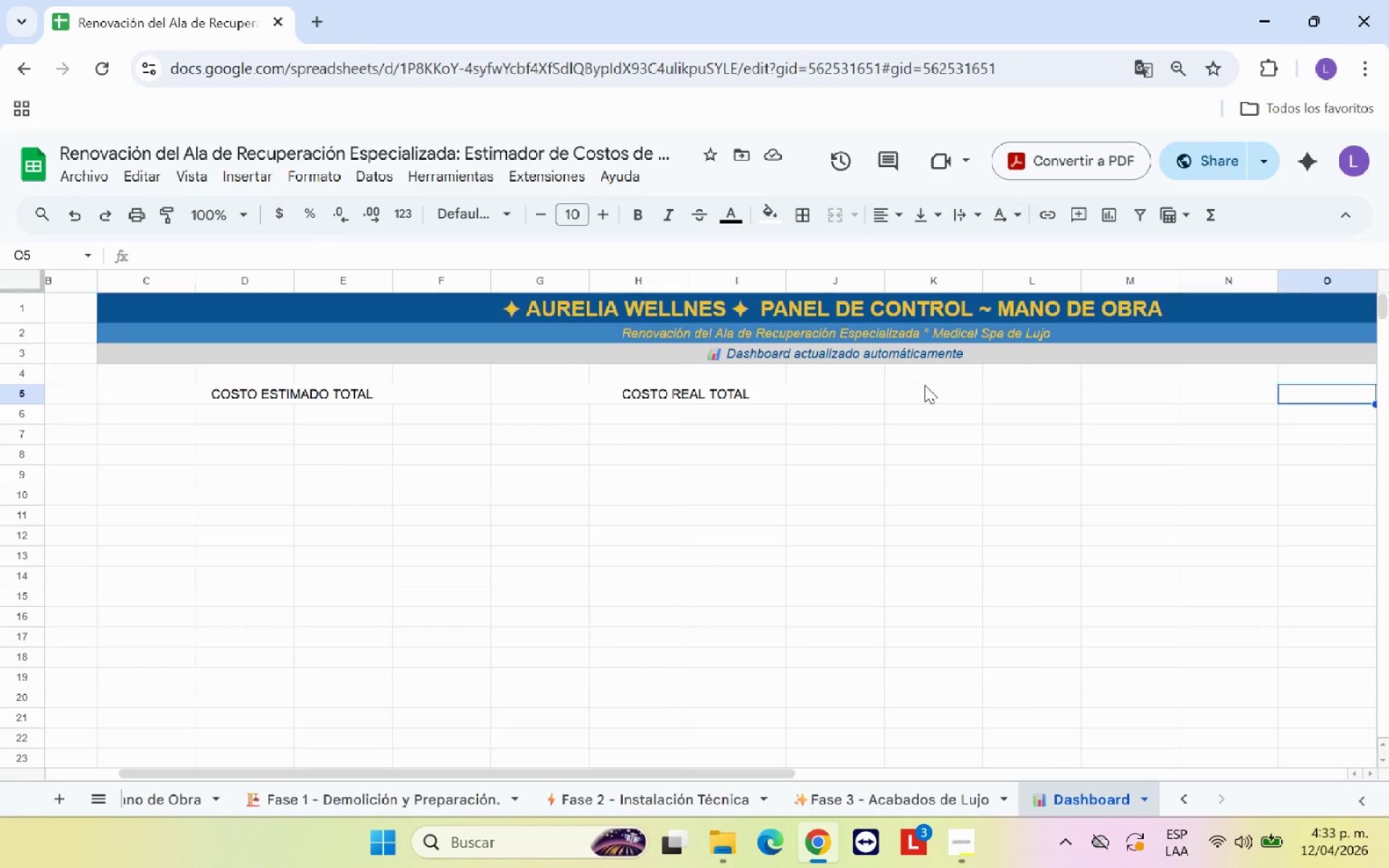 
key(ArrowRight)
 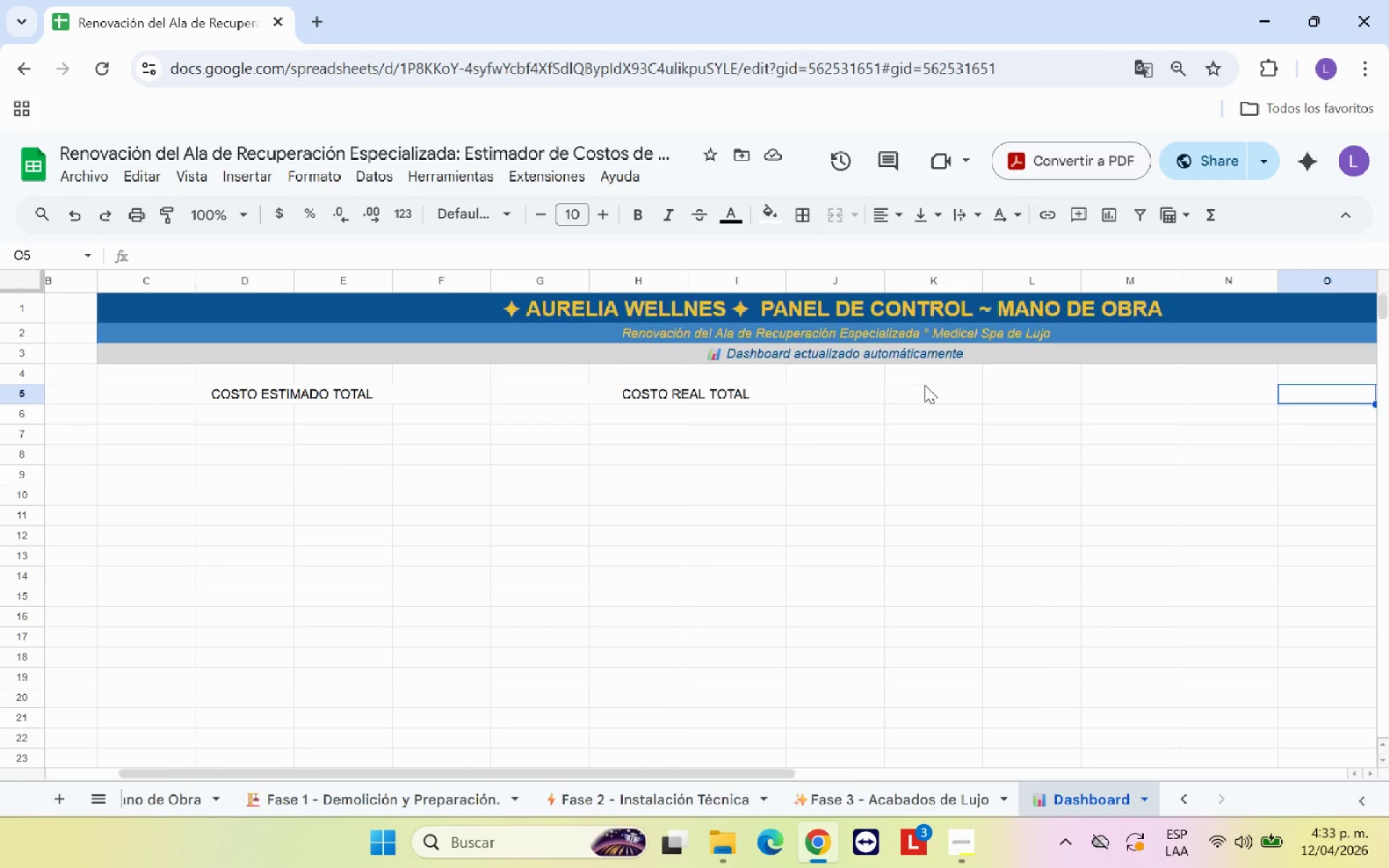 
key(ArrowRight)
 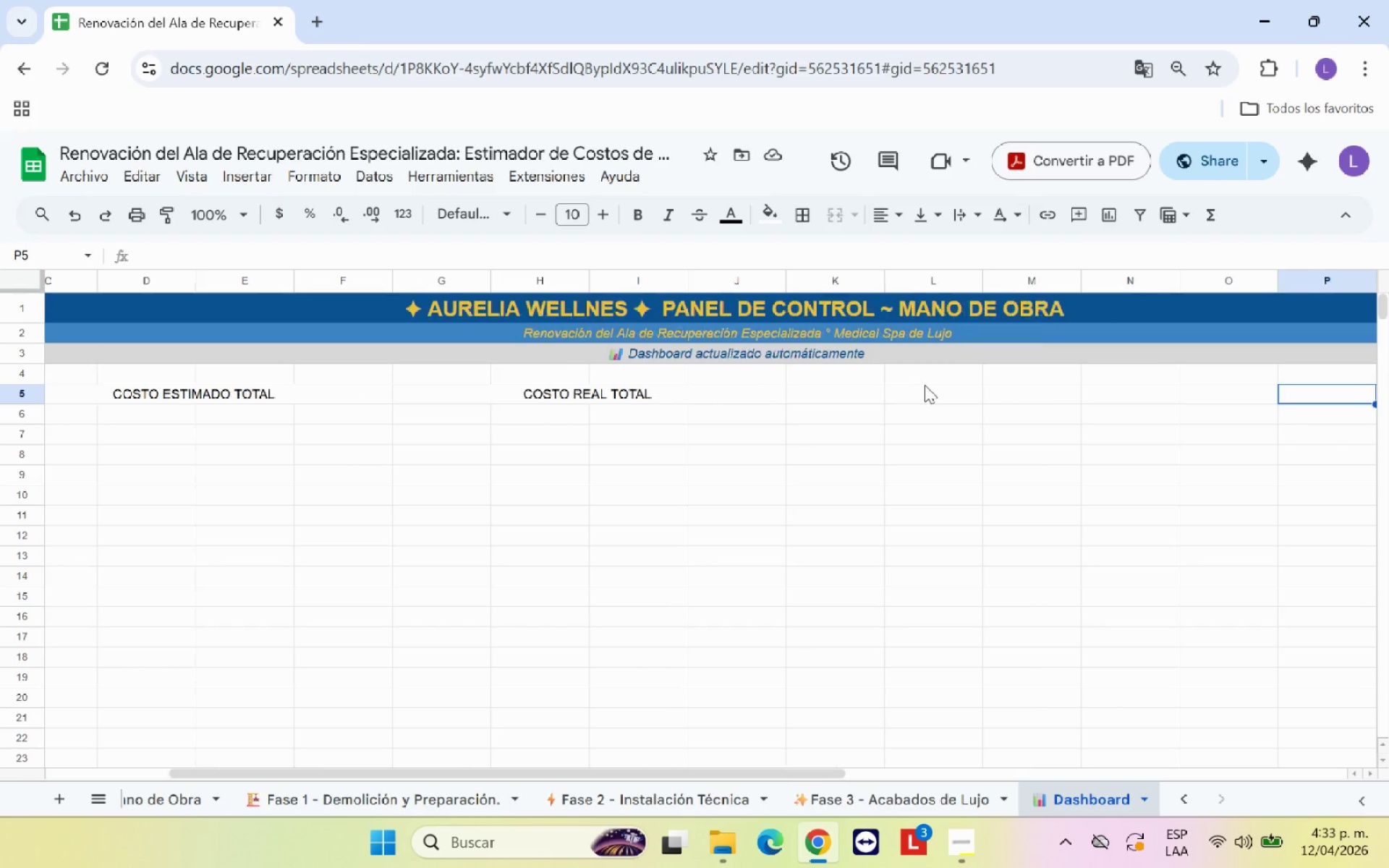 
key(ArrowRight)
 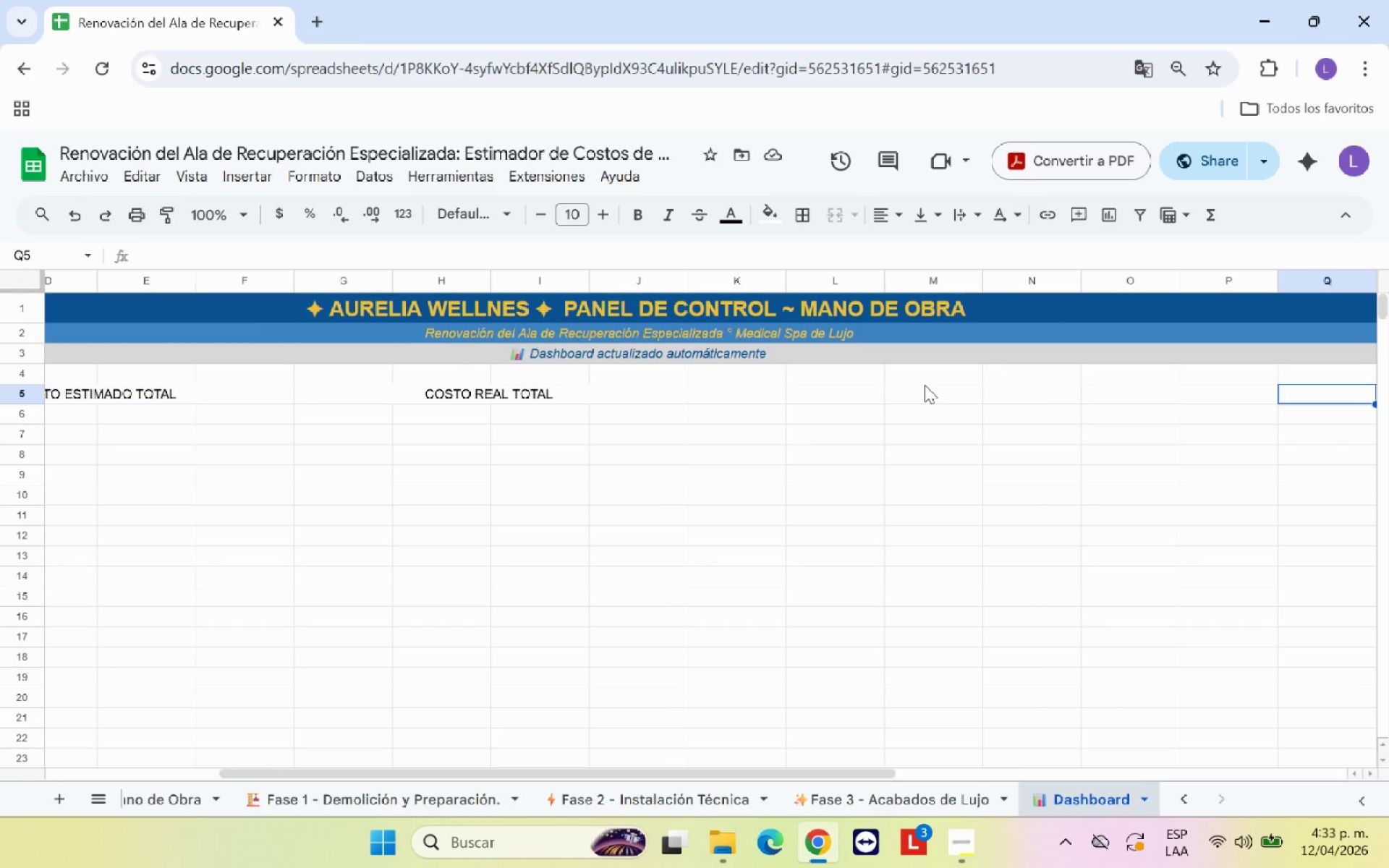 
key(ArrowRight)
 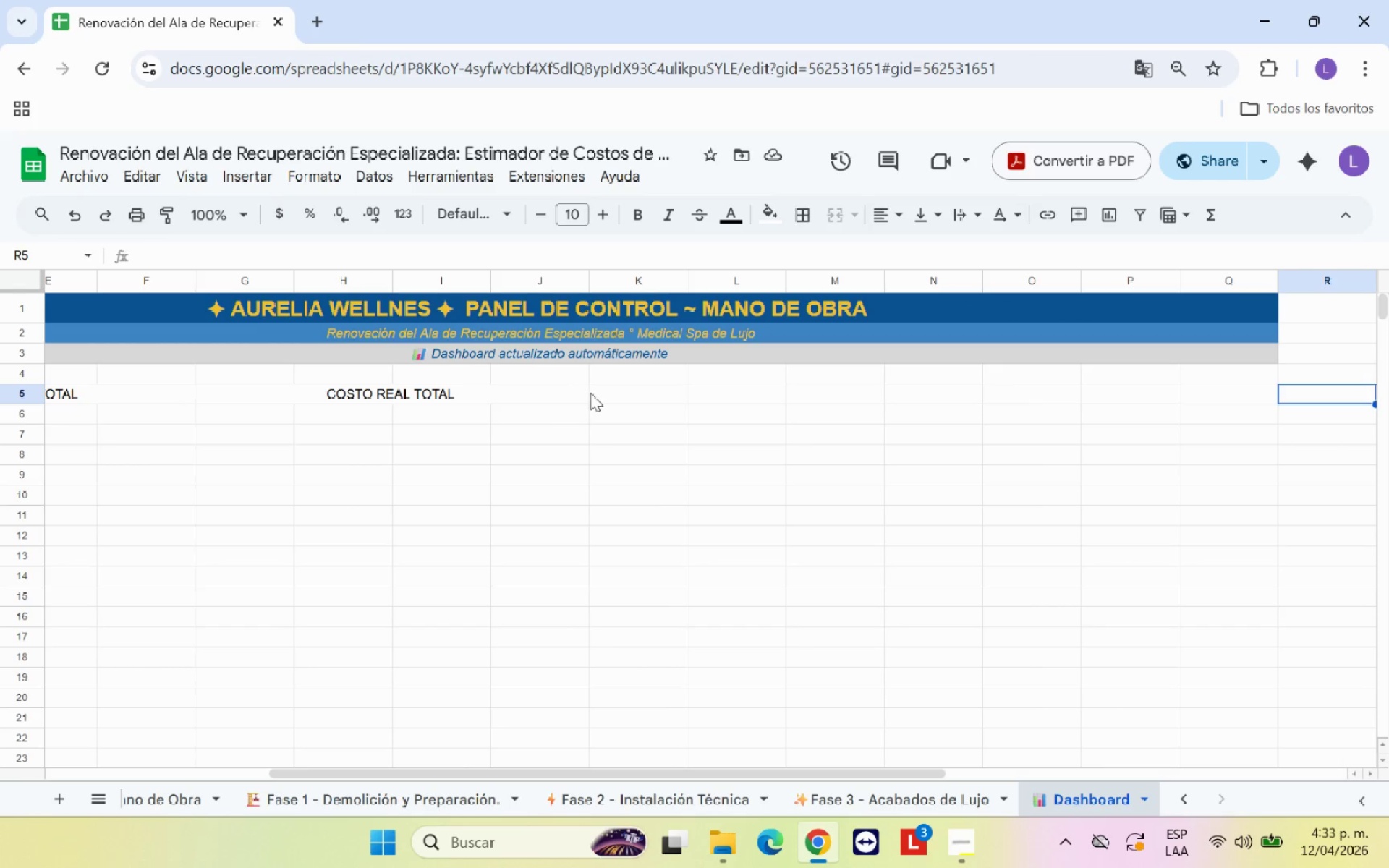 
left_click([637, 395])
 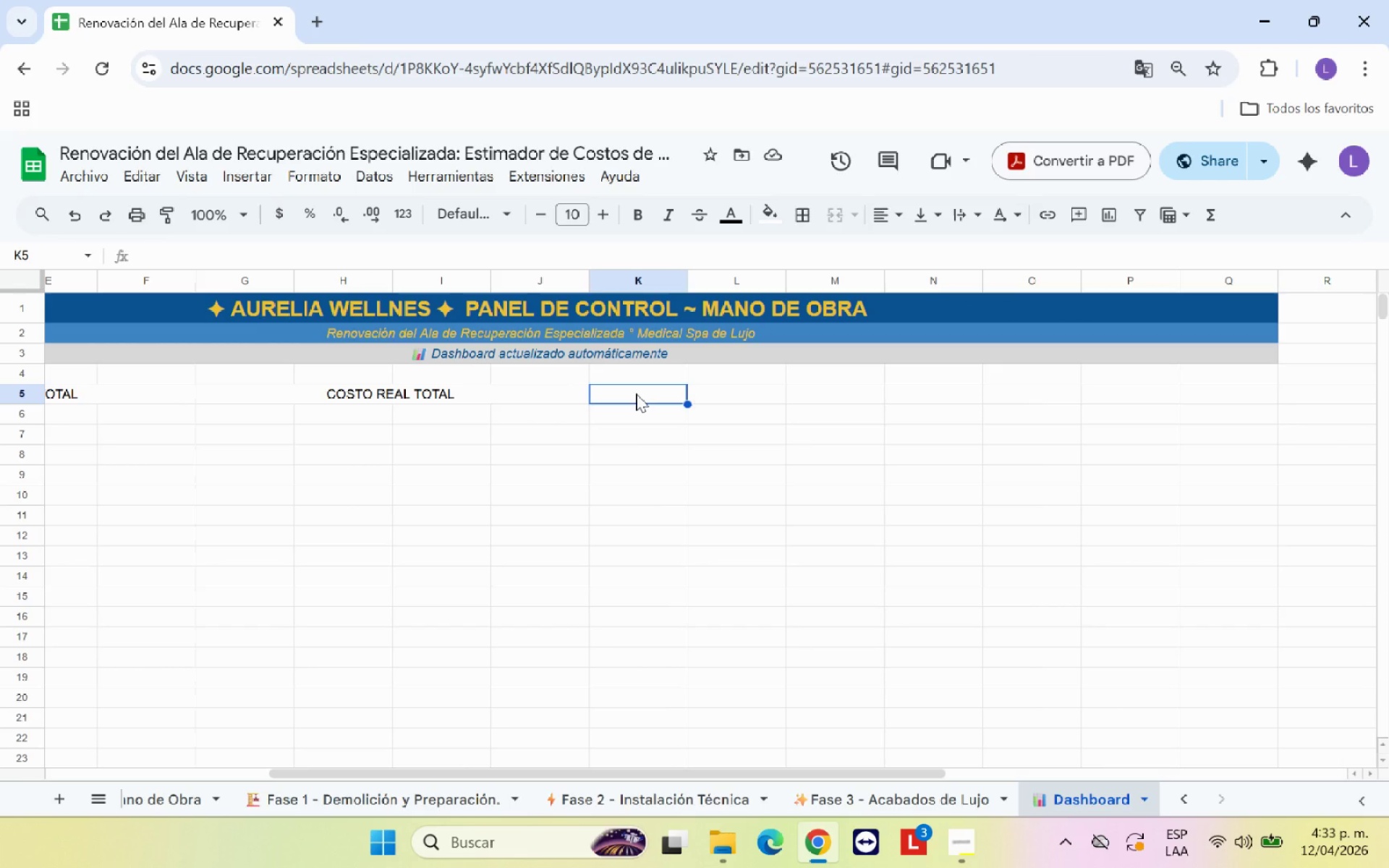 
type(VARIACION TOTAL )
 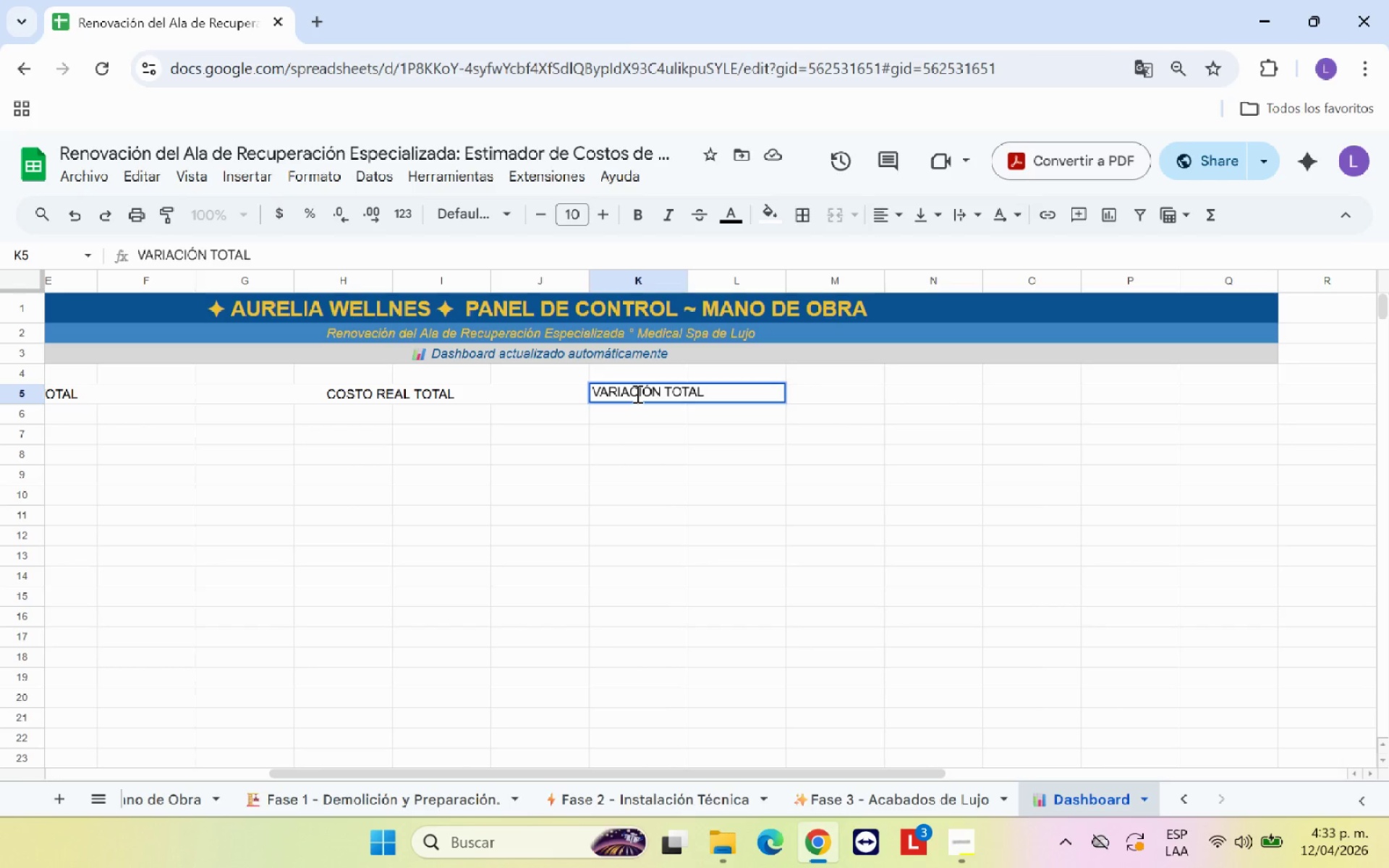 
hold_key(key=Semicolon, duration=0.39)
 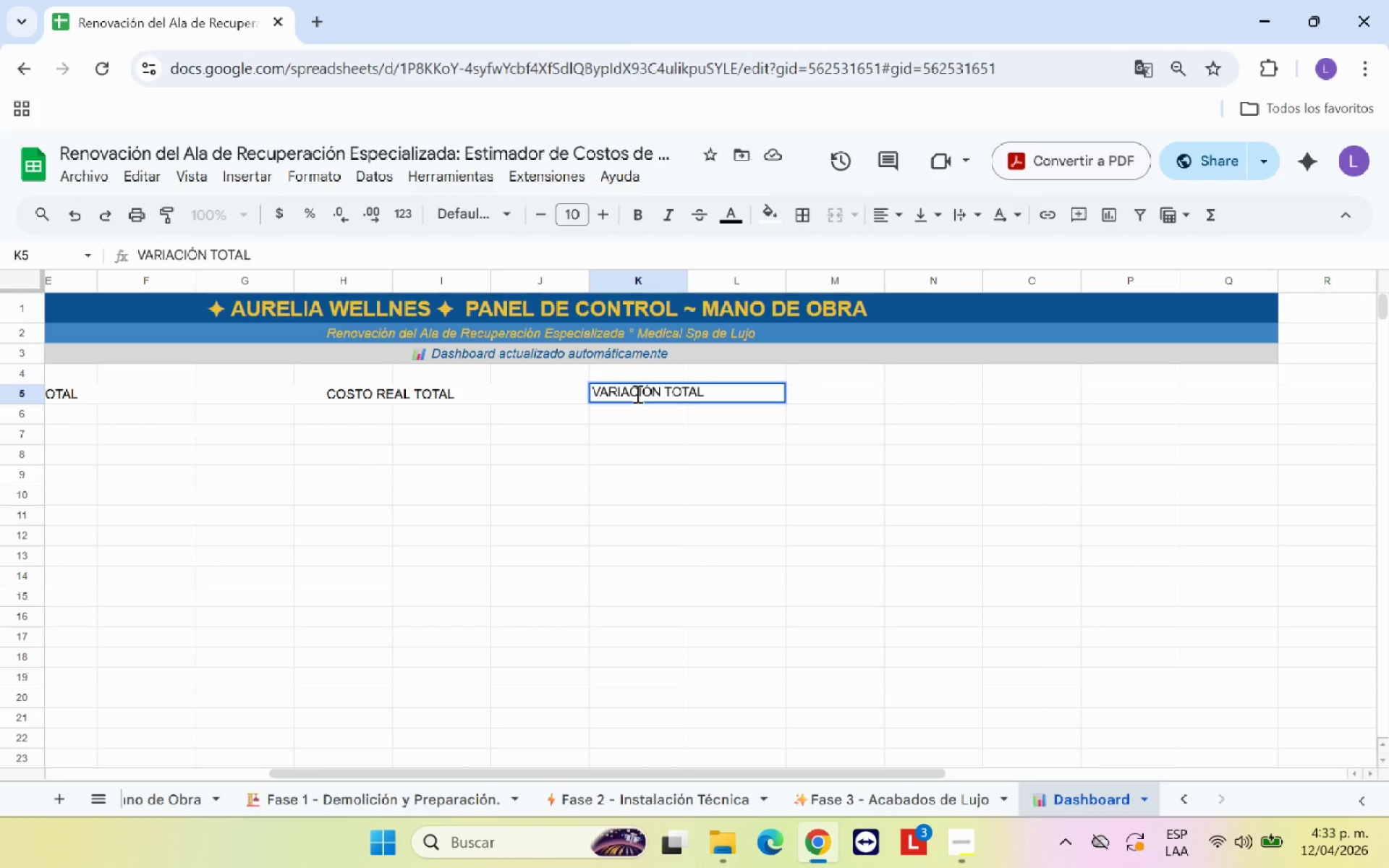 
left_click([669, 511])
 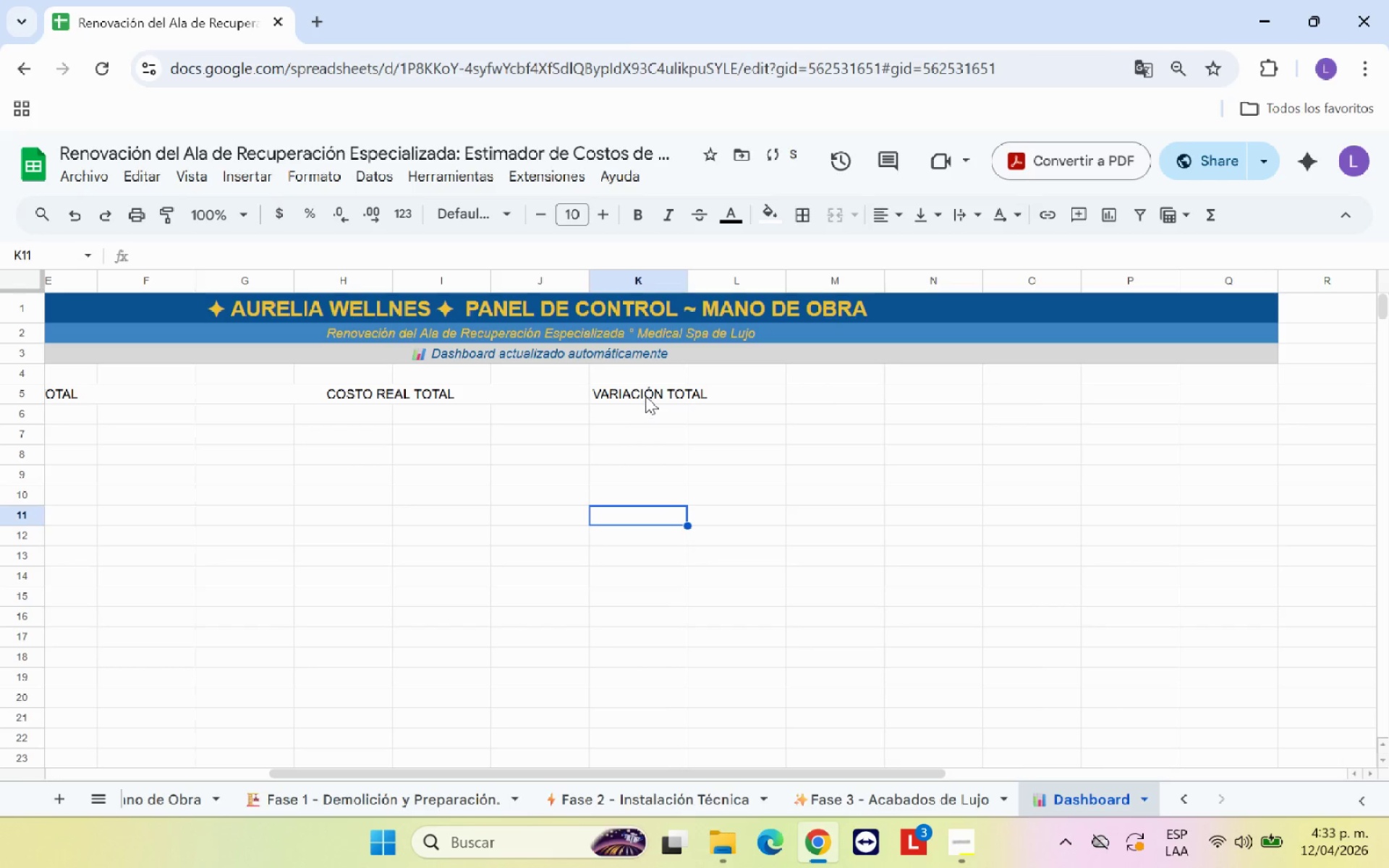 
left_click_drag(start_coordinate=[646, 395], to_coordinate=[915, 391])
 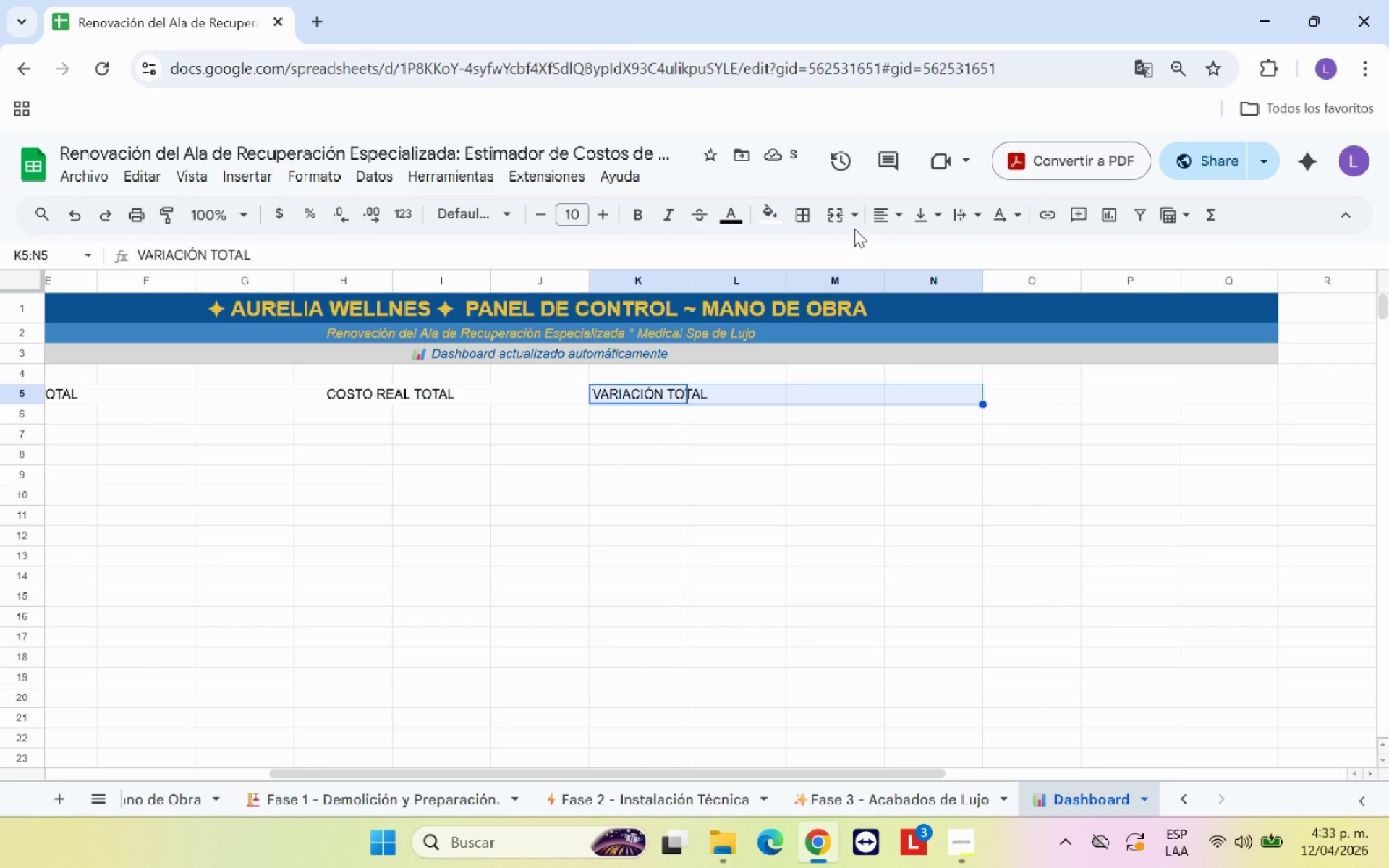 
left_click([841, 217])
 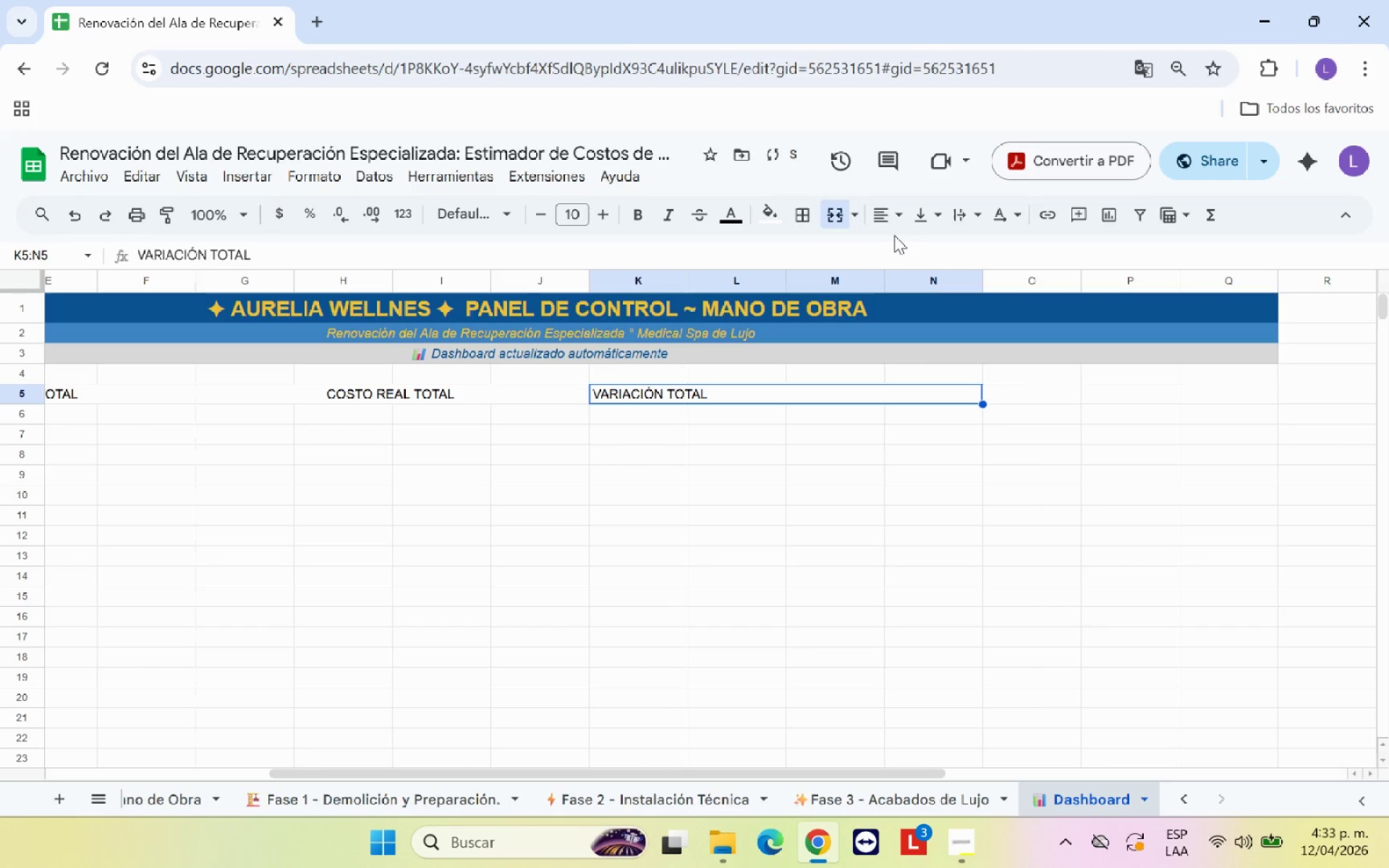 
left_click([888, 222])
 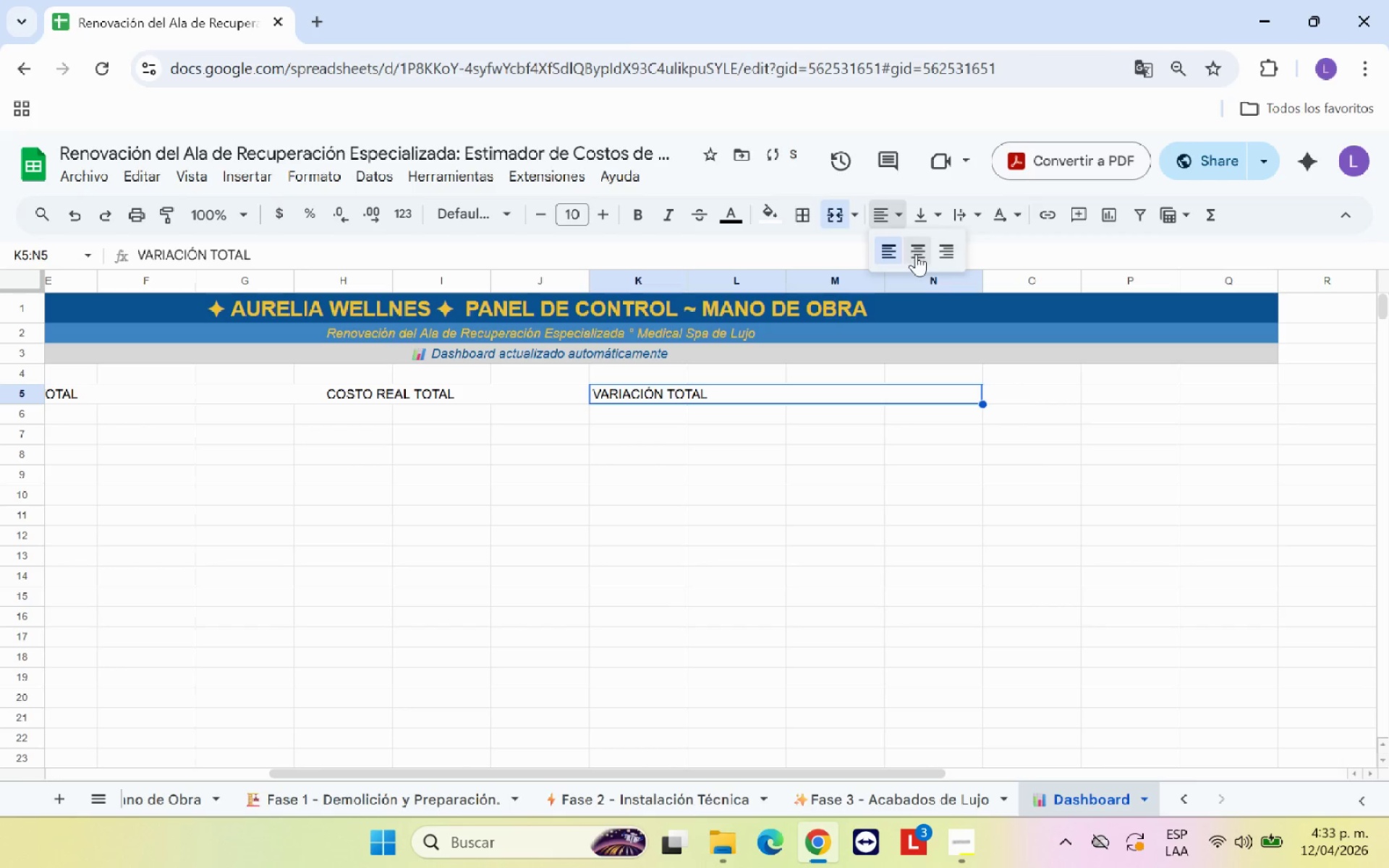 
left_click([917, 254])
 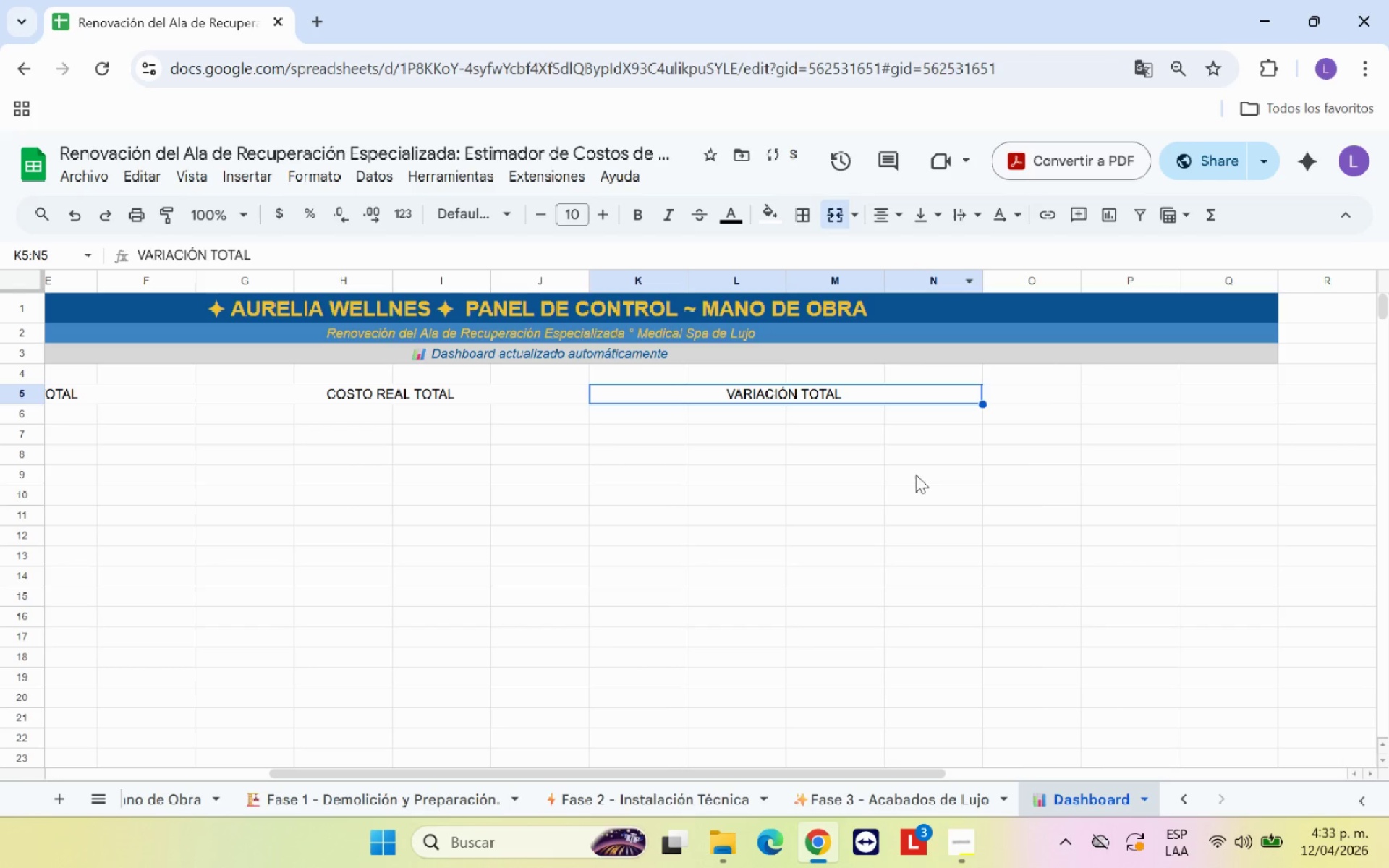 
left_click([907, 491])
 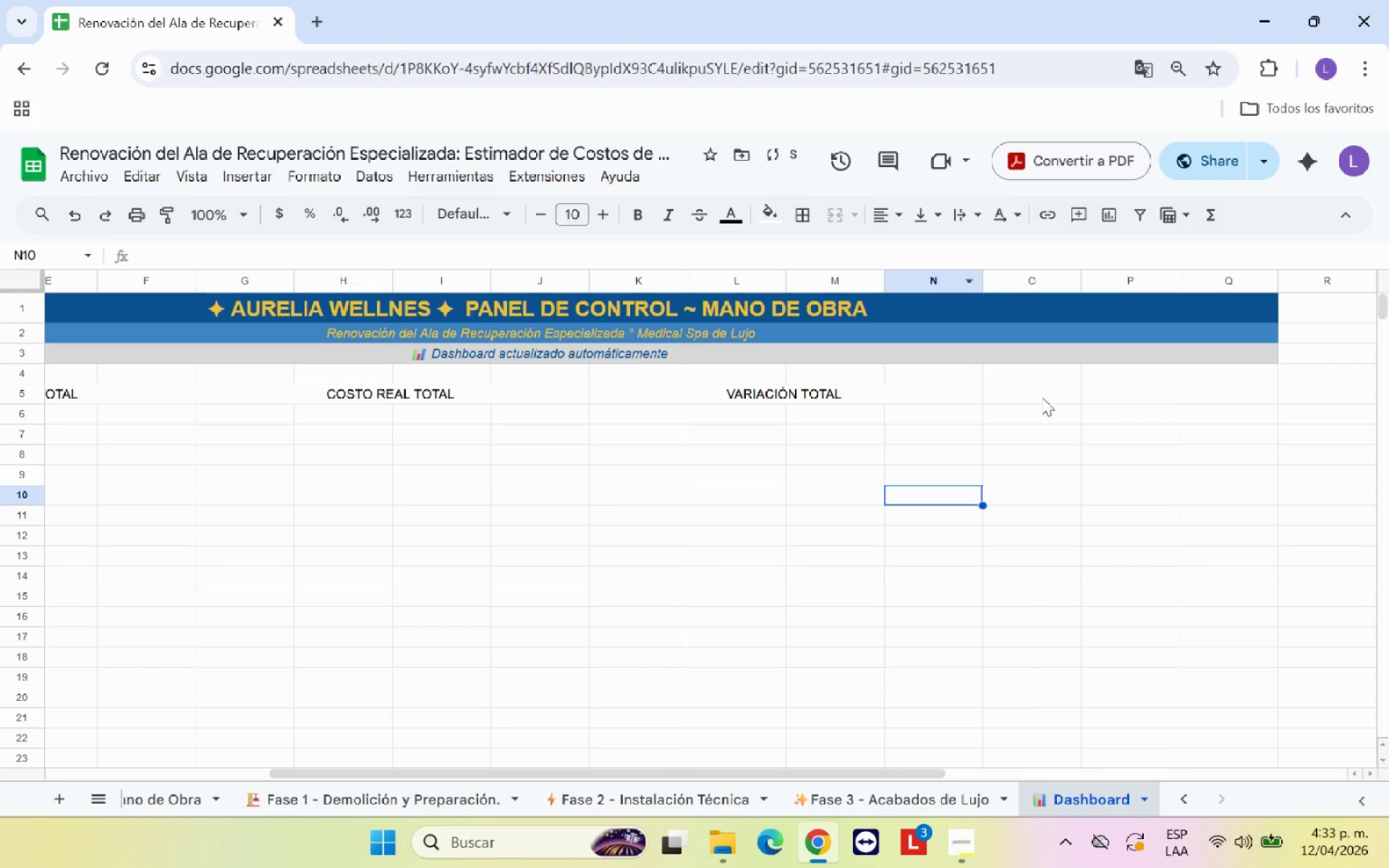 
left_click([1042, 396])
 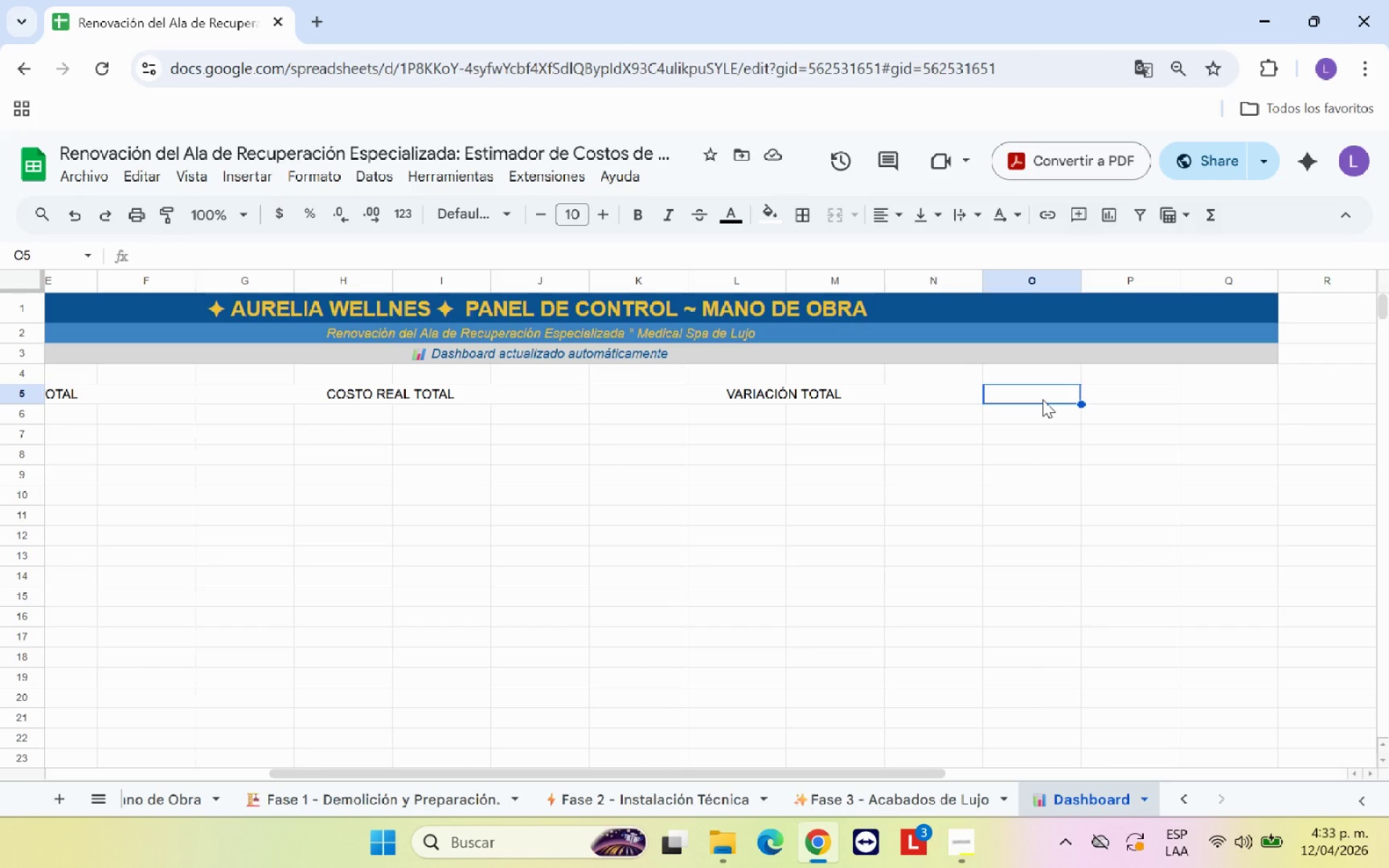 
wait(10.16)
 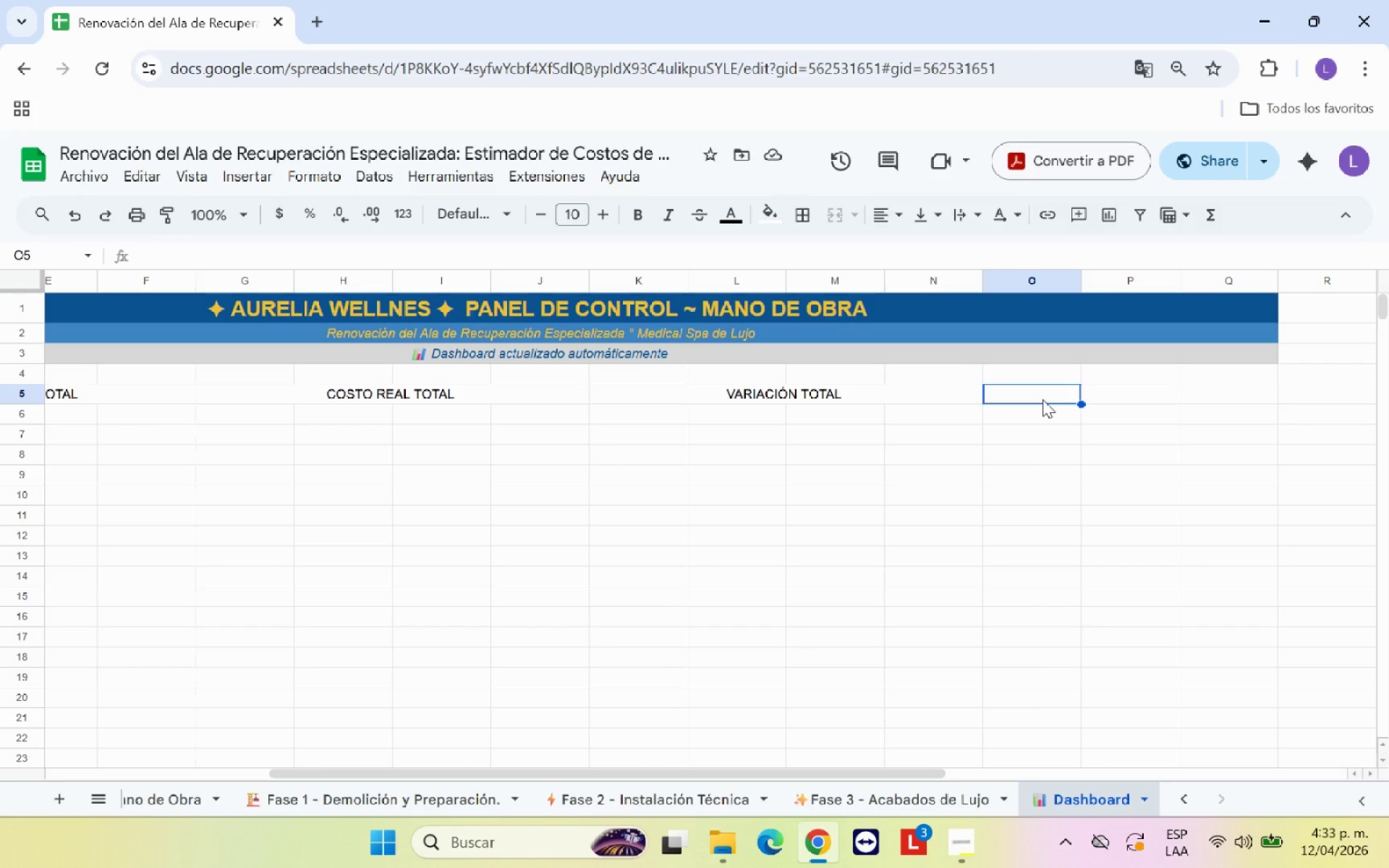 
type(COSTO&)
key(Backspace)
type(PROM&HORA *Est.()
 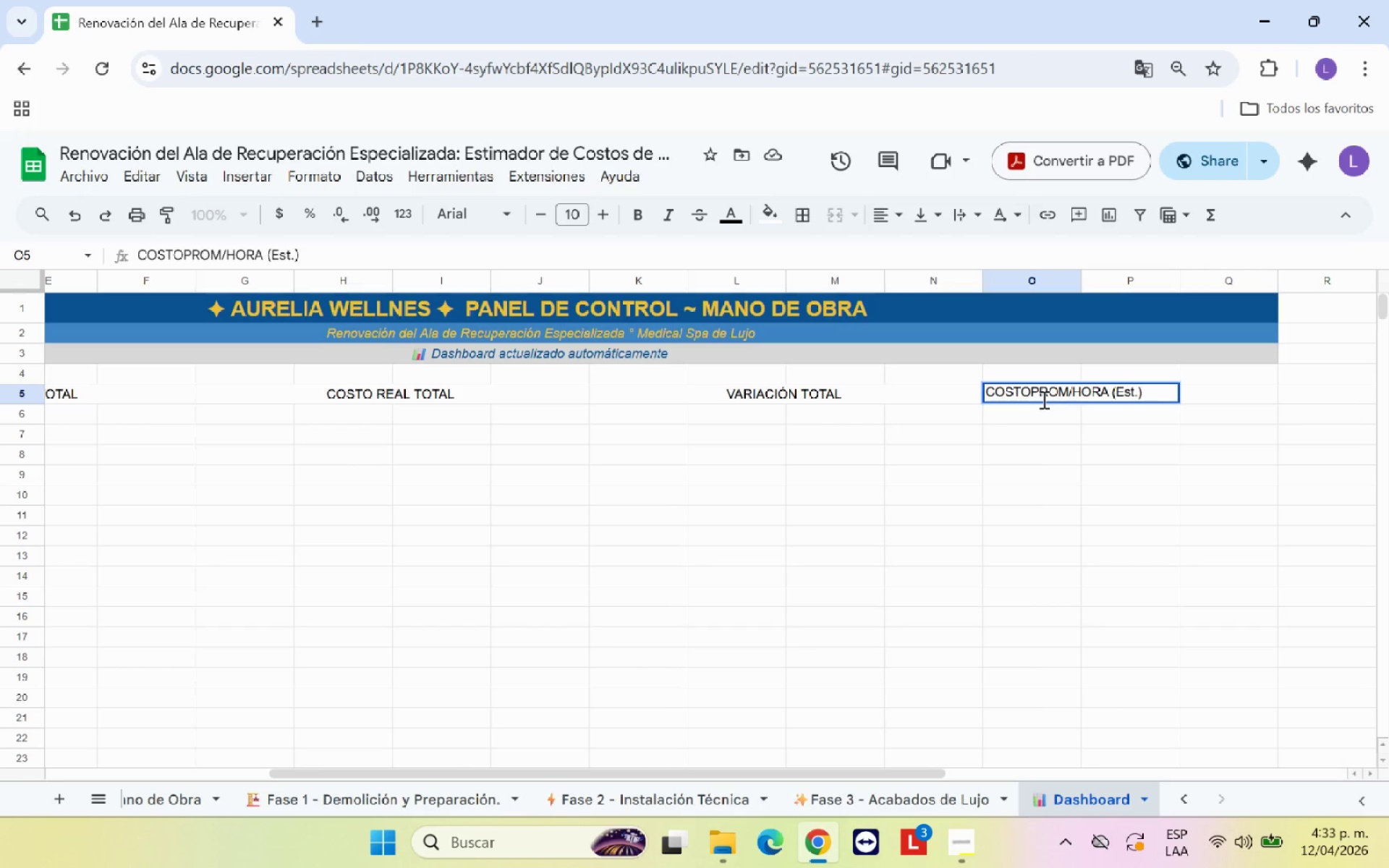 
left_click_drag(start_coordinate=[1032, 389], to_coordinate=[1205, 384])
 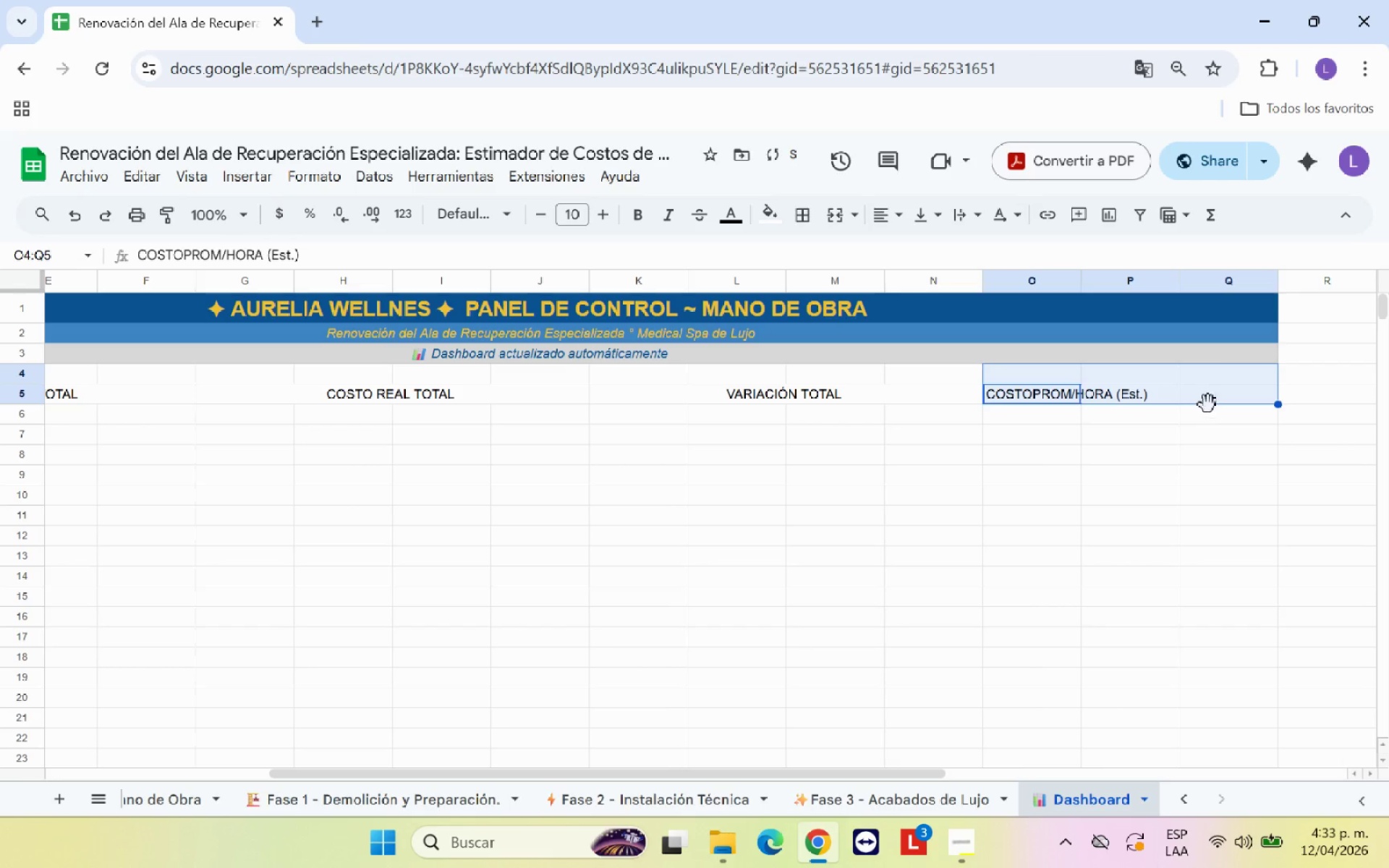 
left_click([1208, 404])
 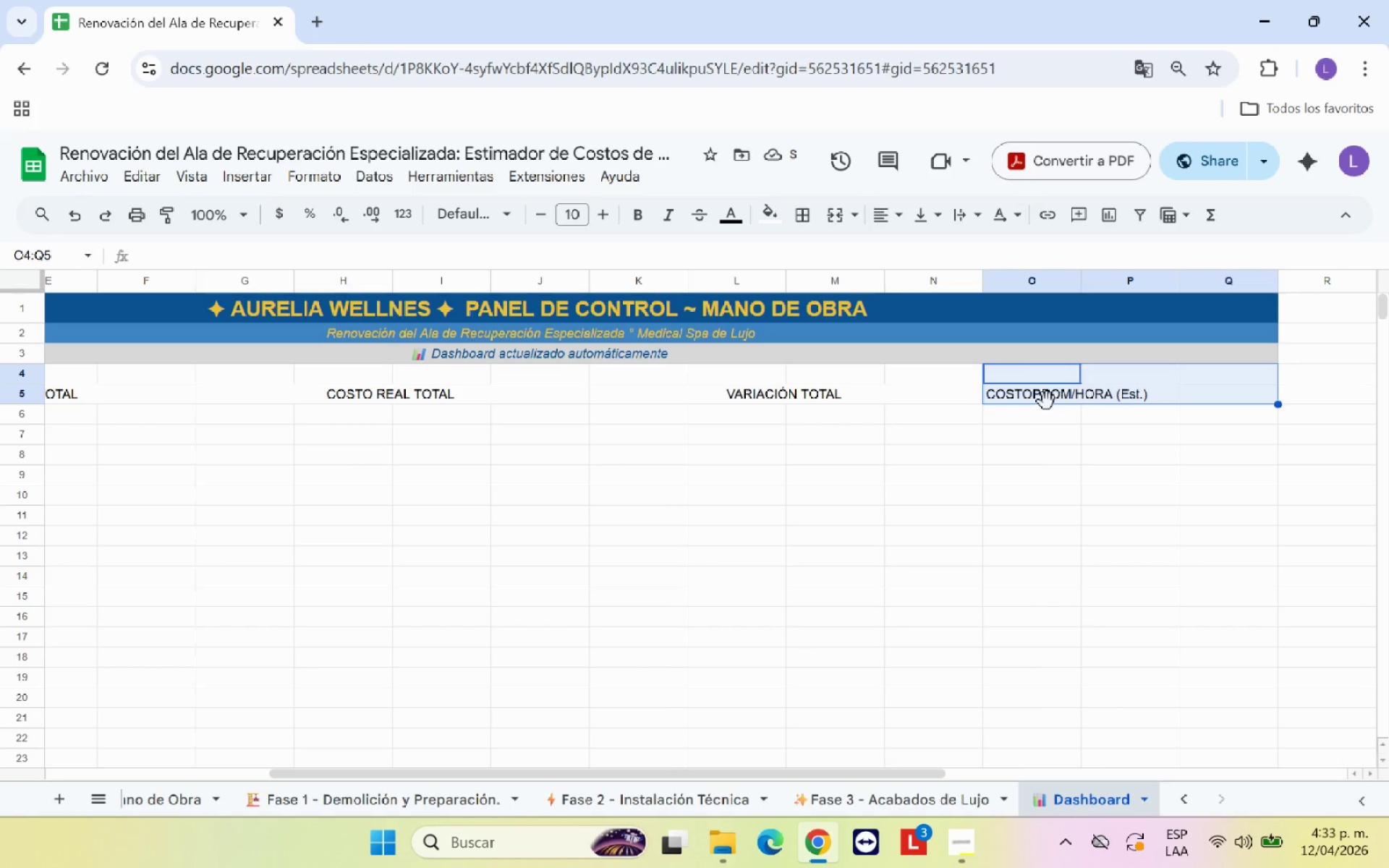 
left_click([1041, 399])
 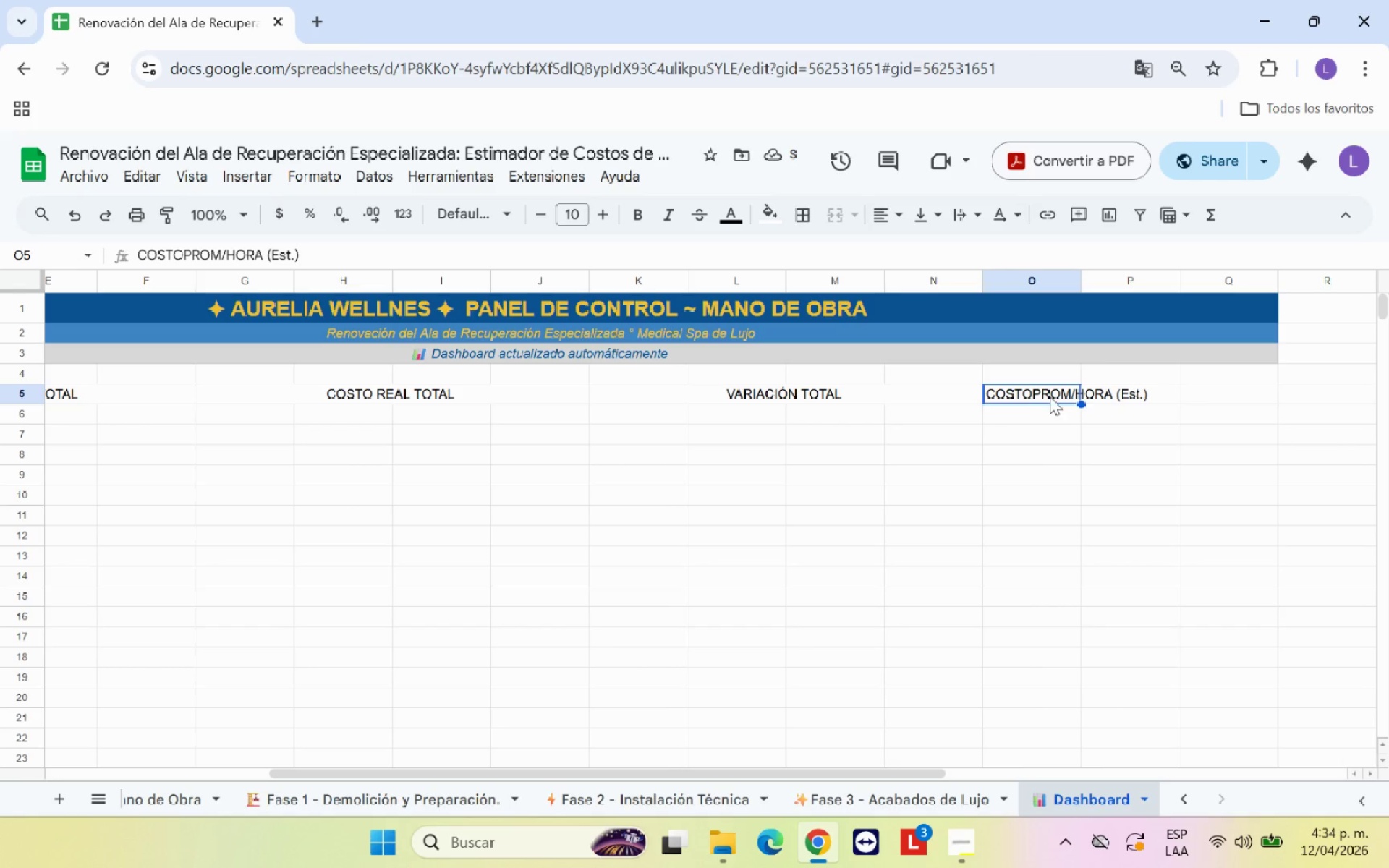 
left_click_drag(start_coordinate=[1050, 396], to_coordinate=[1197, 393])
 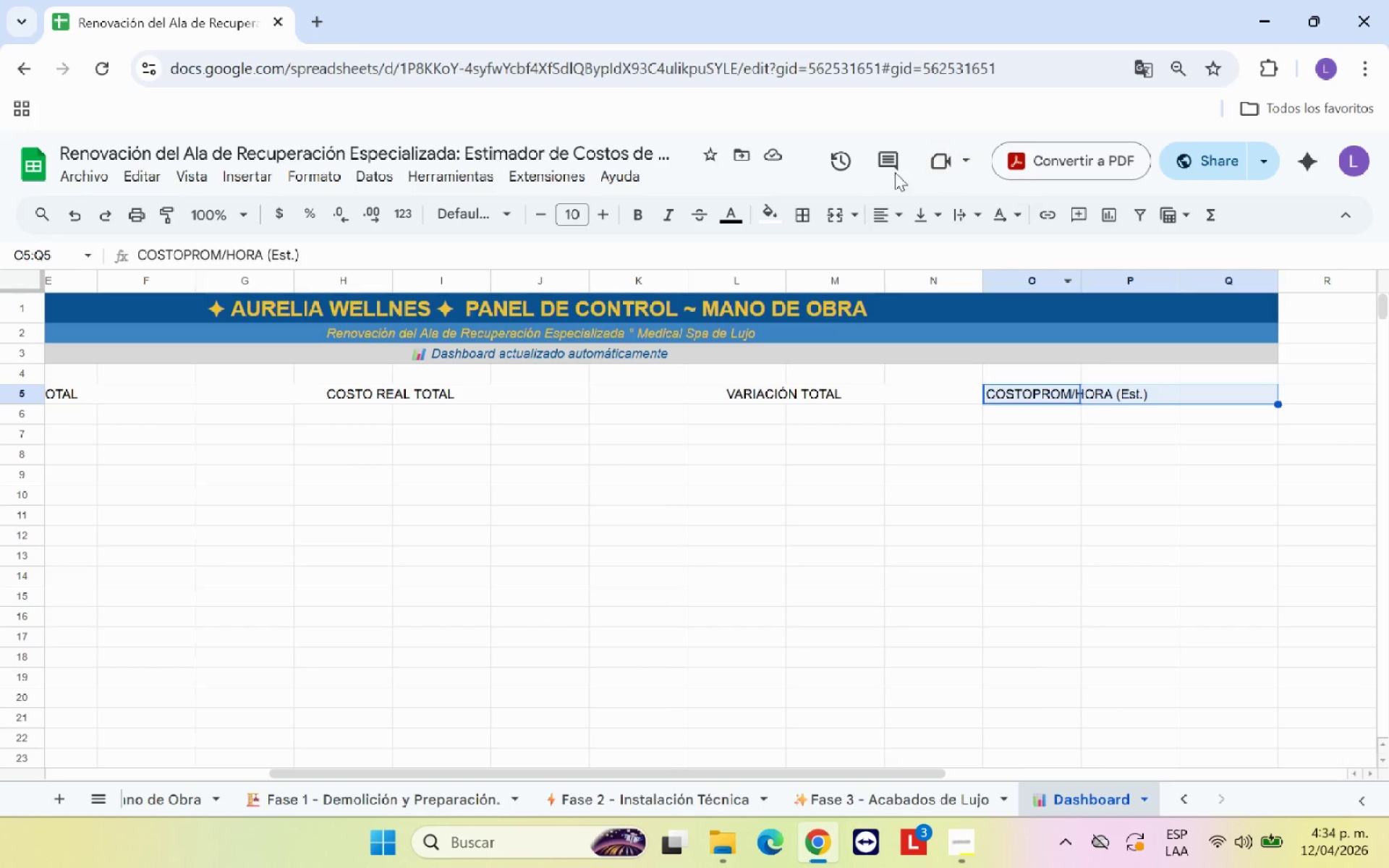 
left_click([834, 220])
 